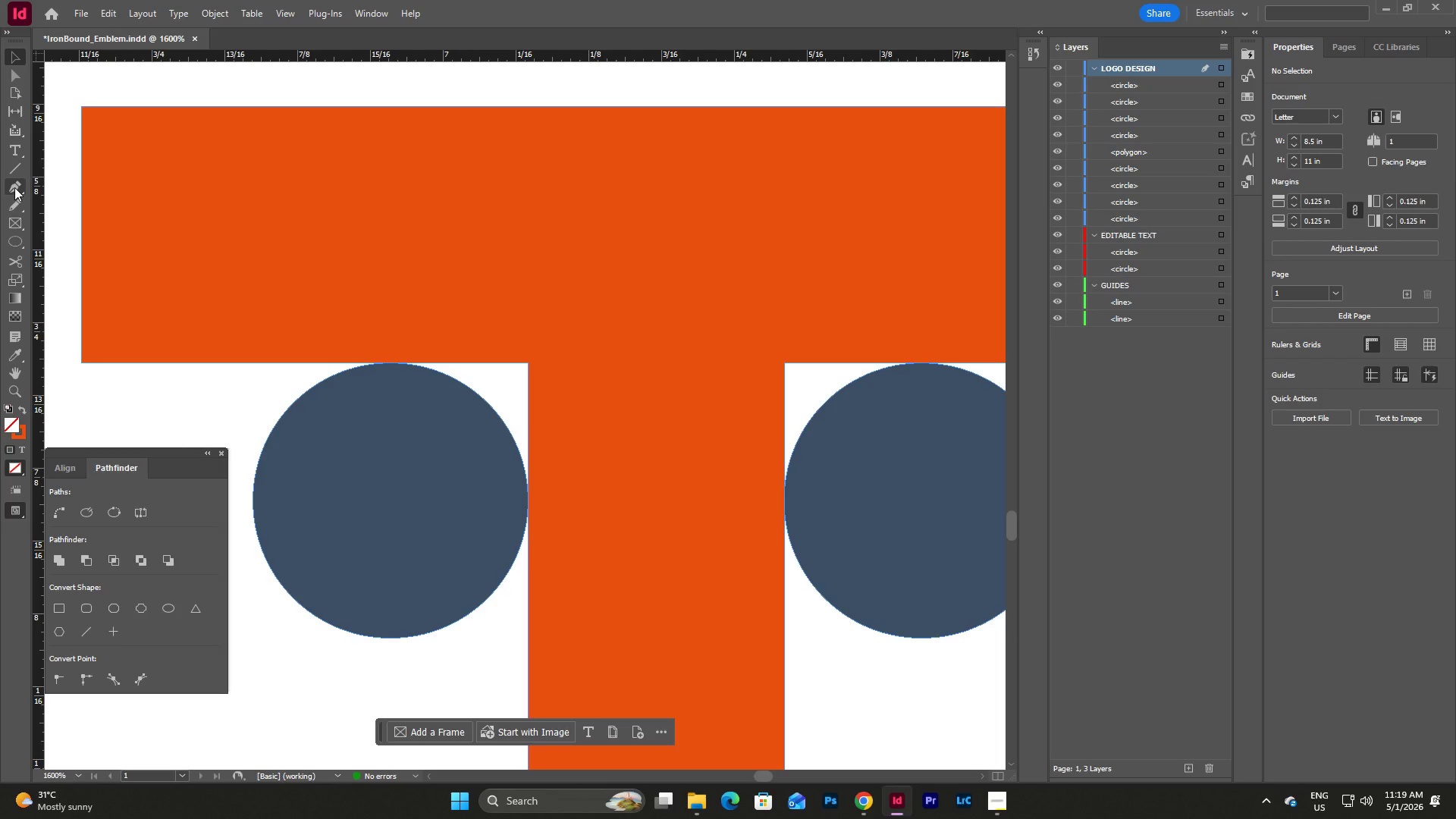 
left_click([14, 187])
 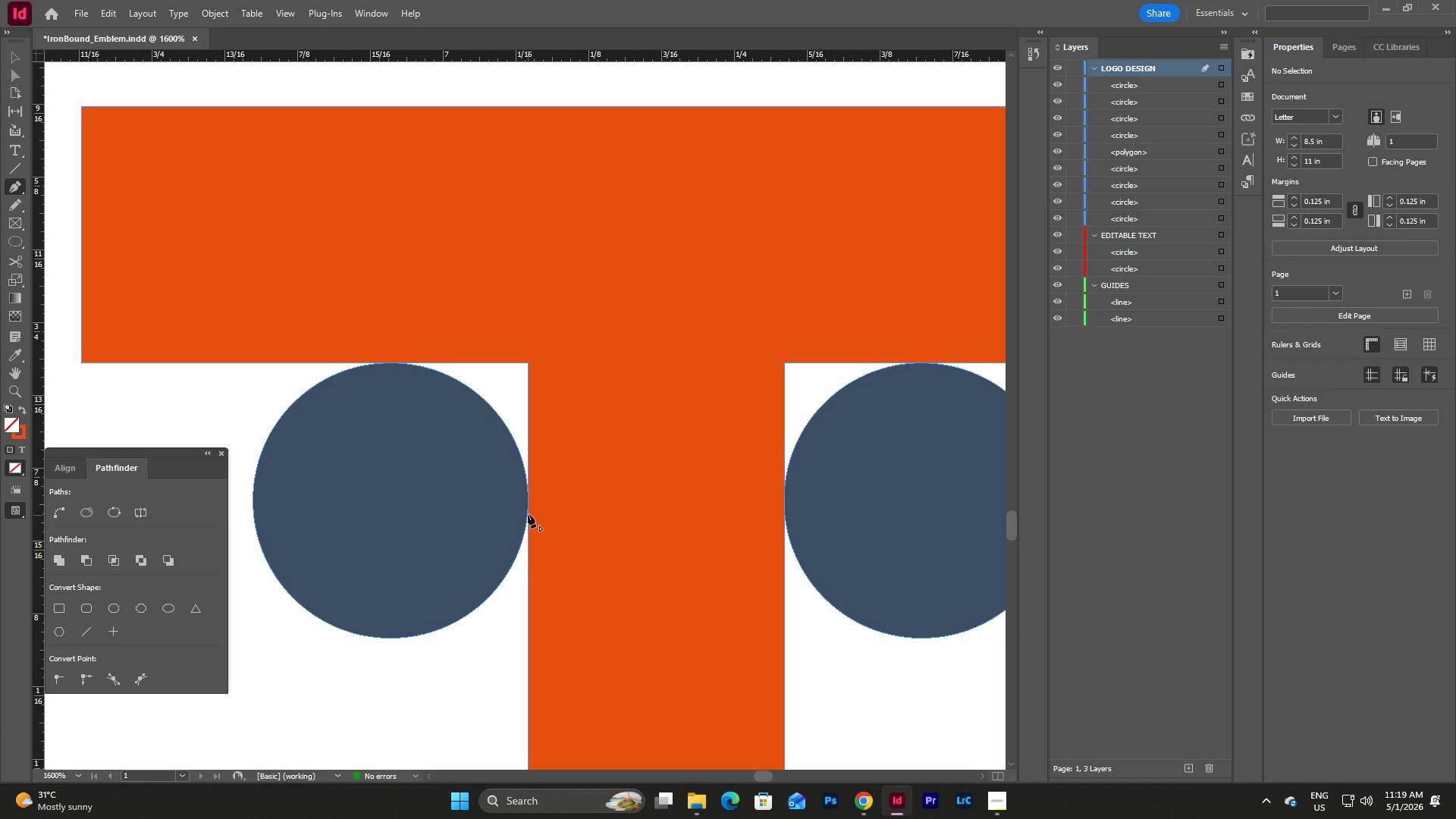 
hold_key(key=ShiftLeft, duration=0.69)
 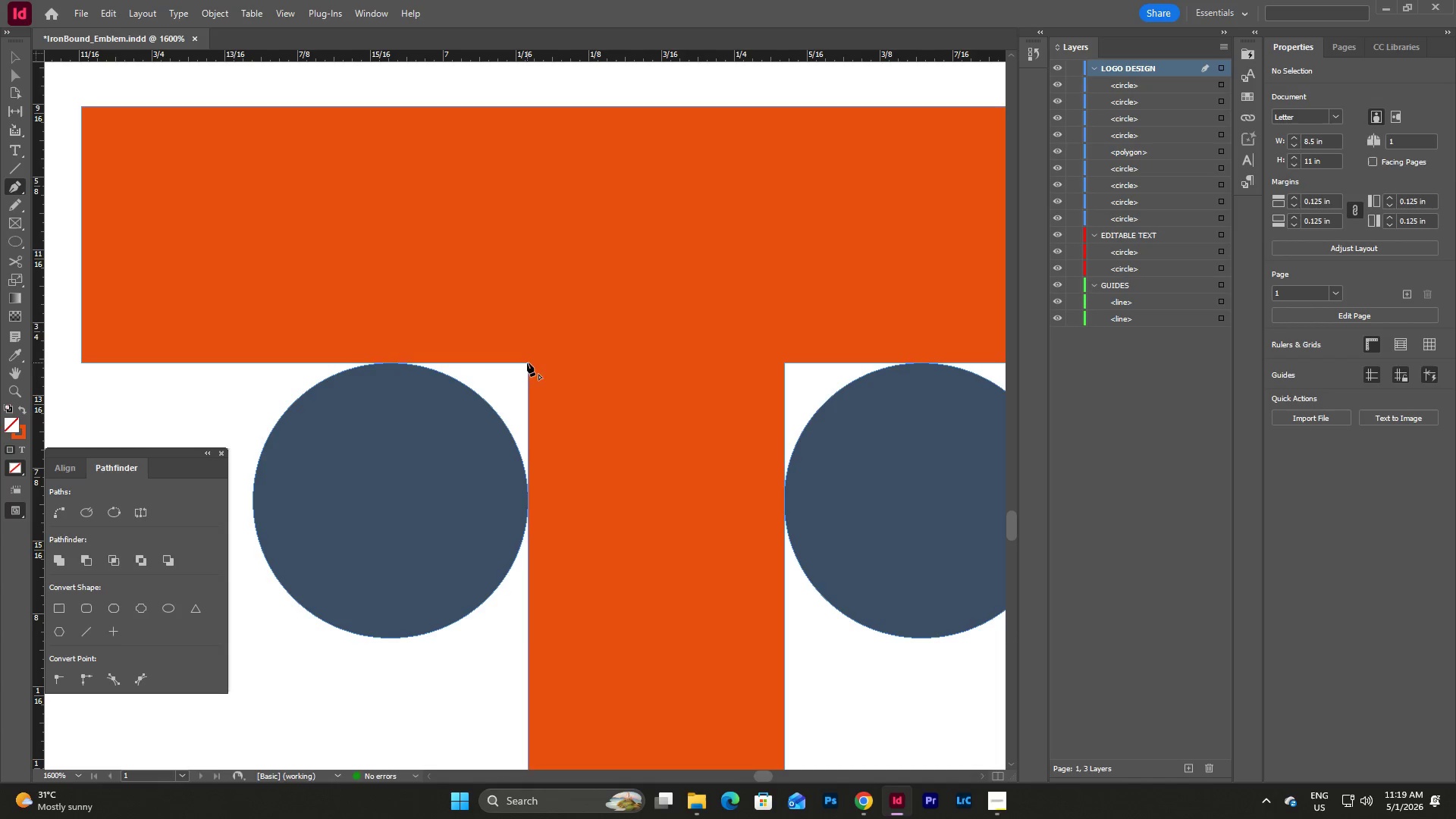 
left_click([527, 362])
 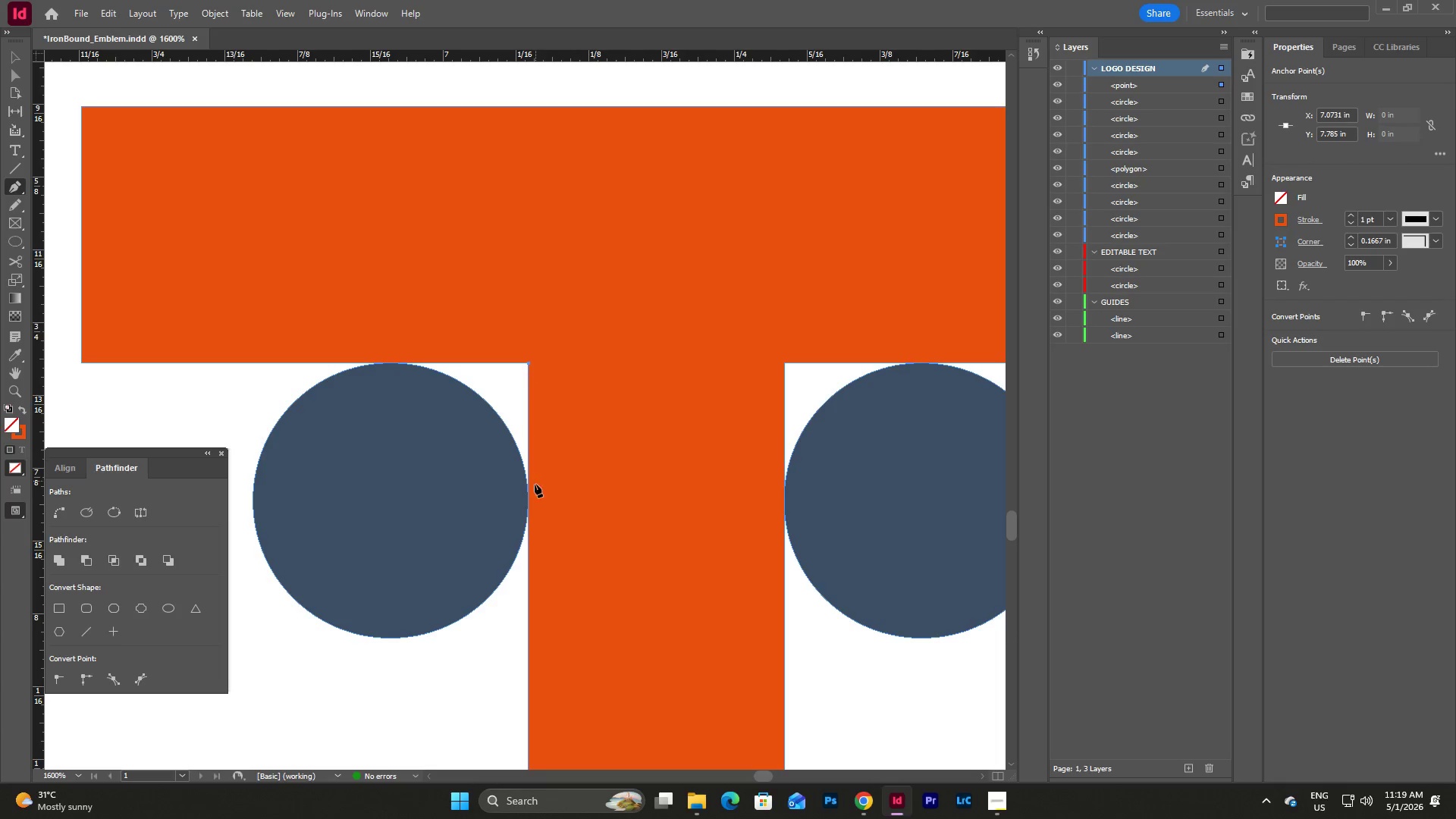 
hold_key(key=ShiftLeft, duration=0.36)
 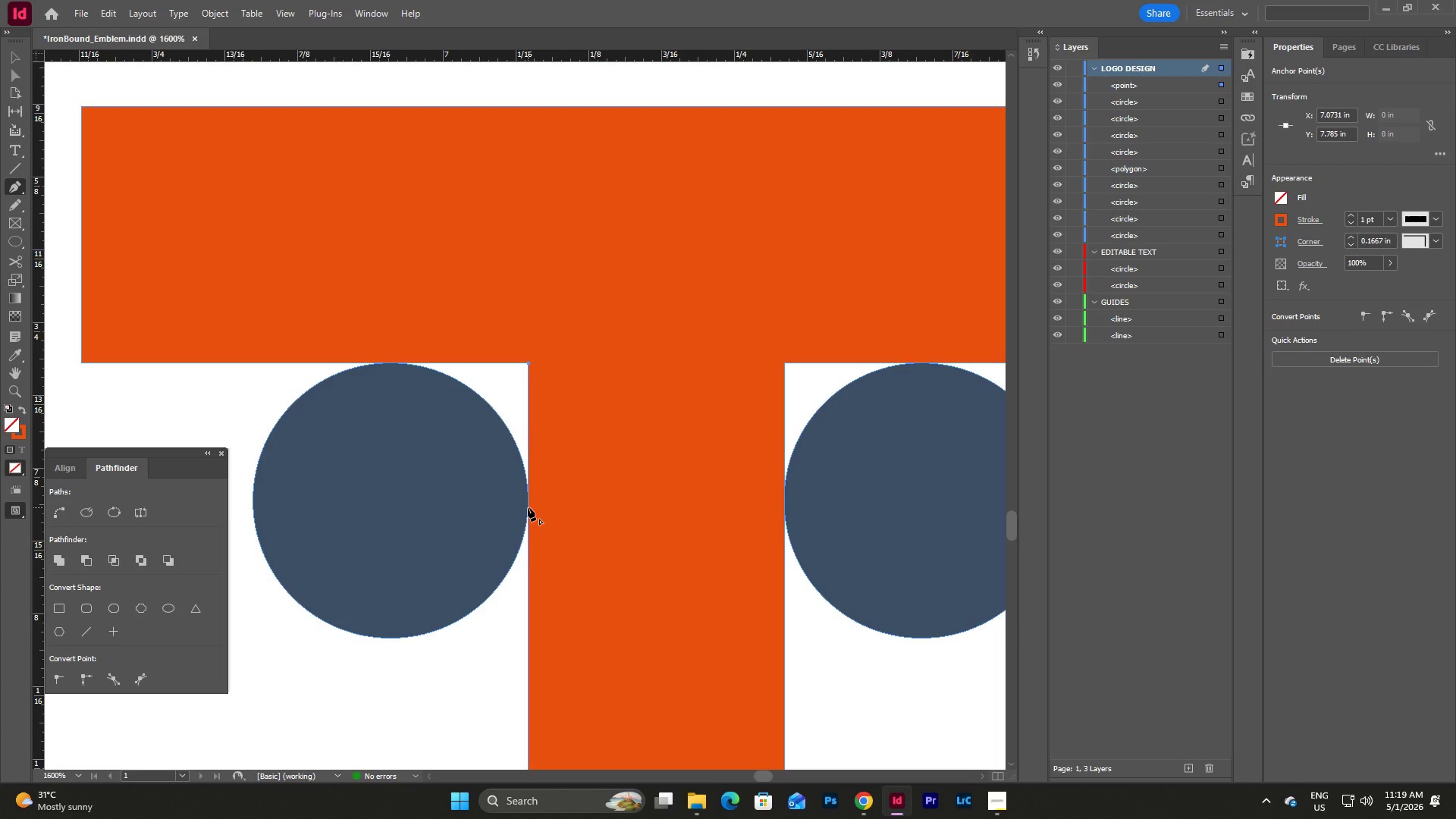 
left_click_drag(start_coordinate=[528, 507], to_coordinate=[531, 555])
 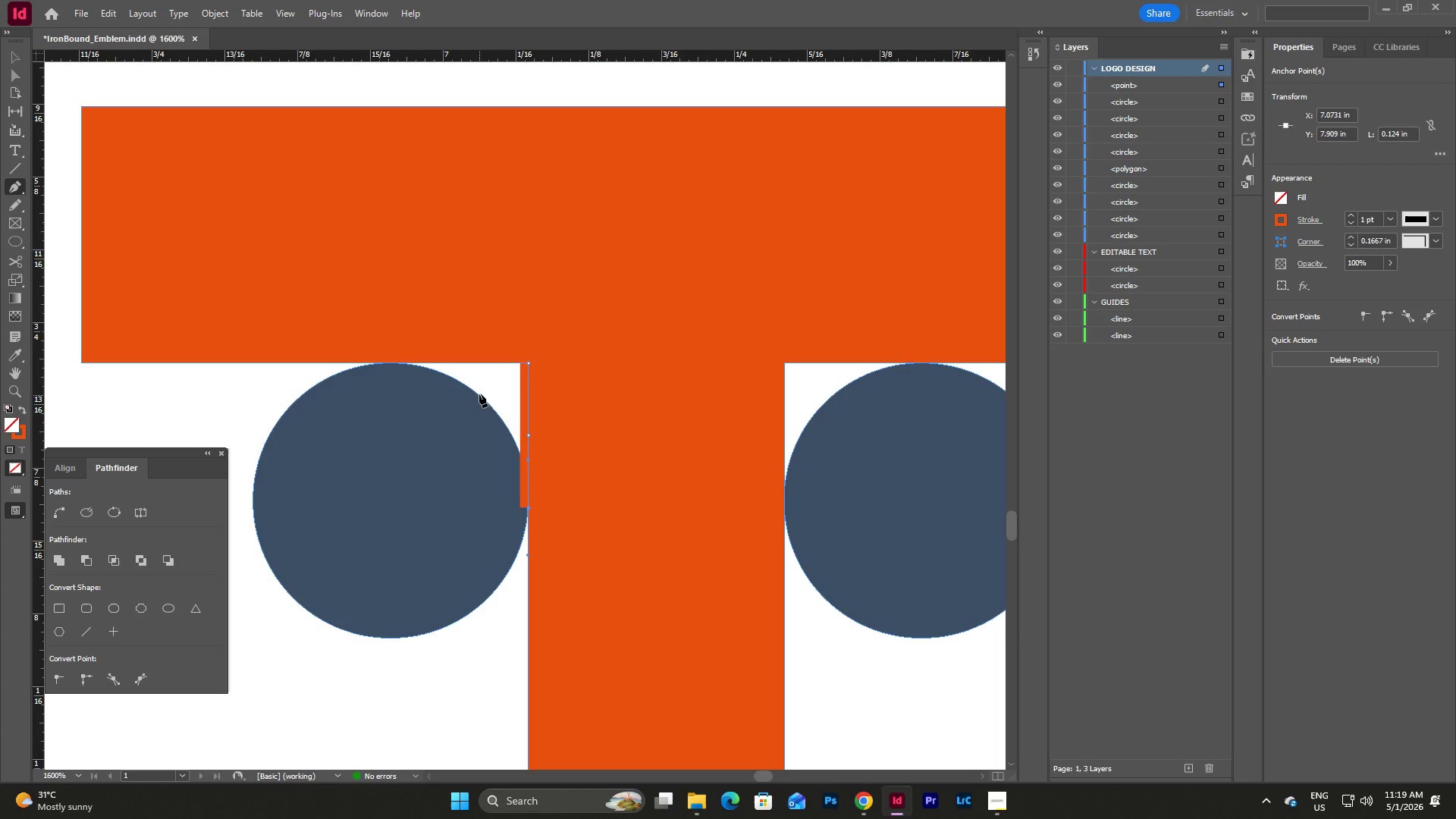 
left_click_drag(start_coordinate=[479, 396], to_coordinate=[419, 402])
 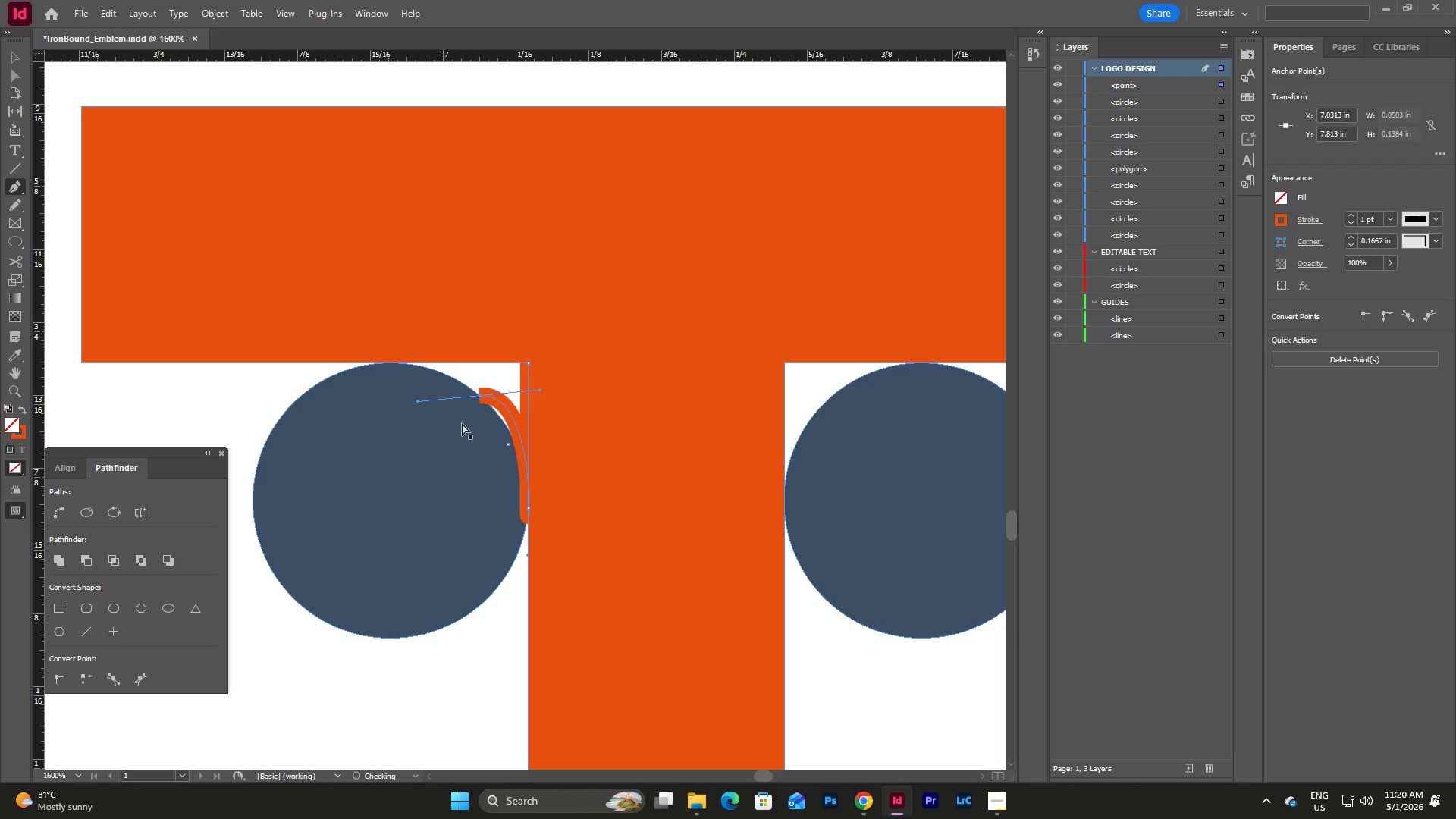 
key(Control+Z)
 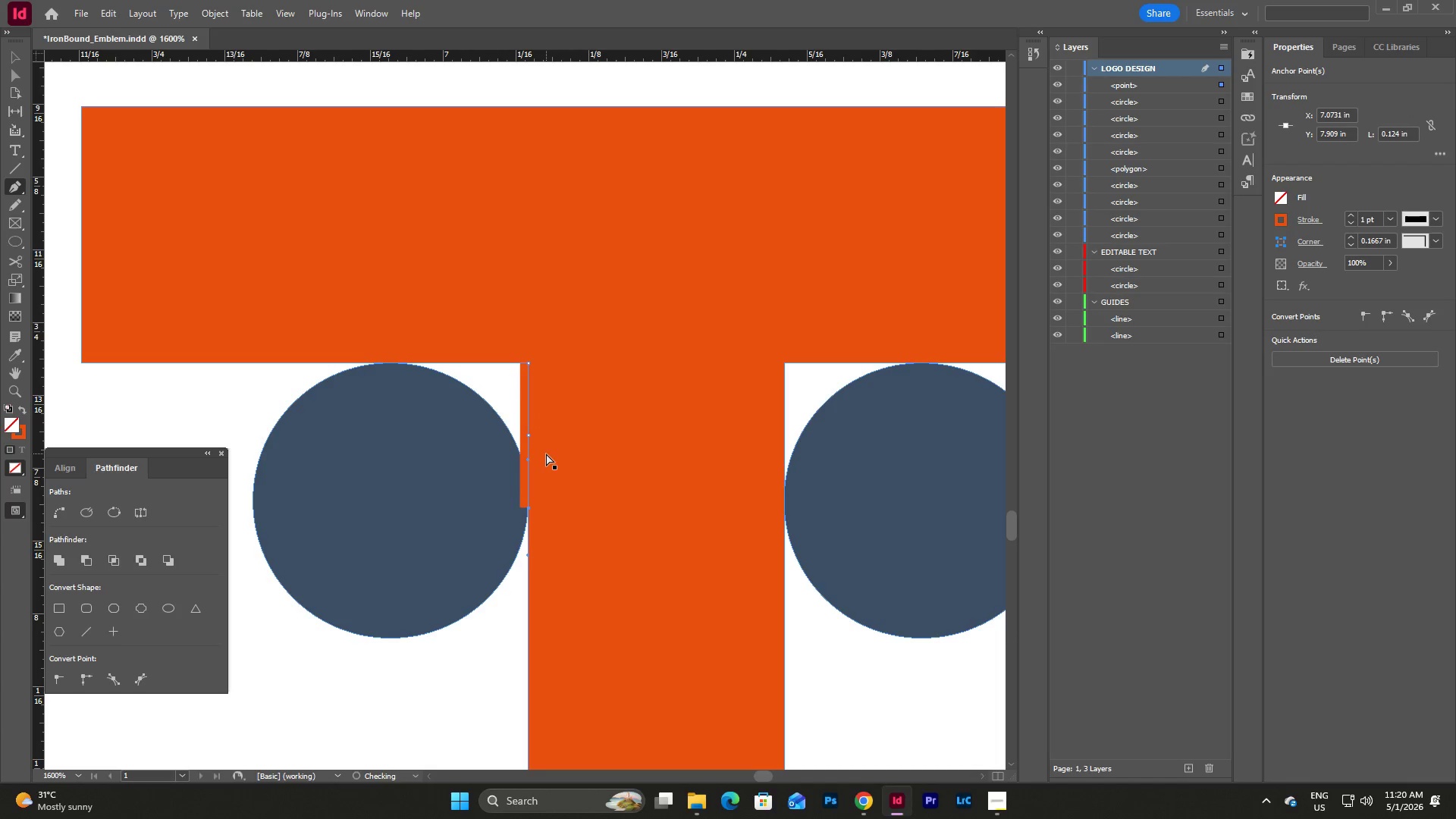 
key(Control+Z)
 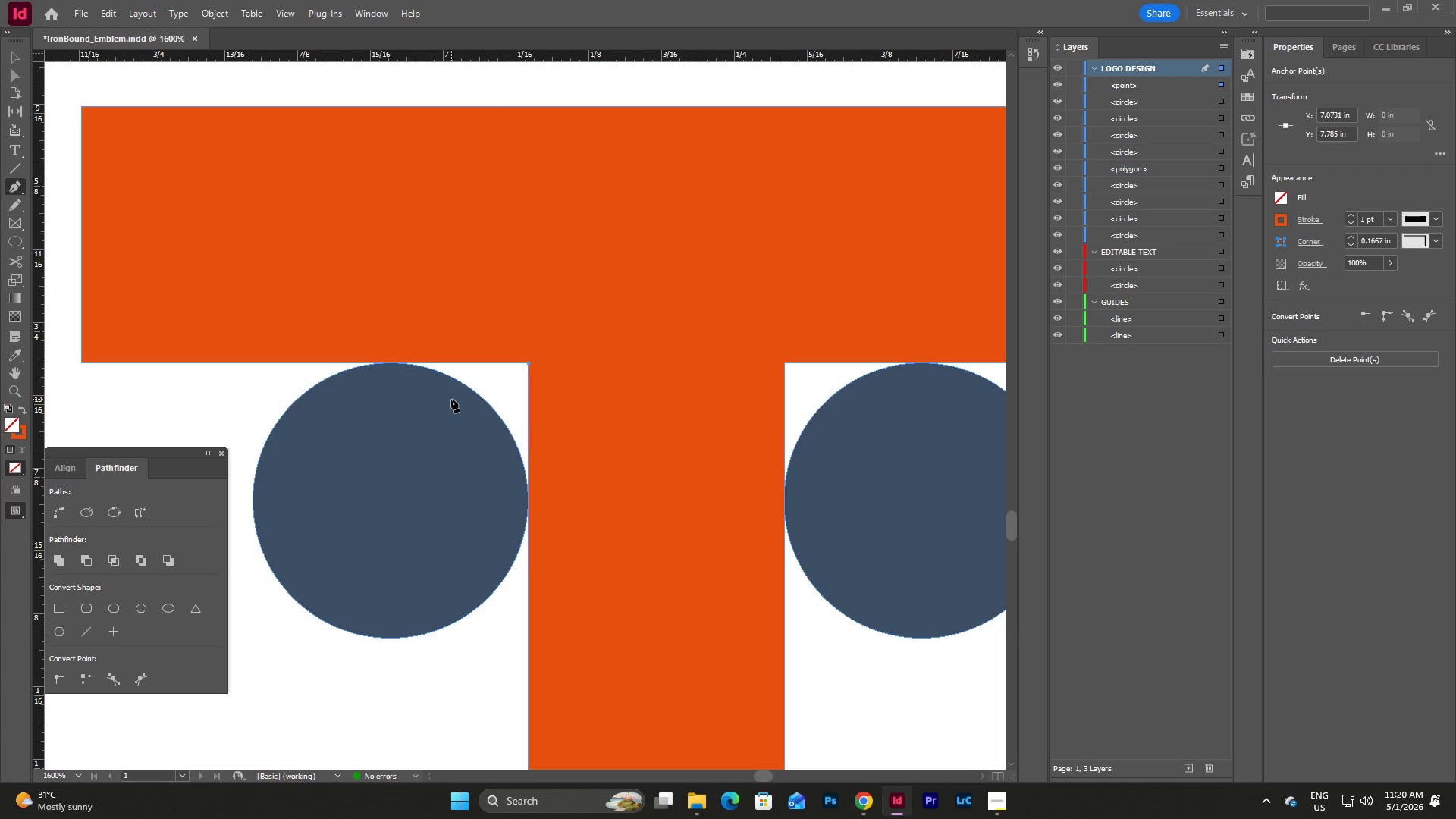 
wait(5.44)
 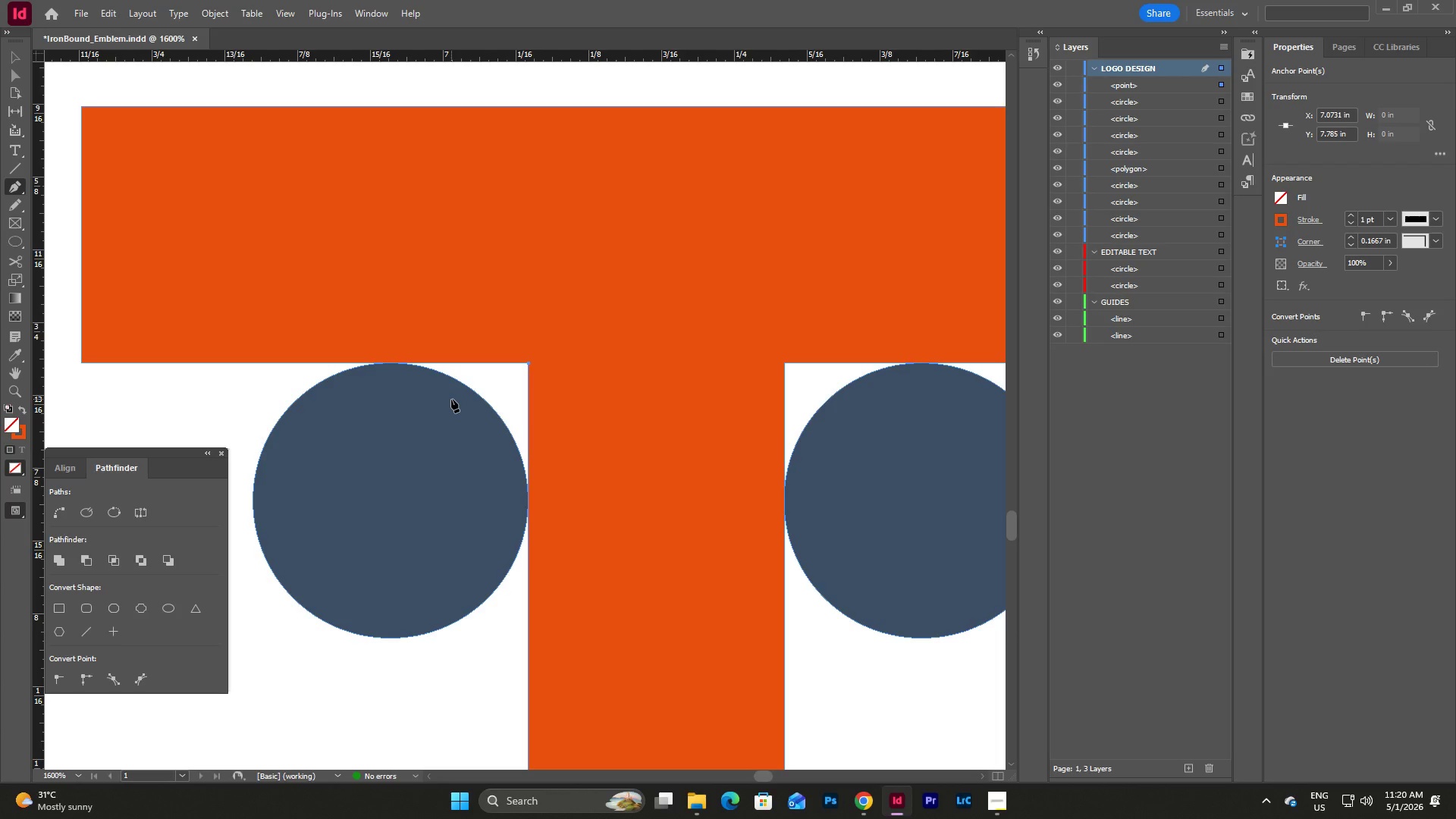 
key(Escape)
 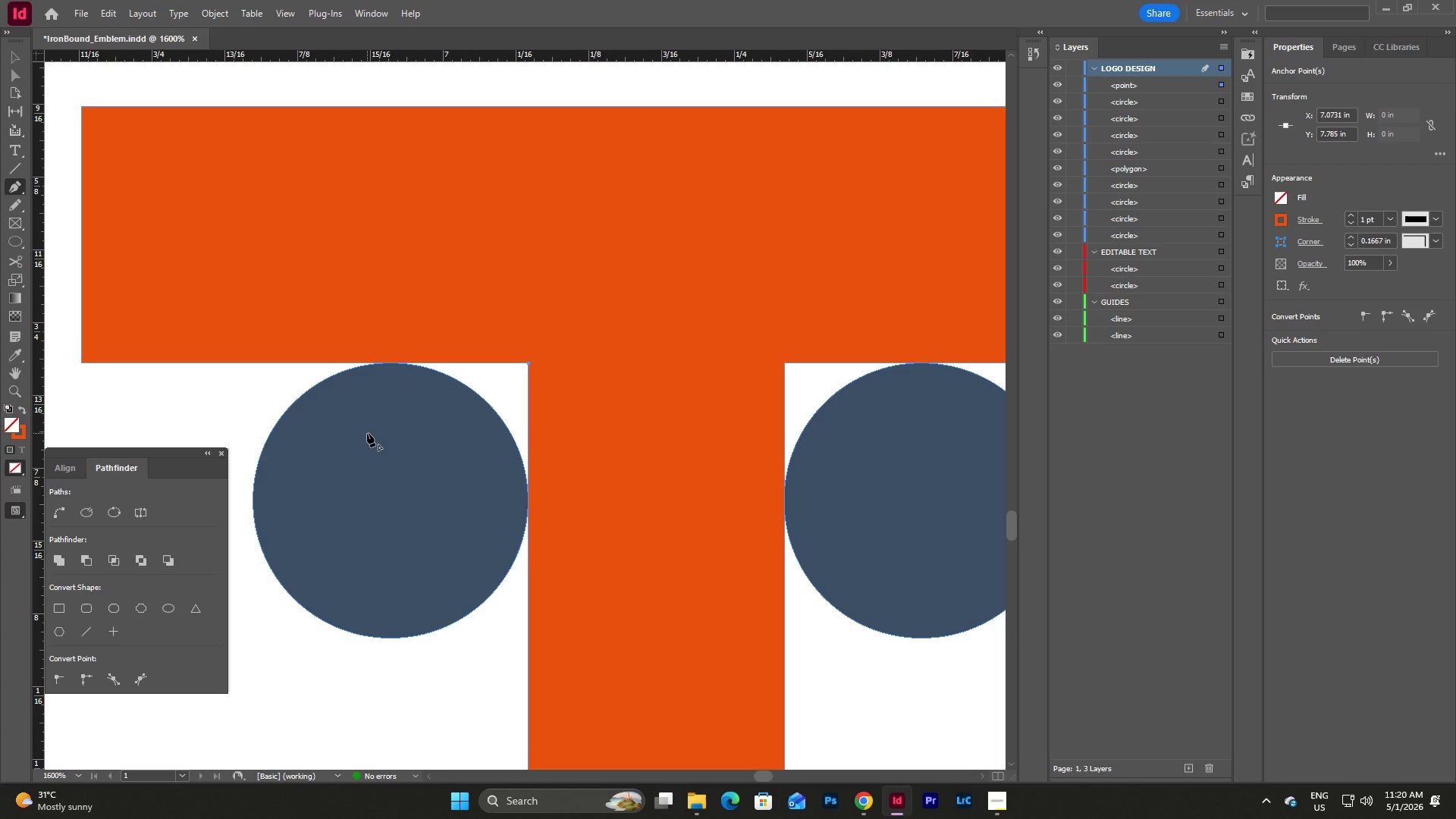 
key(Escape)
 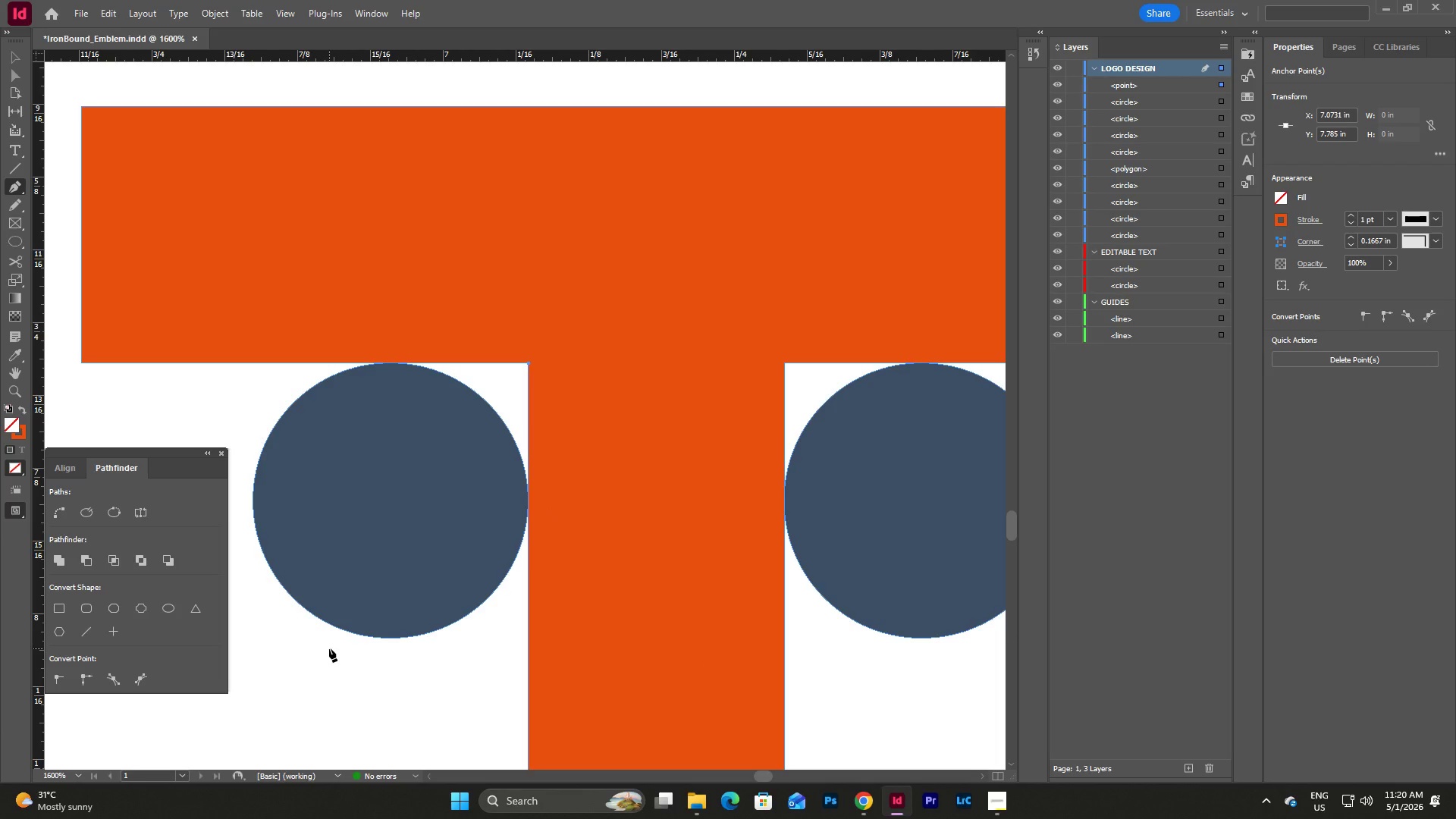 
key(V)
 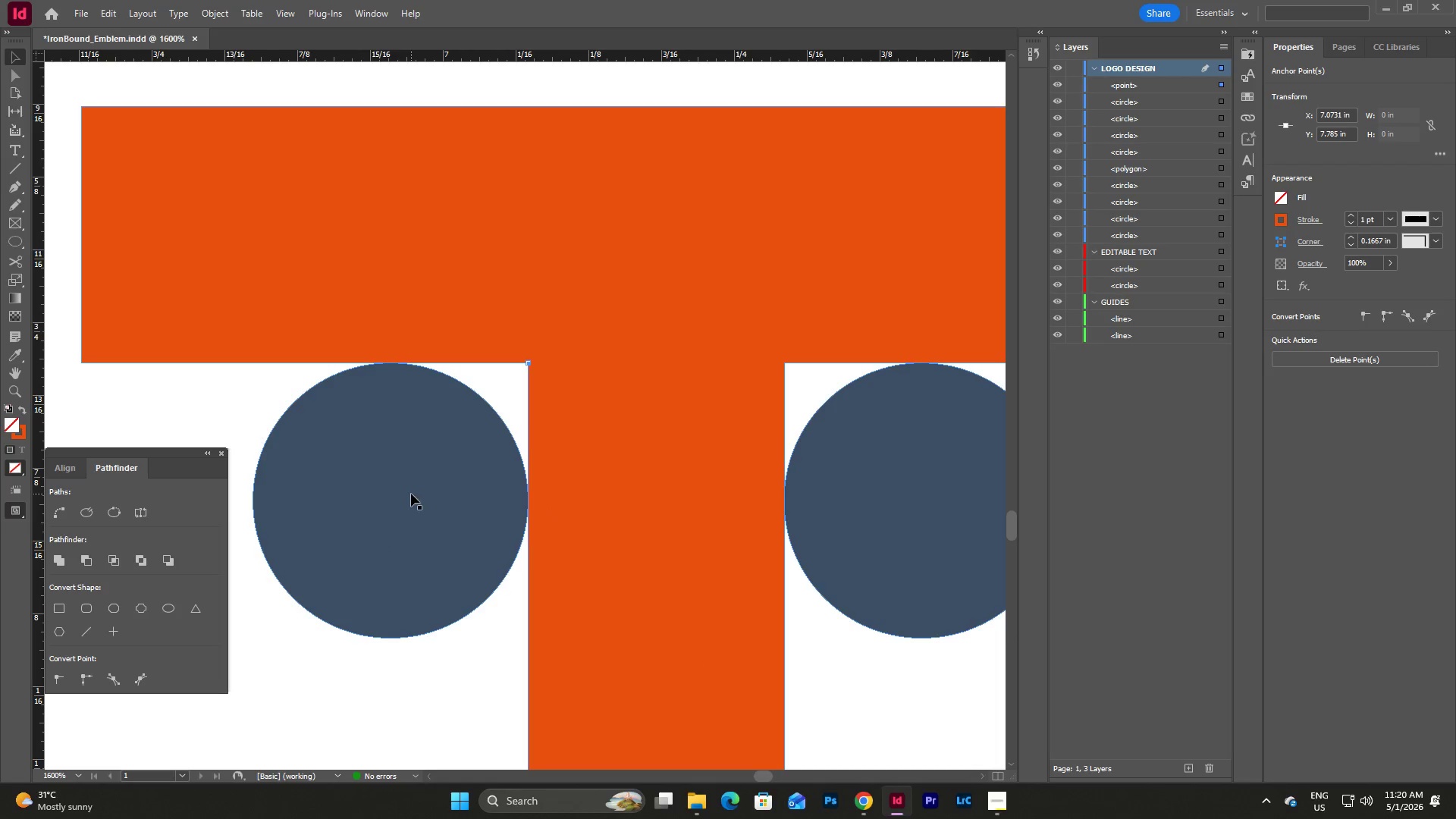 
left_click([411, 494])
 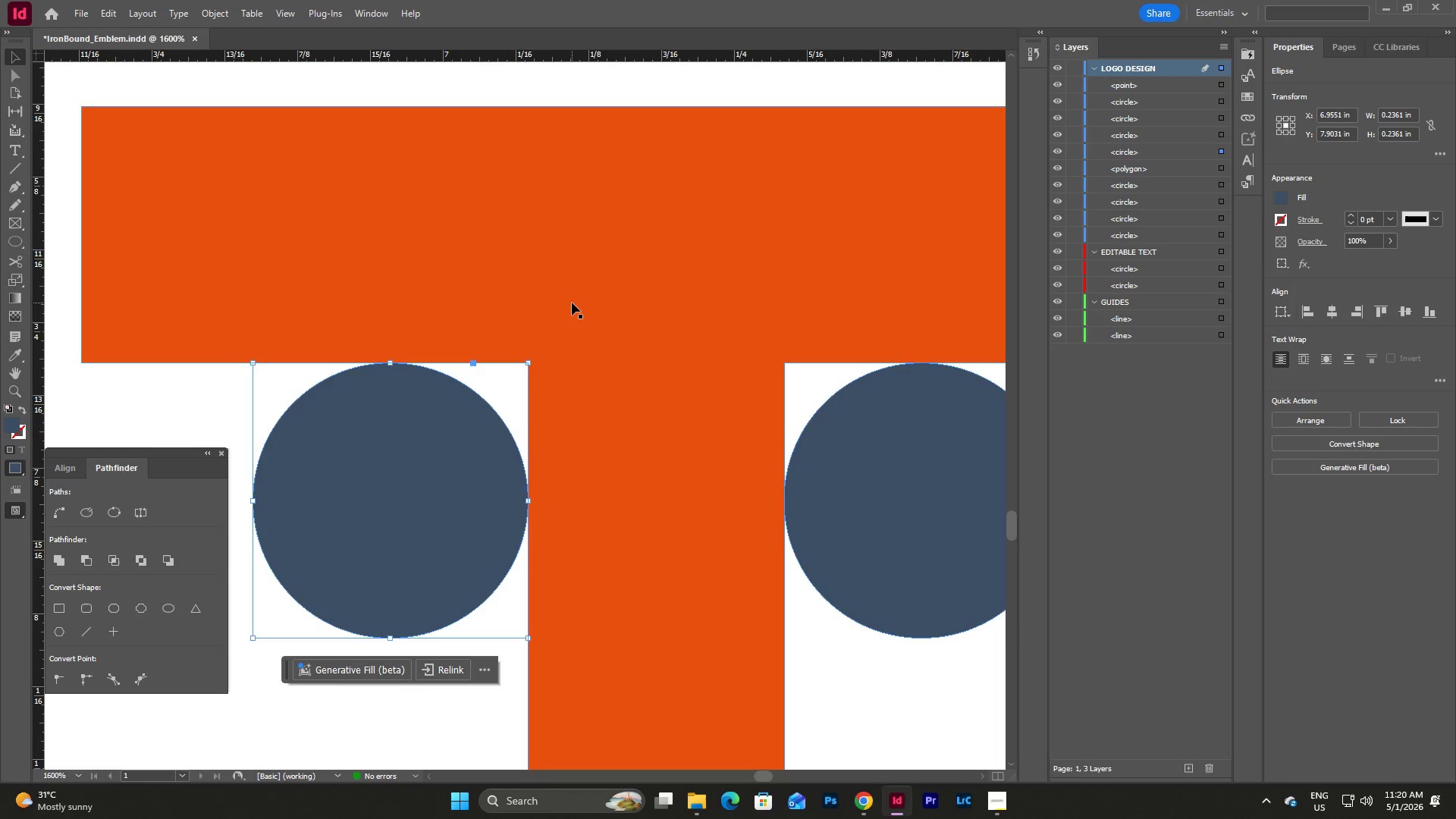 
hold_key(key=ShiftLeft, duration=0.64)
left_click([572, 303])
 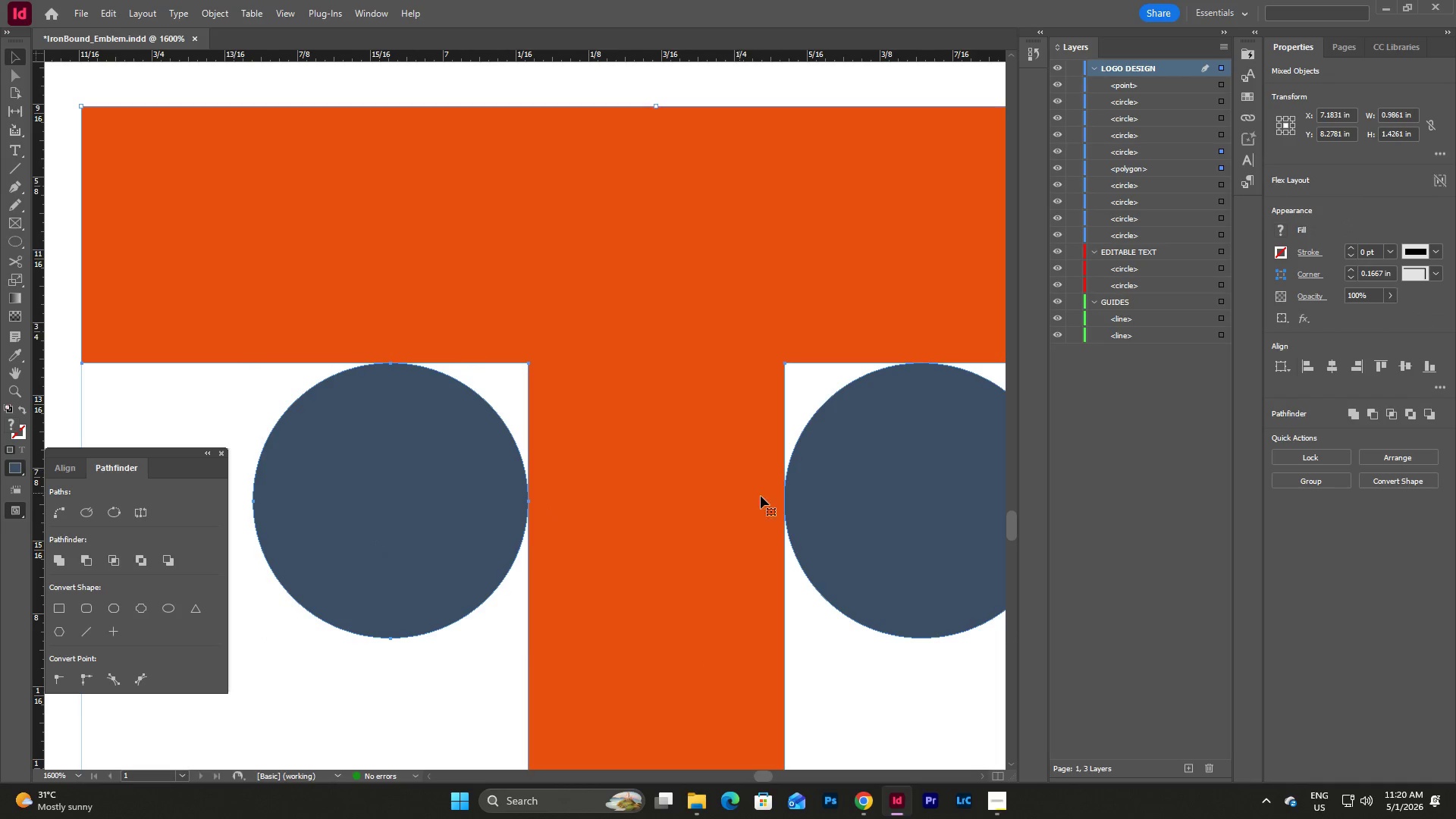 
left_click([837, 632])
 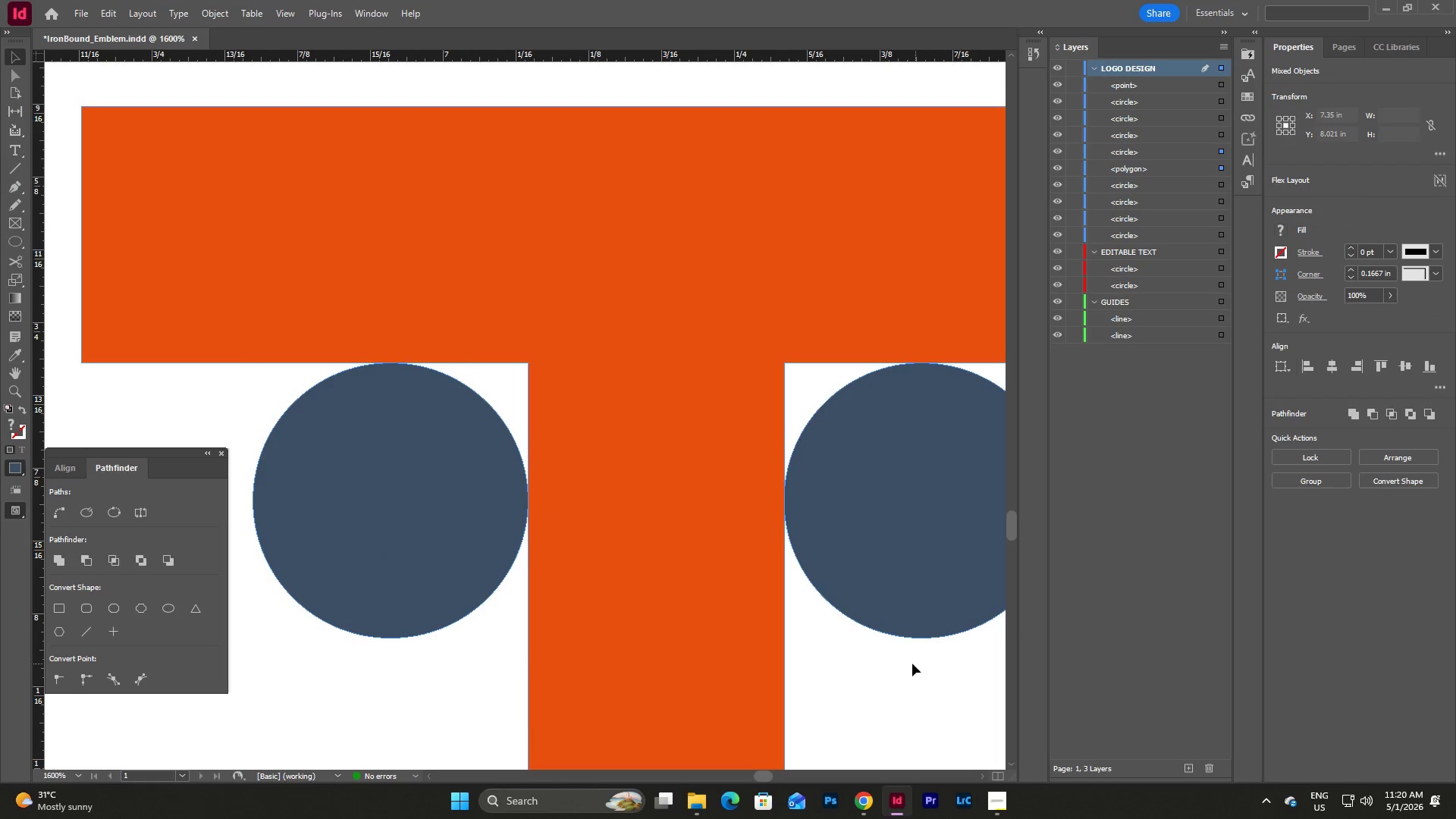 
left_click_drag(start_coordinate=[912, 664], to_coordinate=[421, 276])
 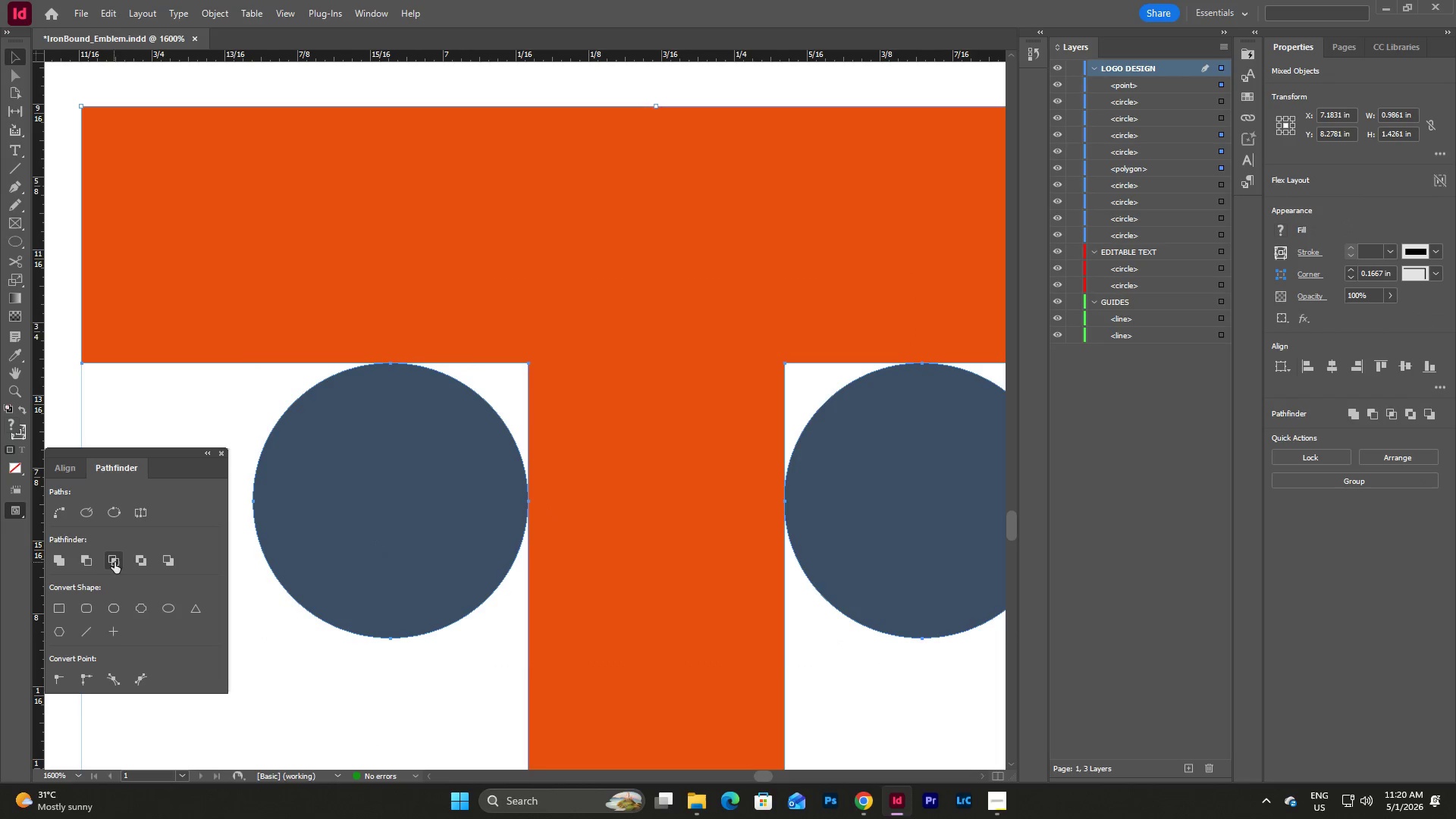 
left_click([118, 561])
 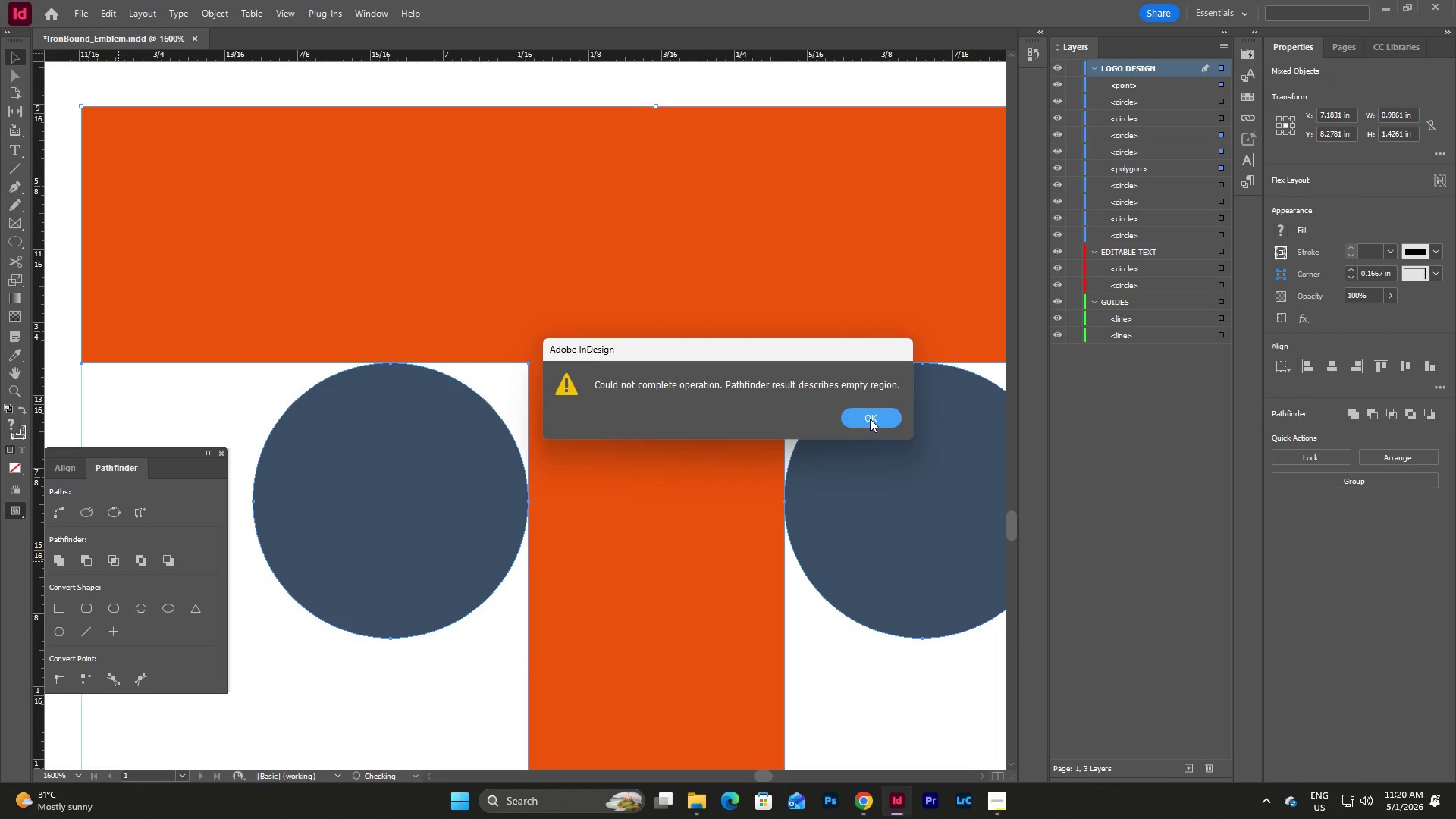 
left_click([870, 419])
 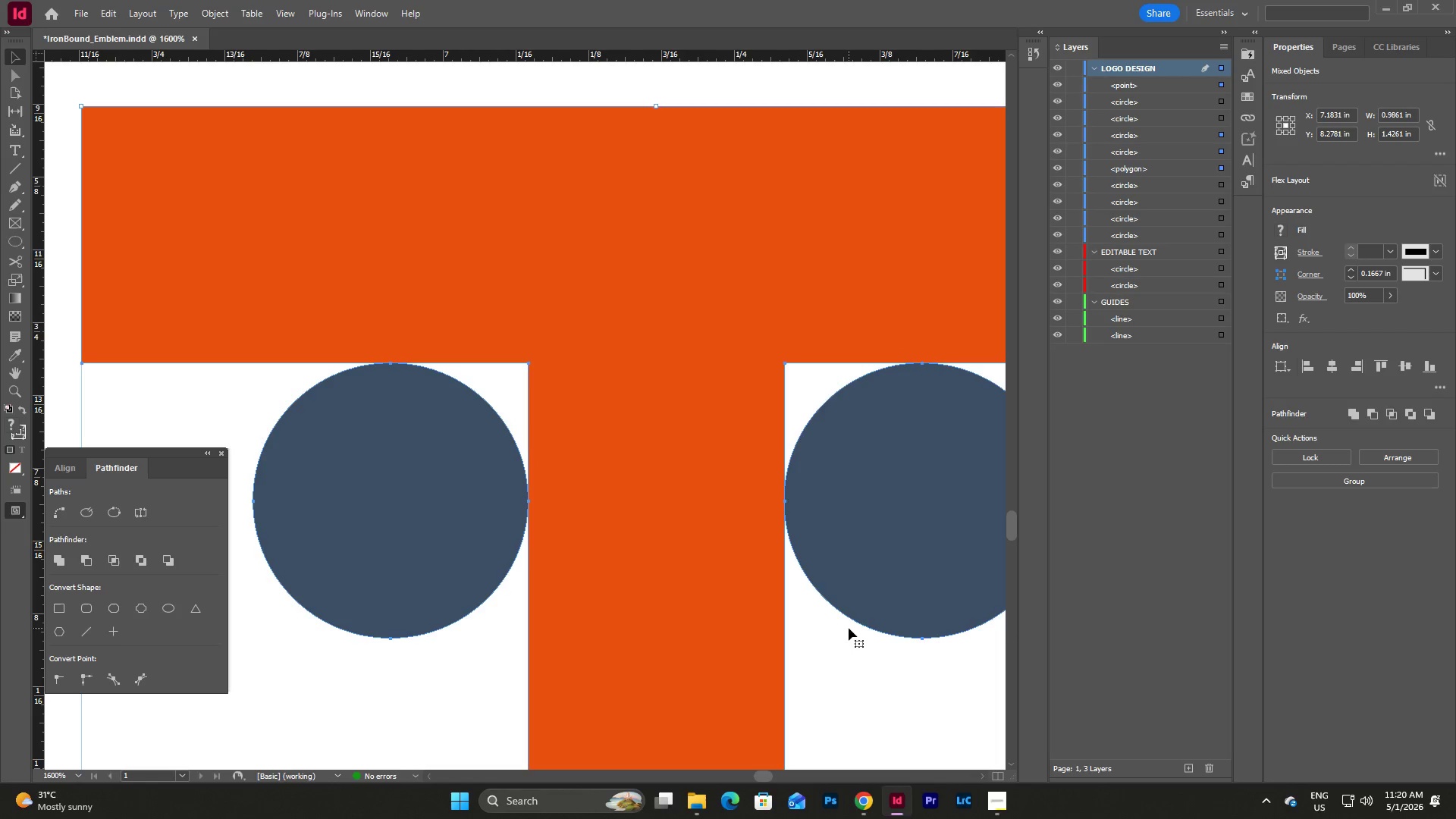 
key(Escape)
 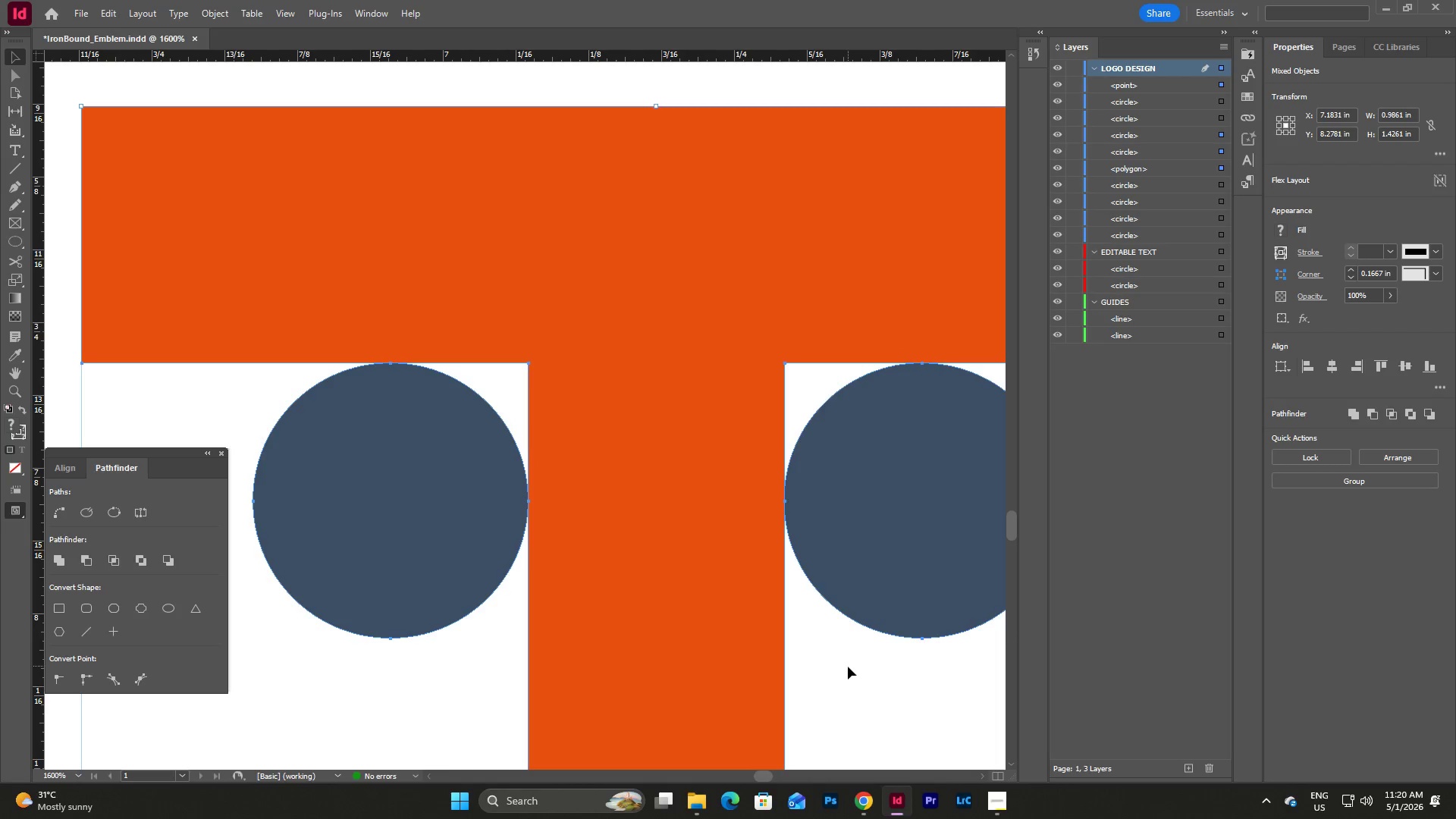 
left_click([848, 667])
 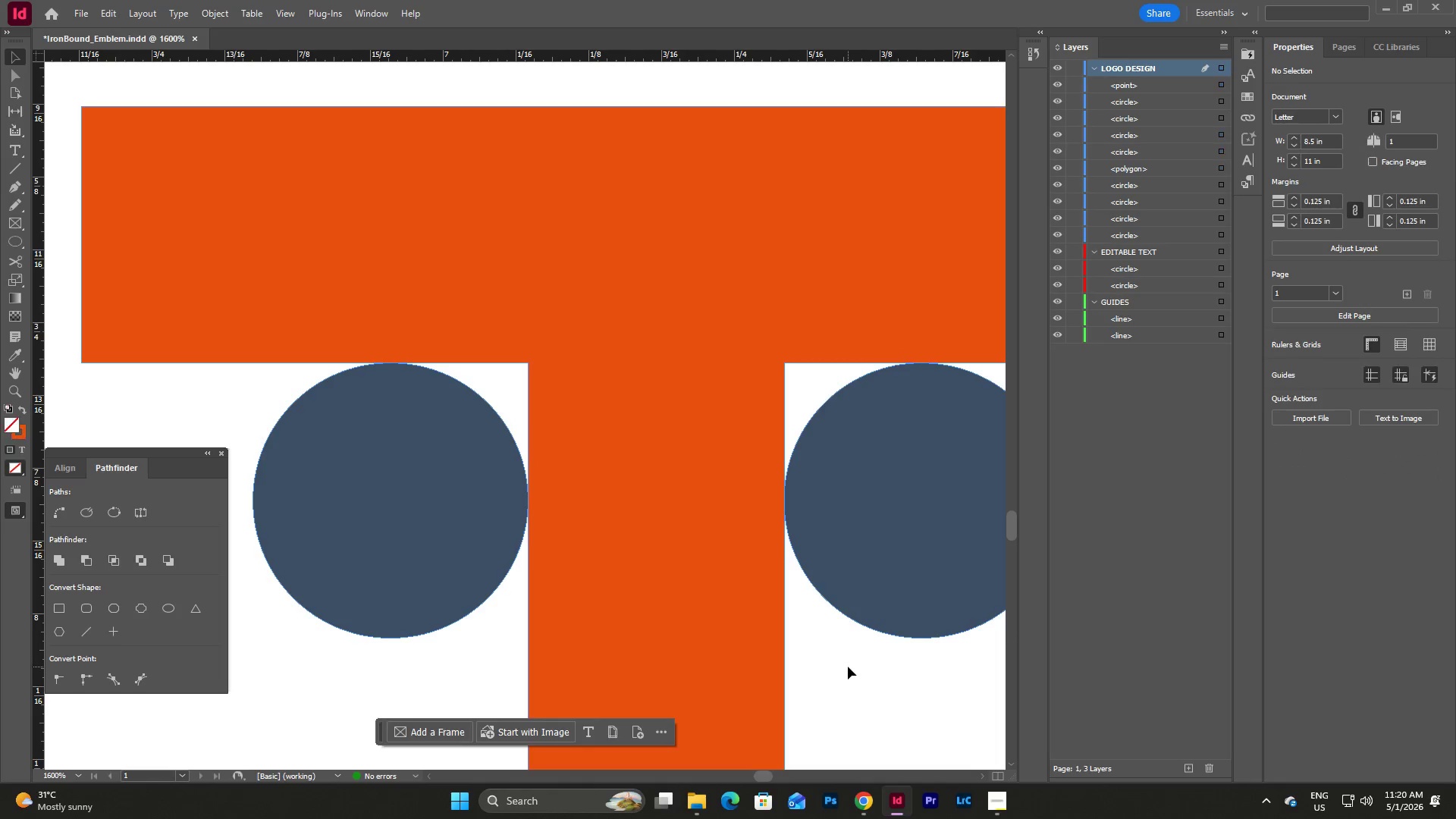 
hold_key(key=ControlLeft, duration=0.31)
 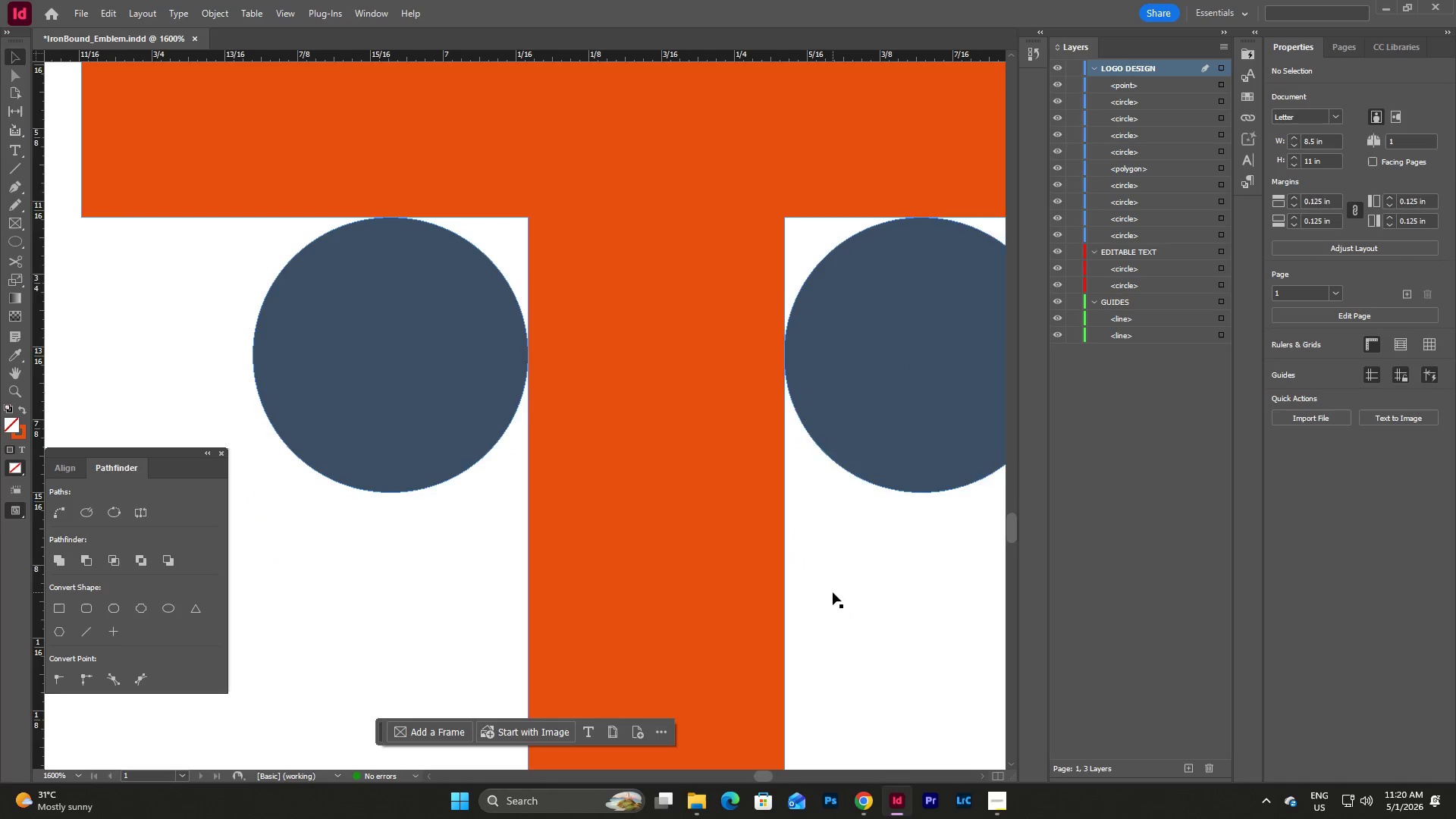 
scroll: coordinate [833, 592], scroll_direction: up, amount: 2.0
 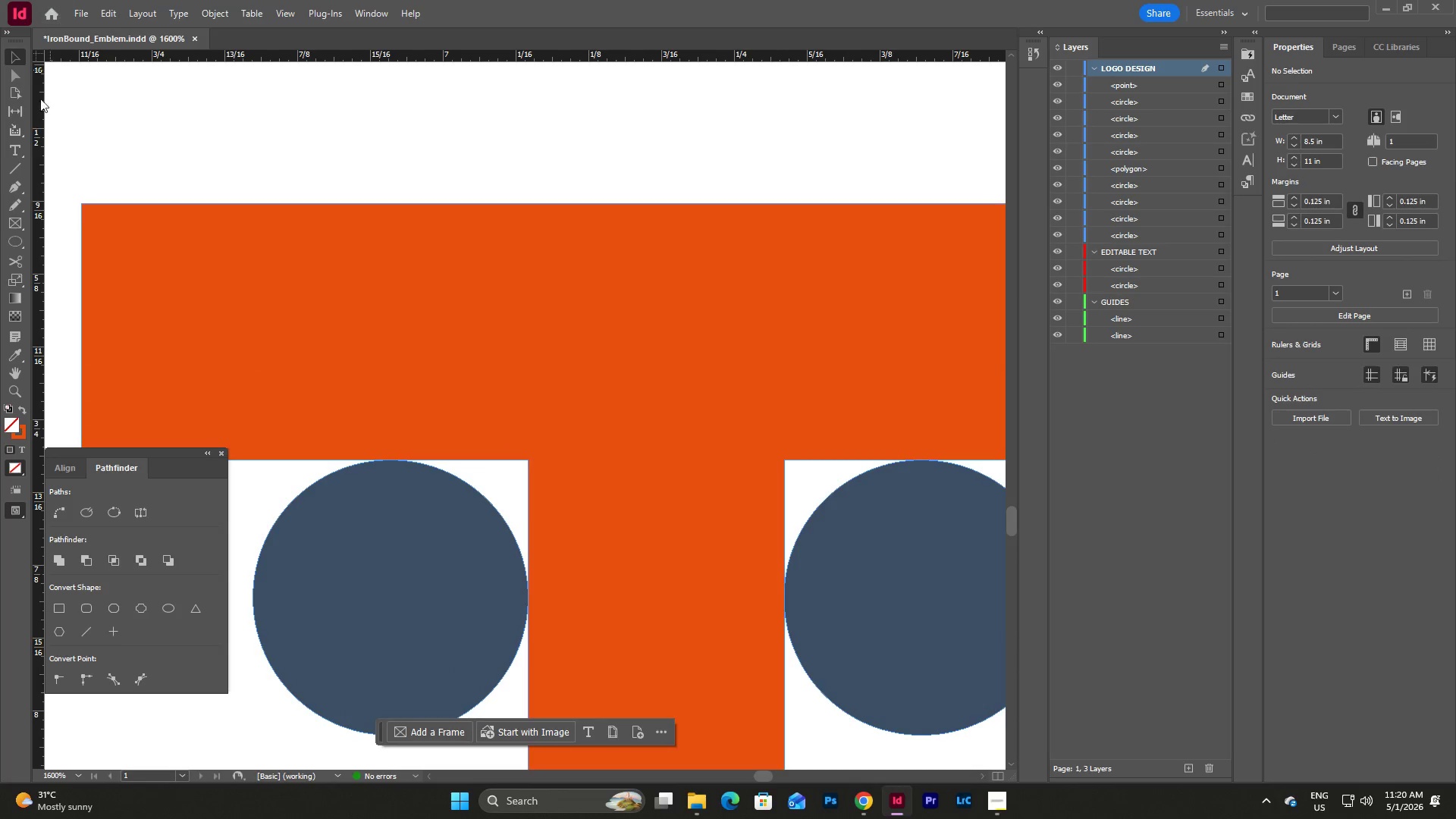 
wait(5.59)
 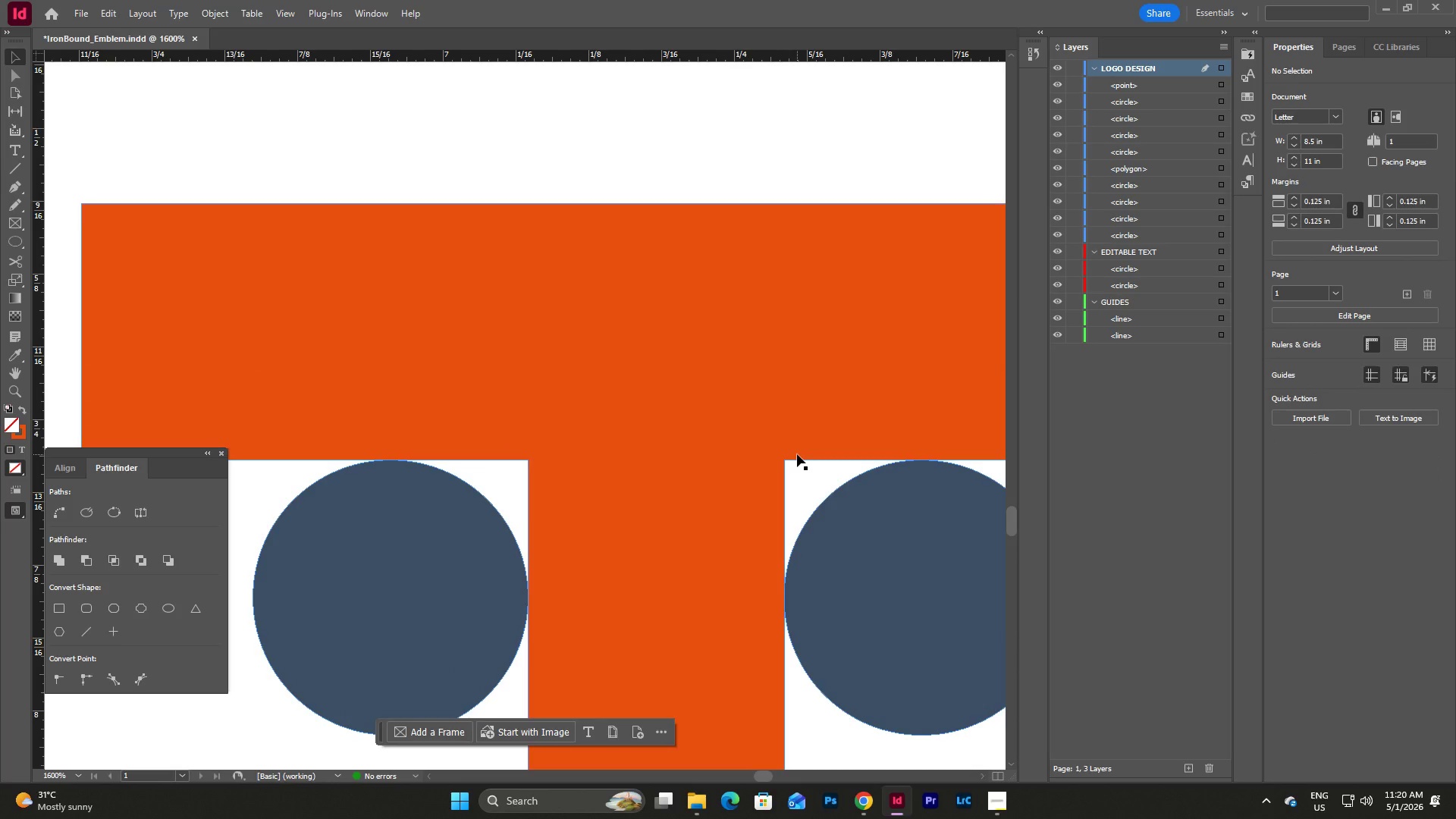 
left_click([20, 183])
 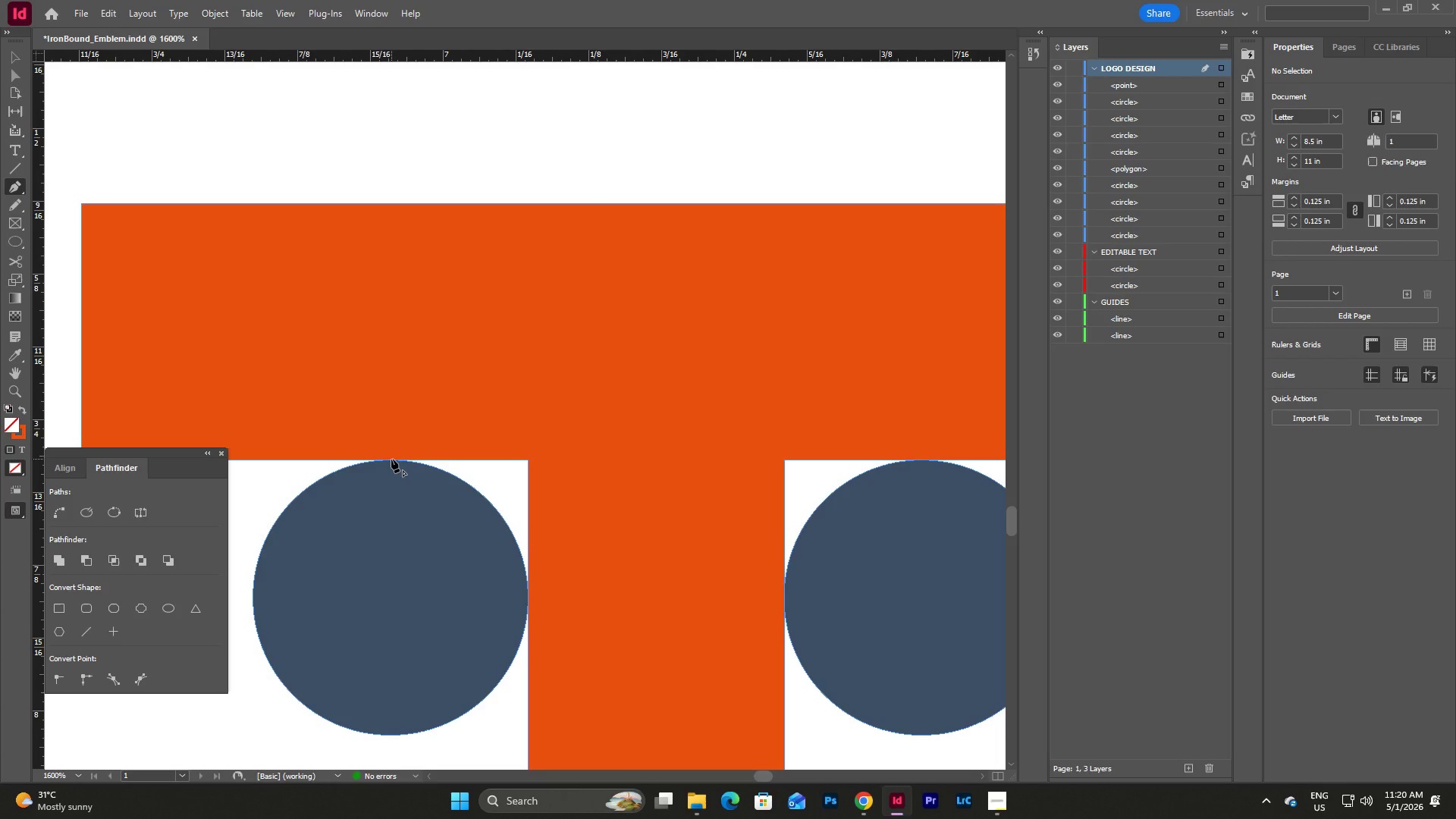 
hold_key(key=ShiftLeft, duration=0.39)
 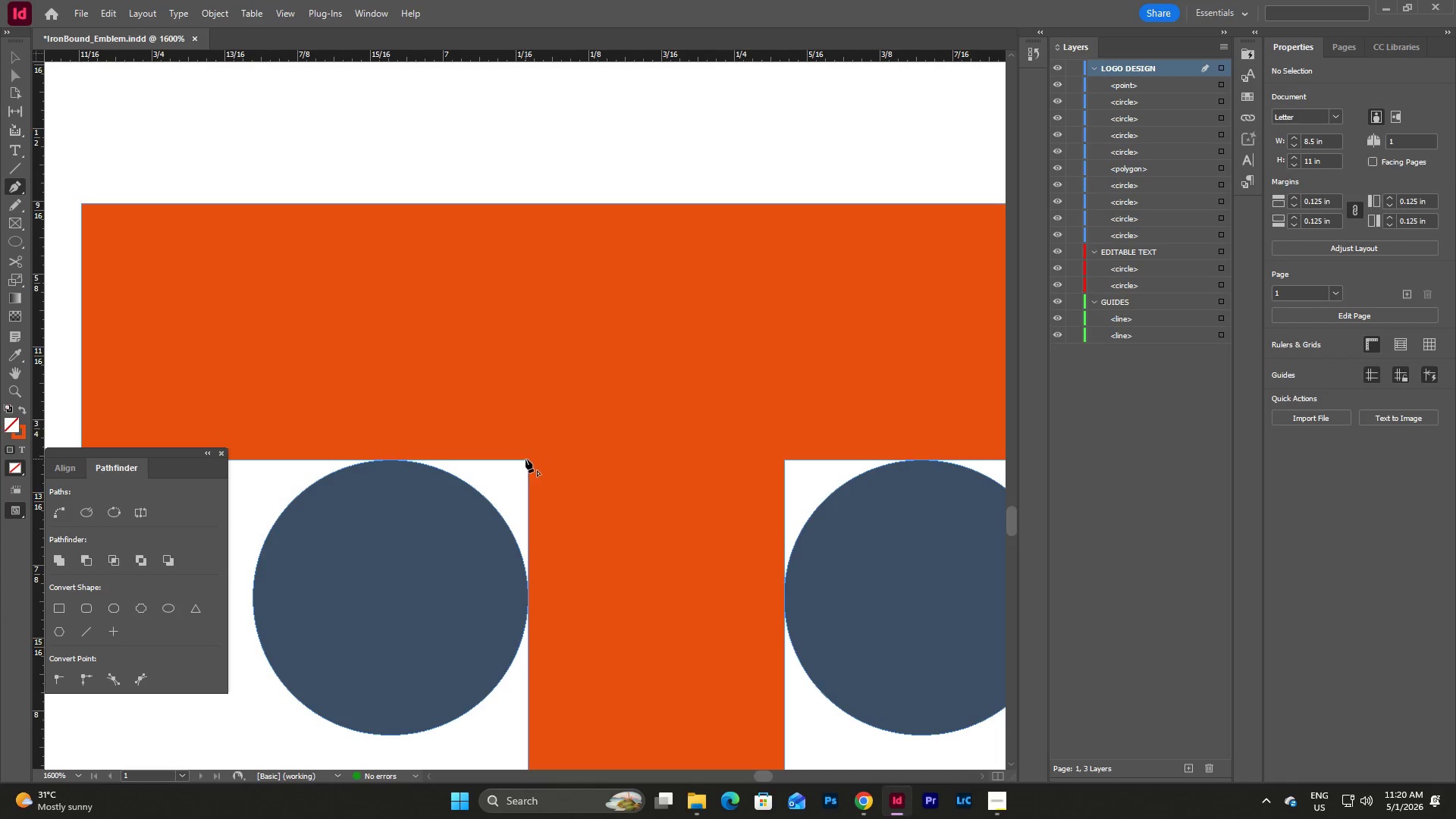 
wait(5.17)
 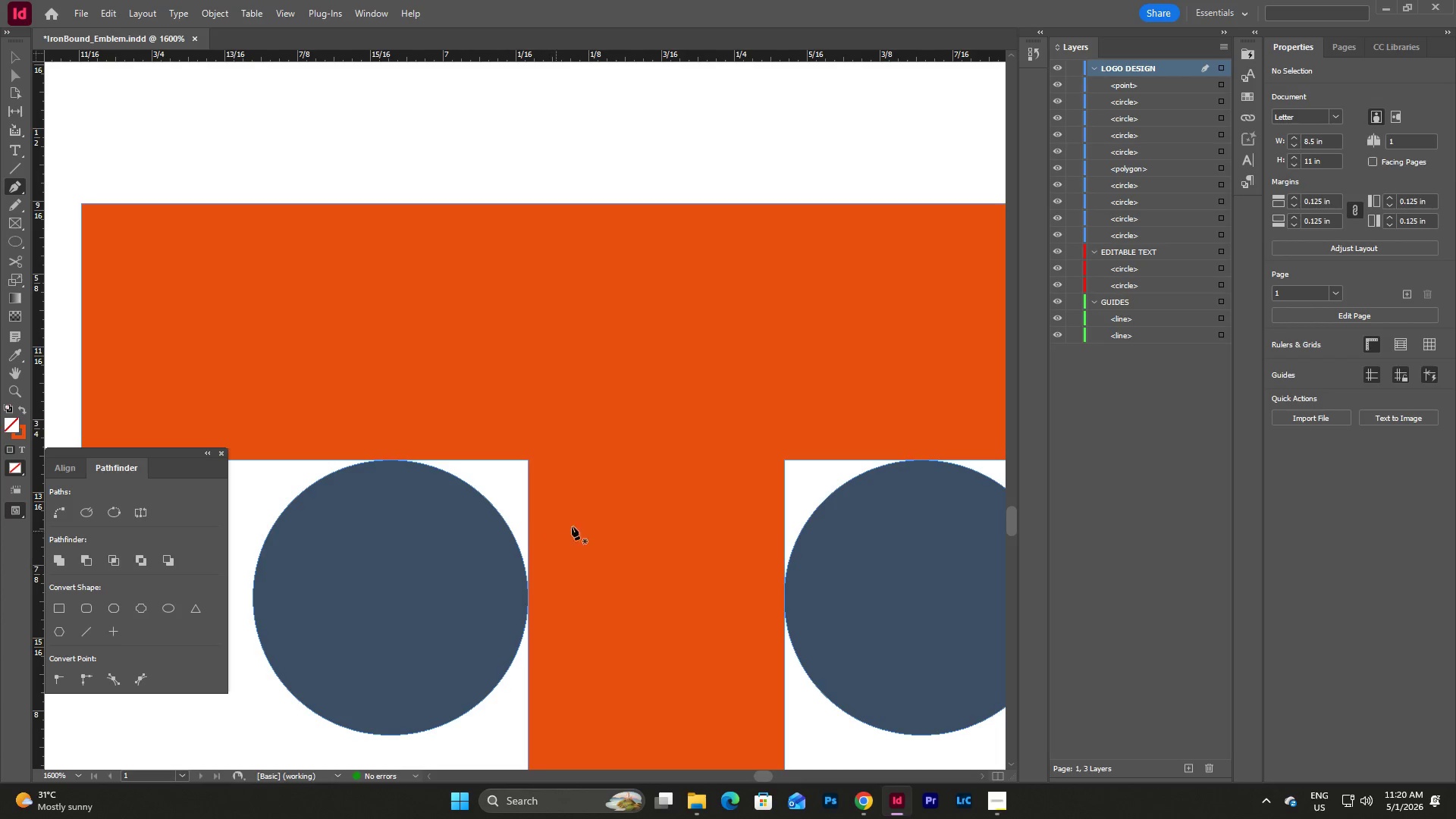 
left_click([527, 460])
 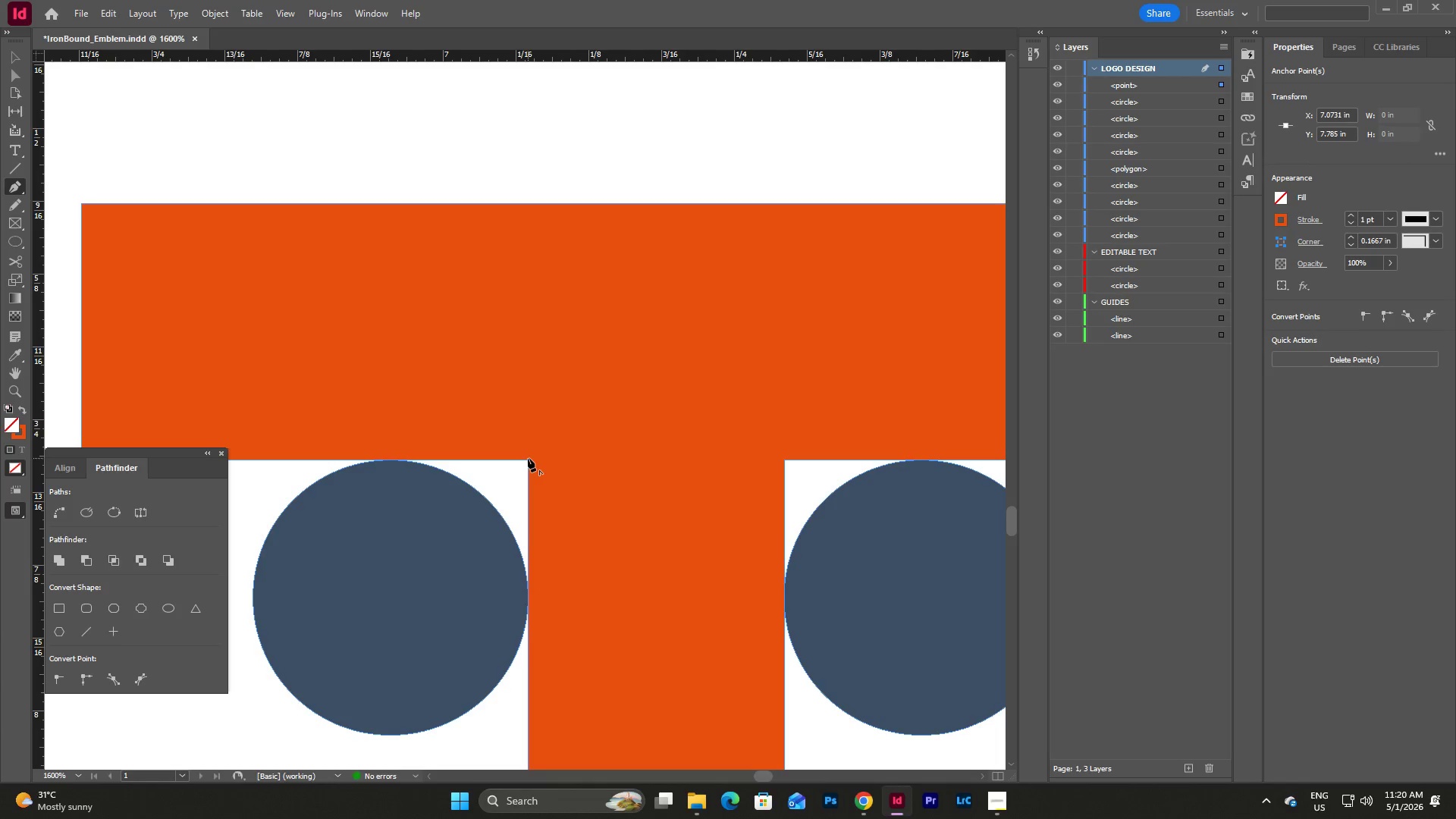 
key(Control+Shift+ShiftLeft)
 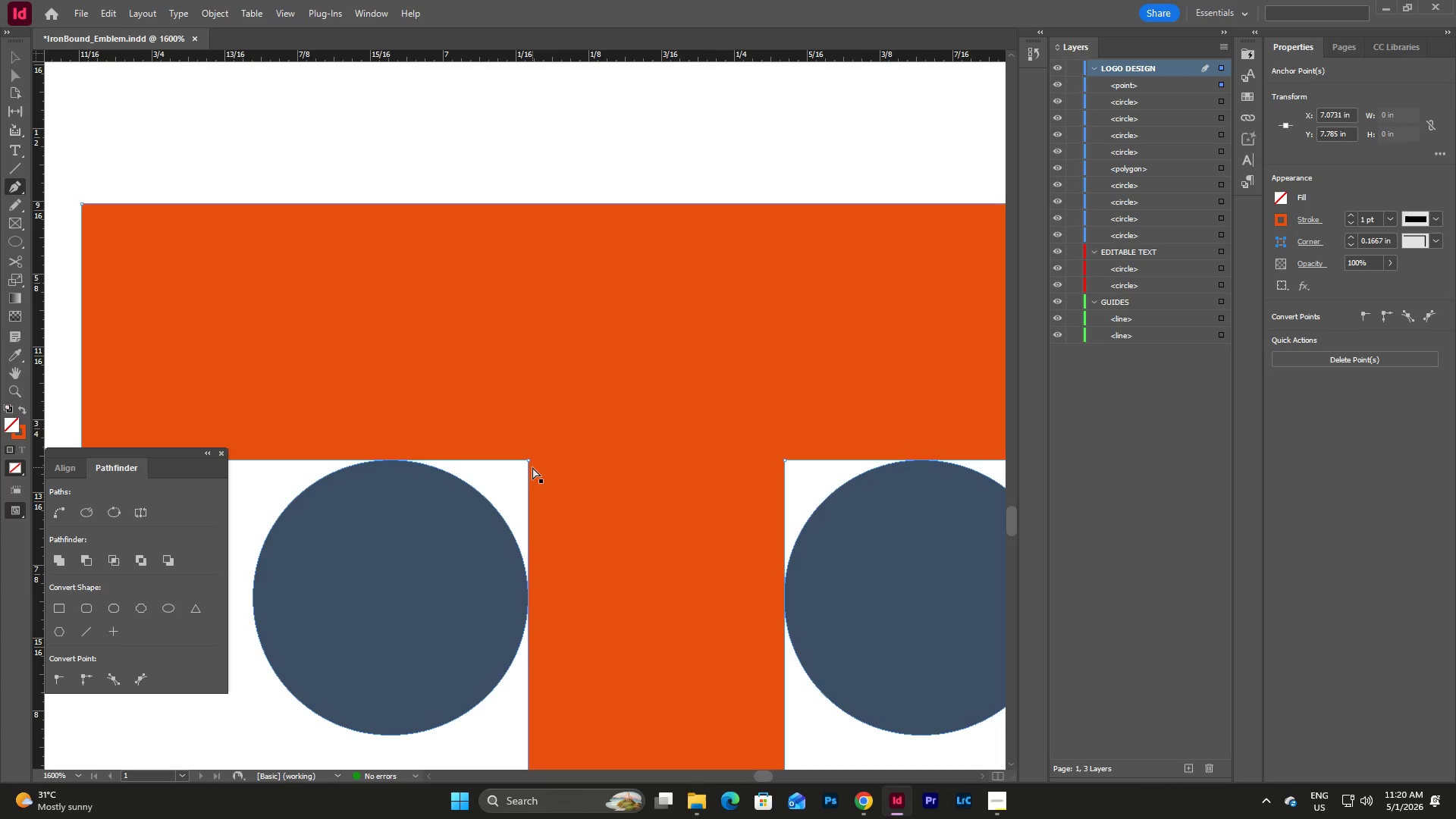 
key(Control+Z)
 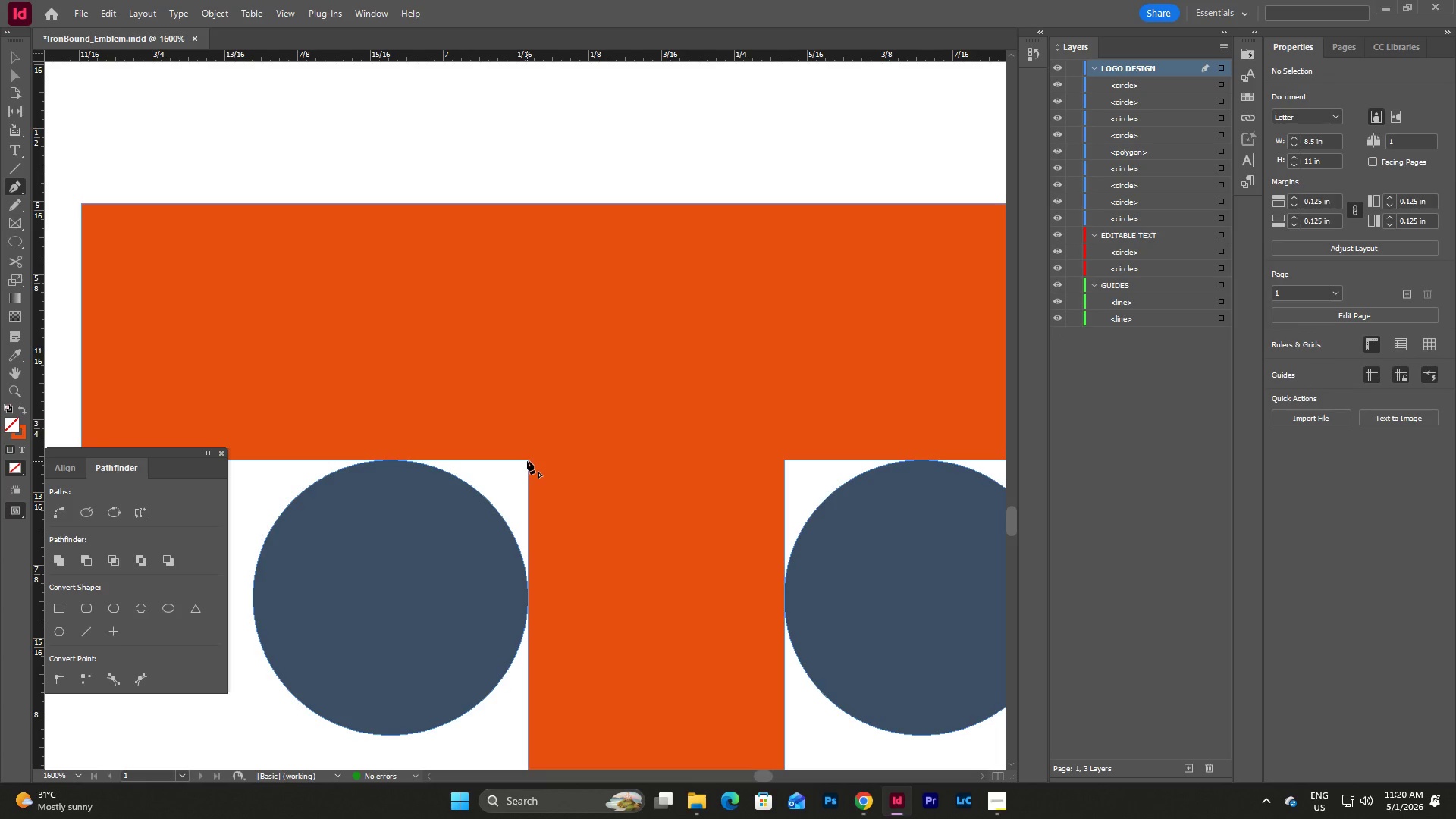 
left_click([527, 459])
 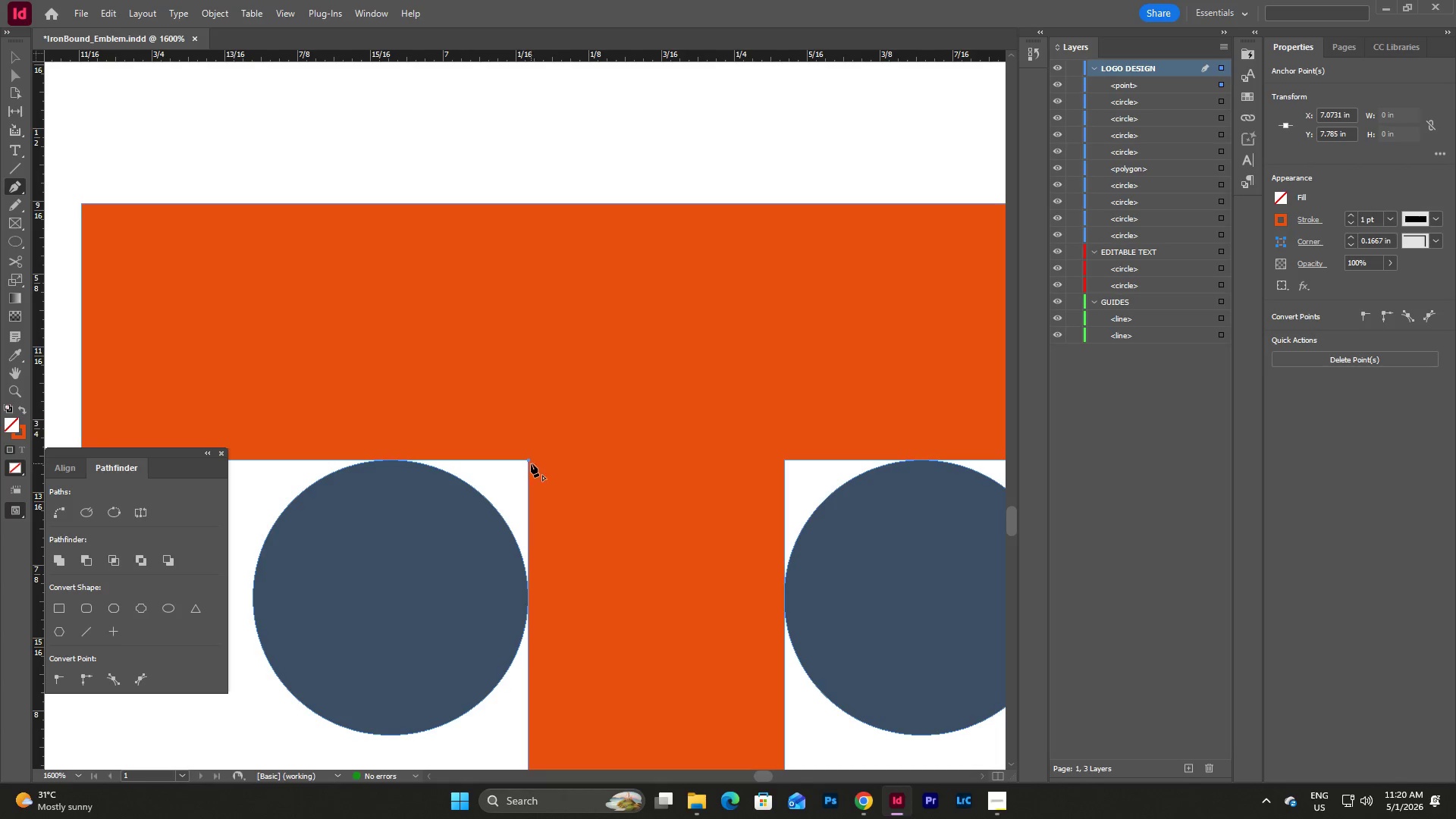 
key(Control+Z)
 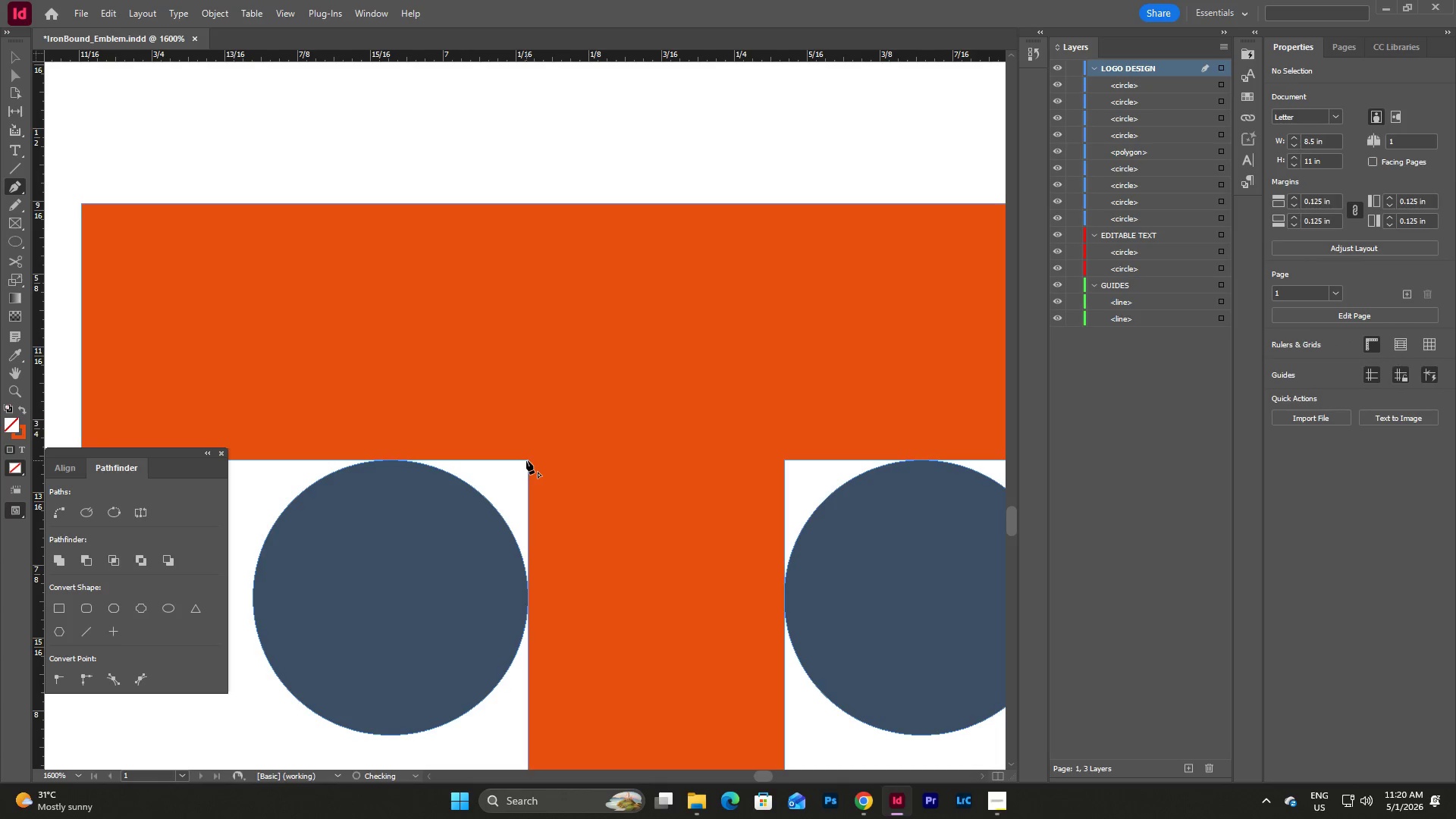 
left_click_drag(start_coordinate=[526, 459], to_coordinate=[529, 600])
 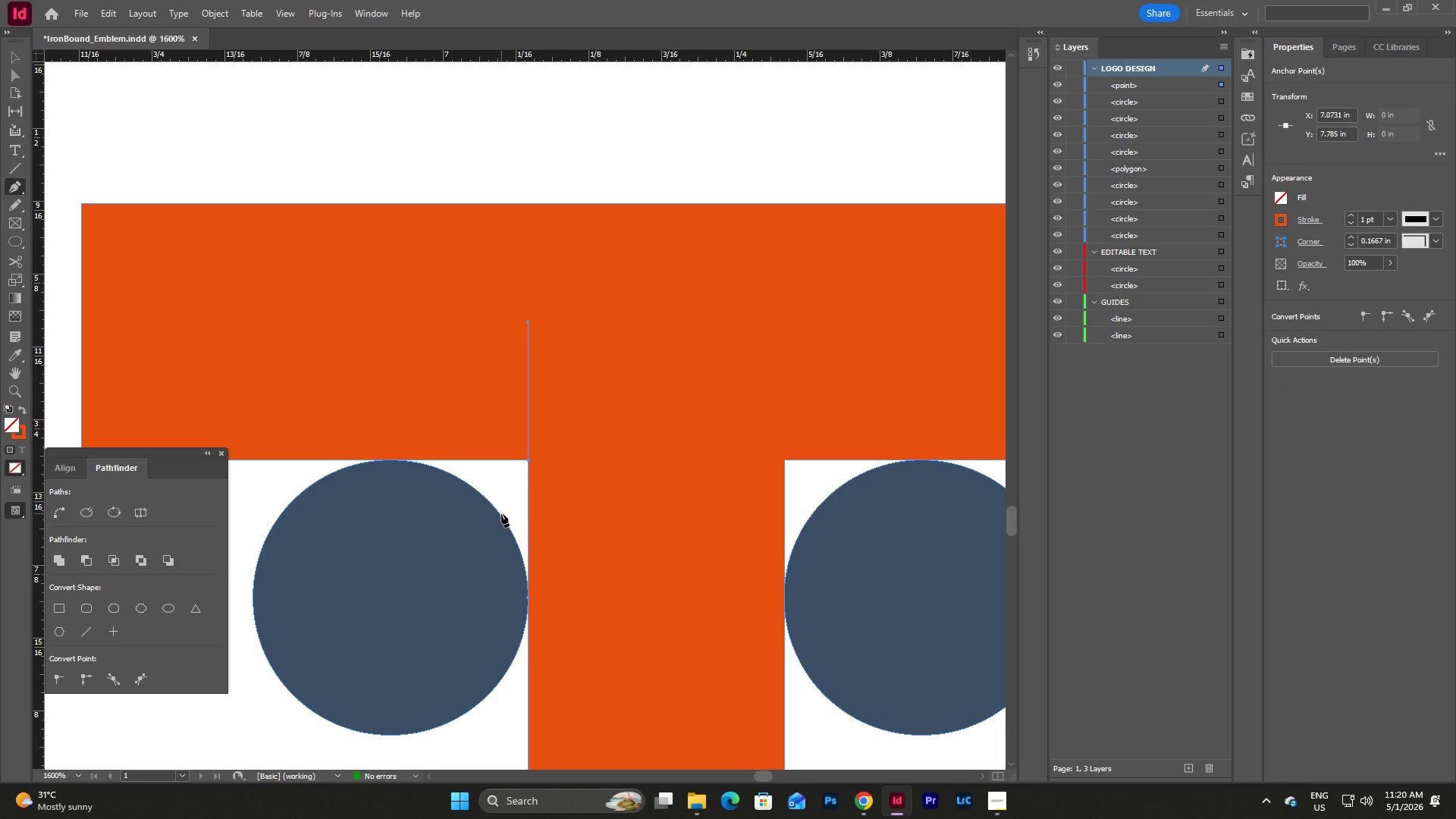 
left_click_drag(start_coordinate=[497, 510], to_coordinate=[494, 639])
 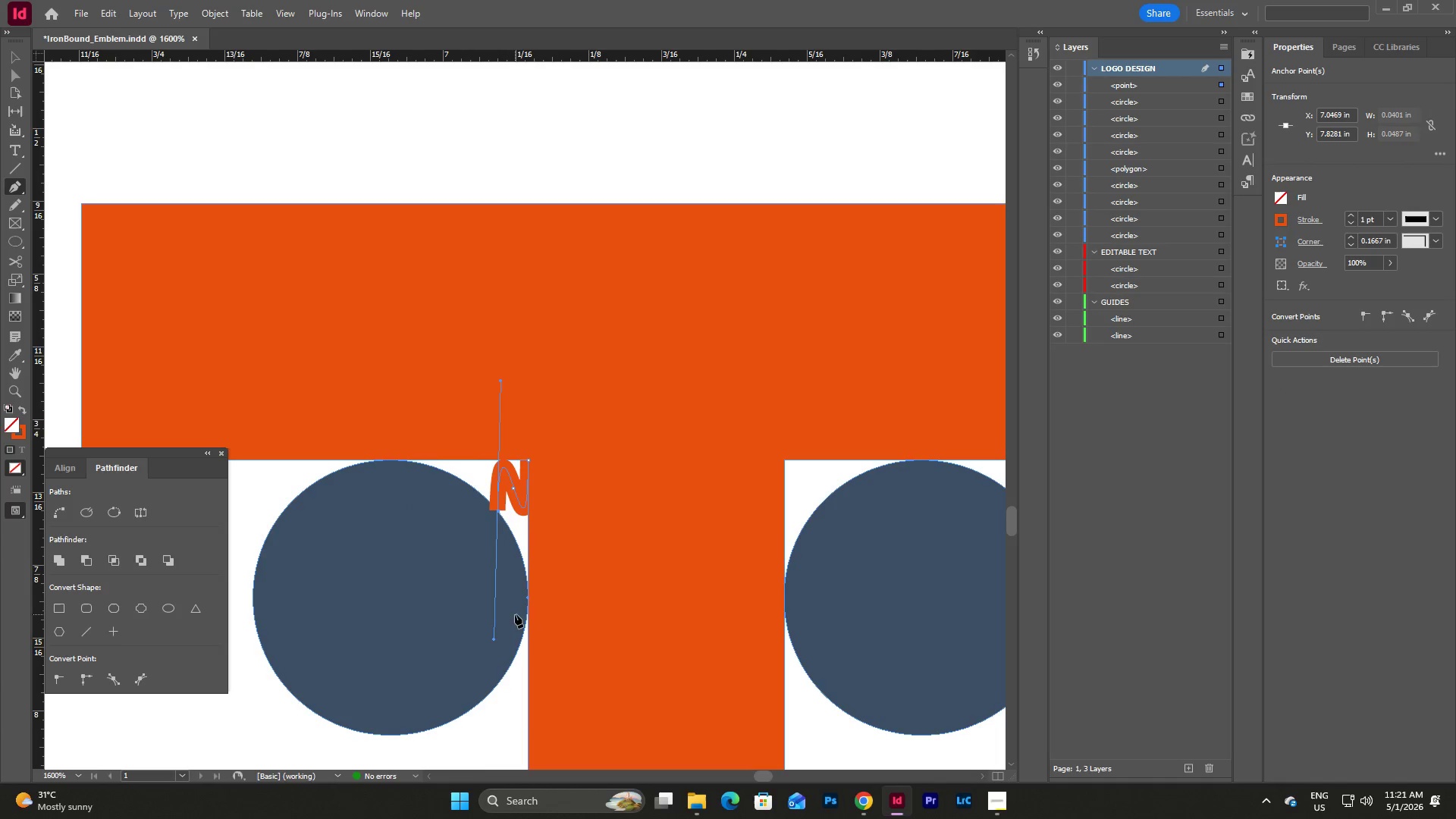 
key(Control+Z)
 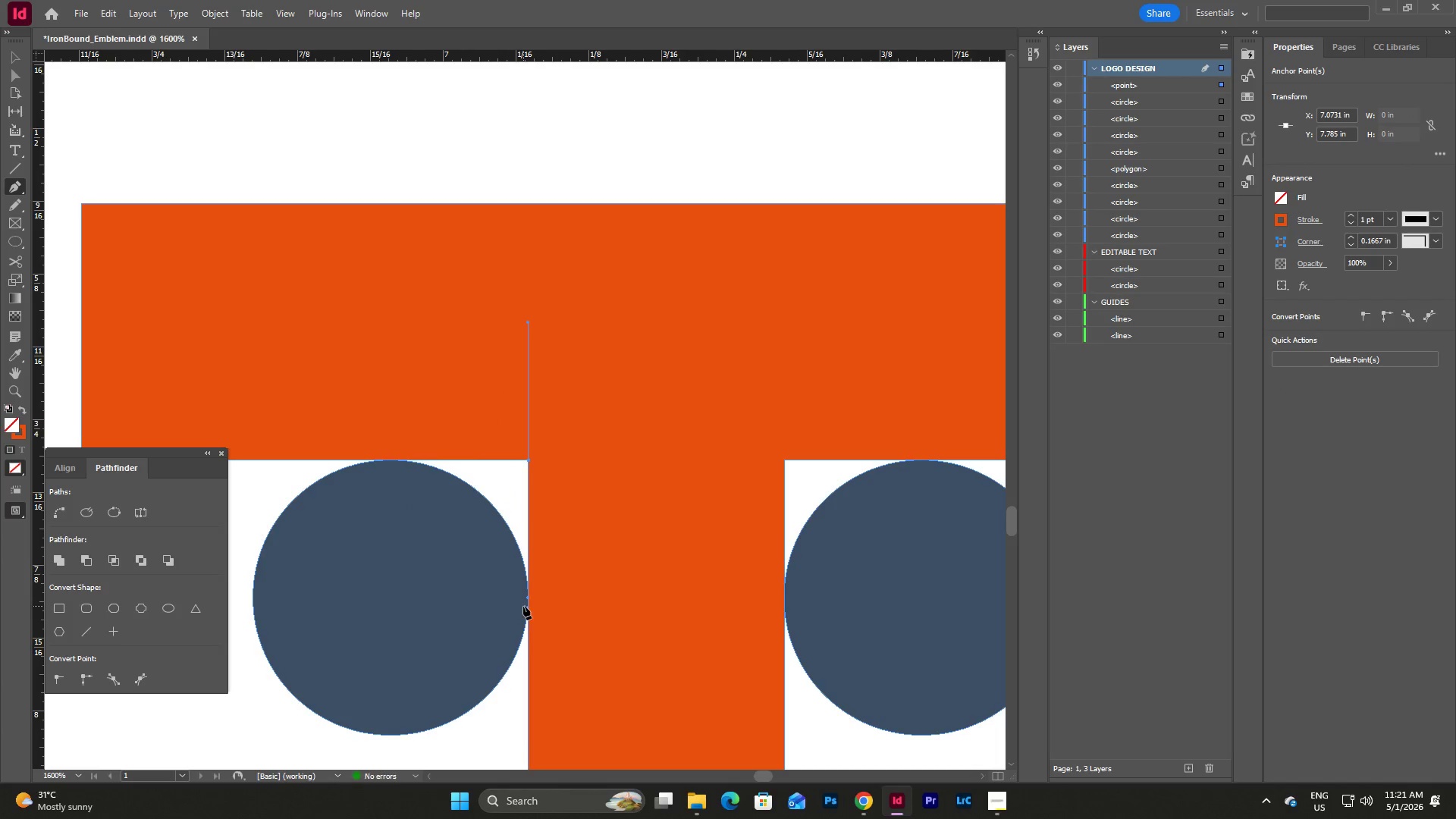 
key(Control+Z)
 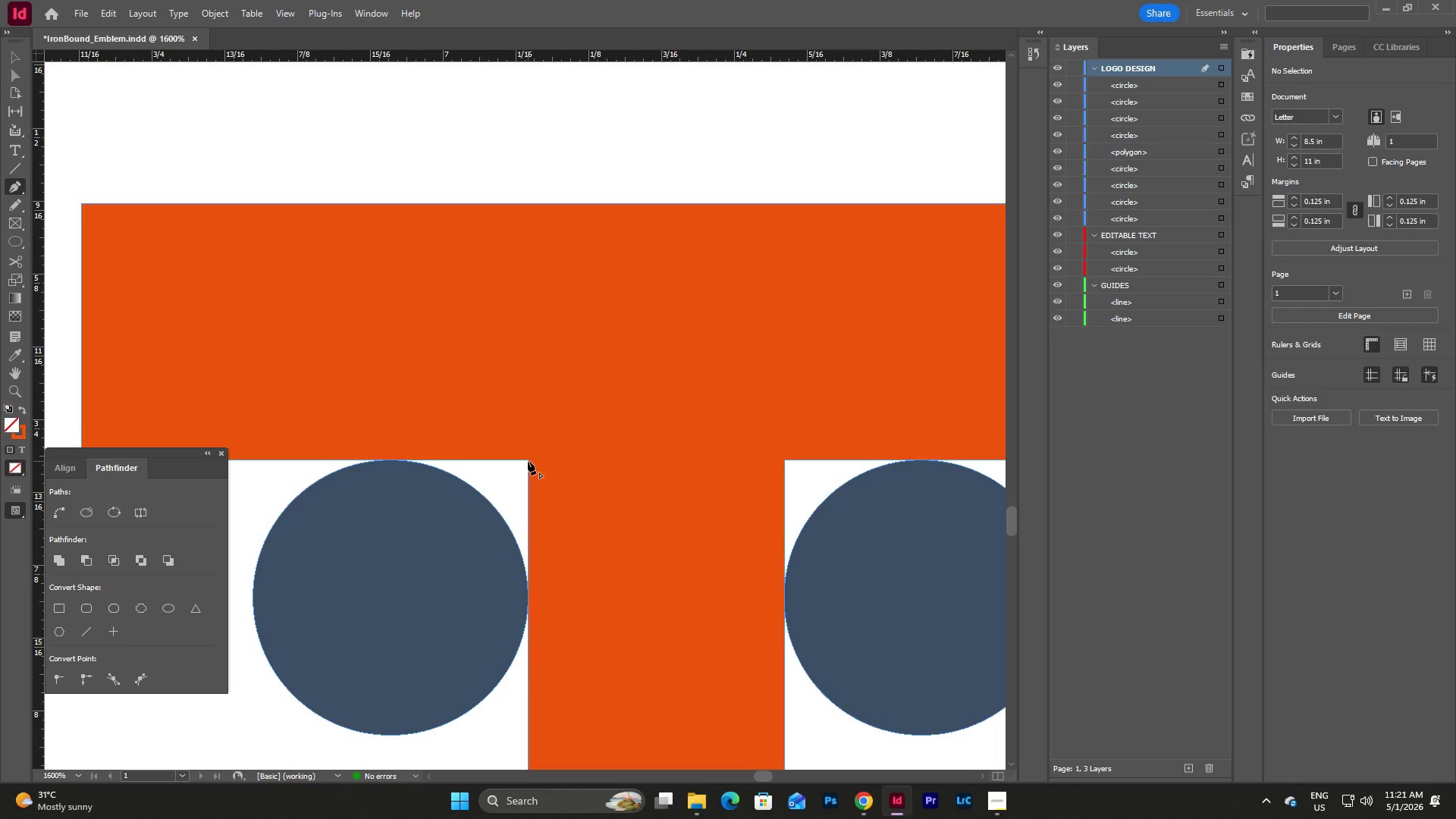 
left_click([528, 460])
 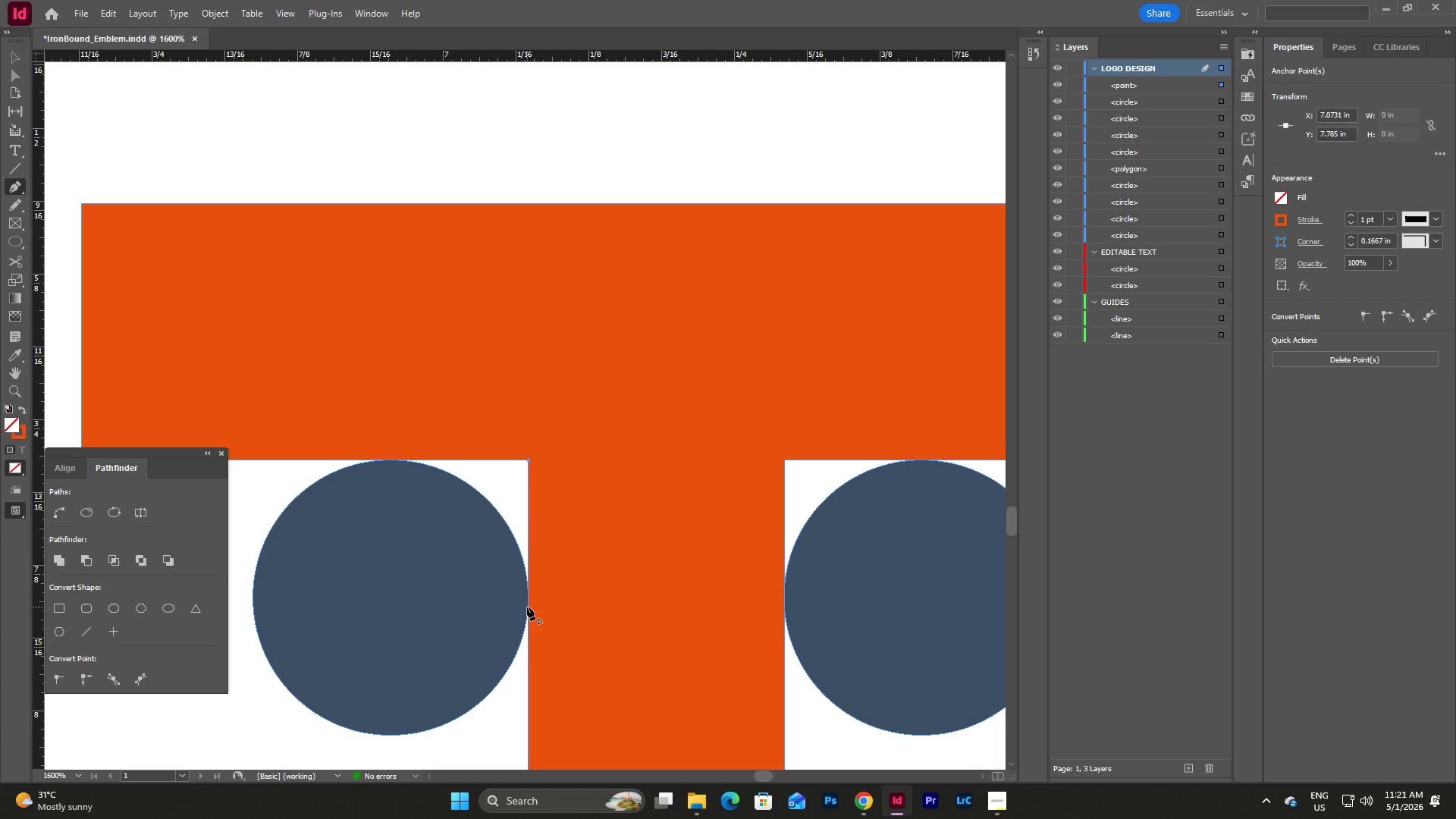 
key(Control+Z)
 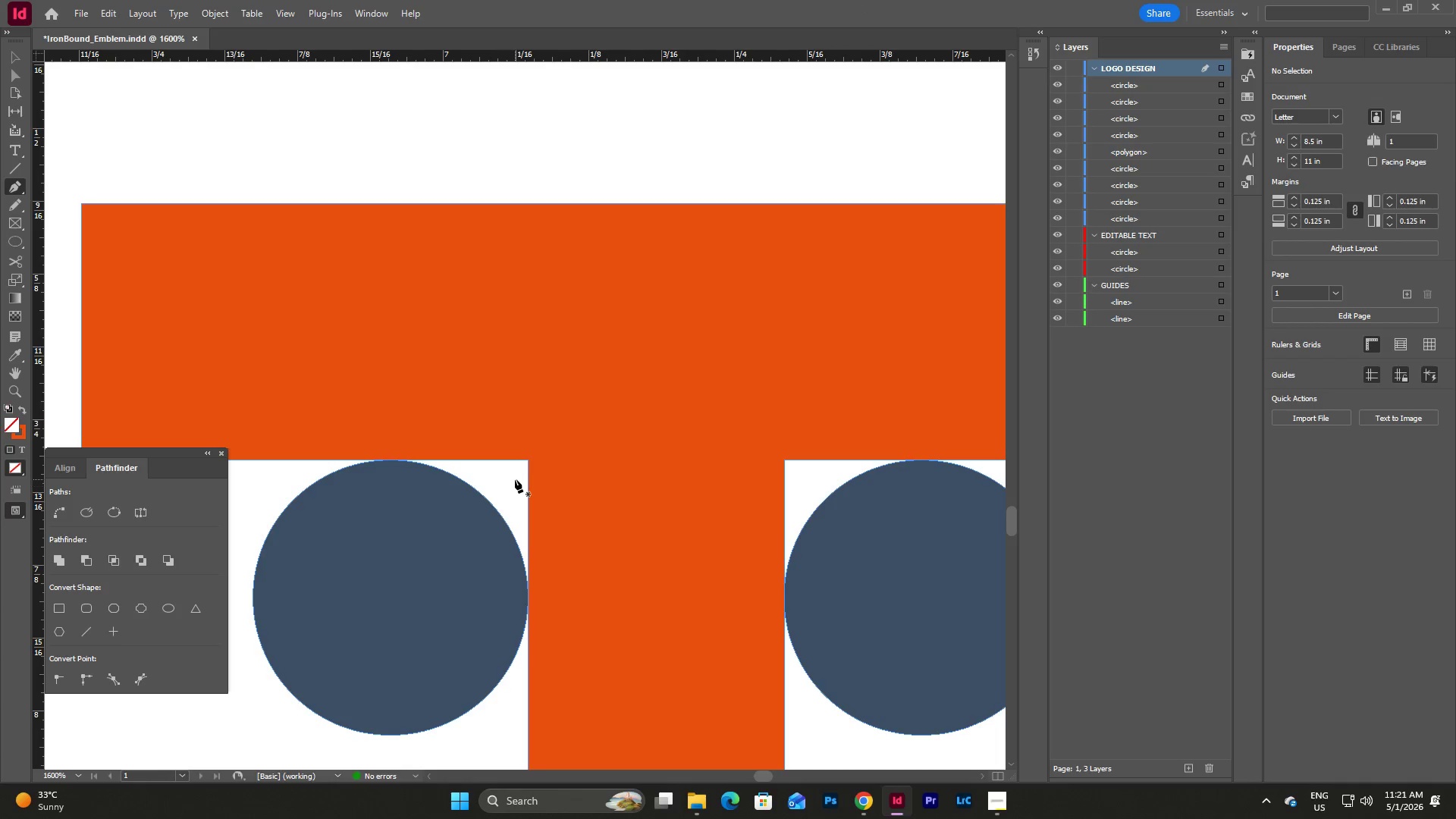 
wait(30.59)
 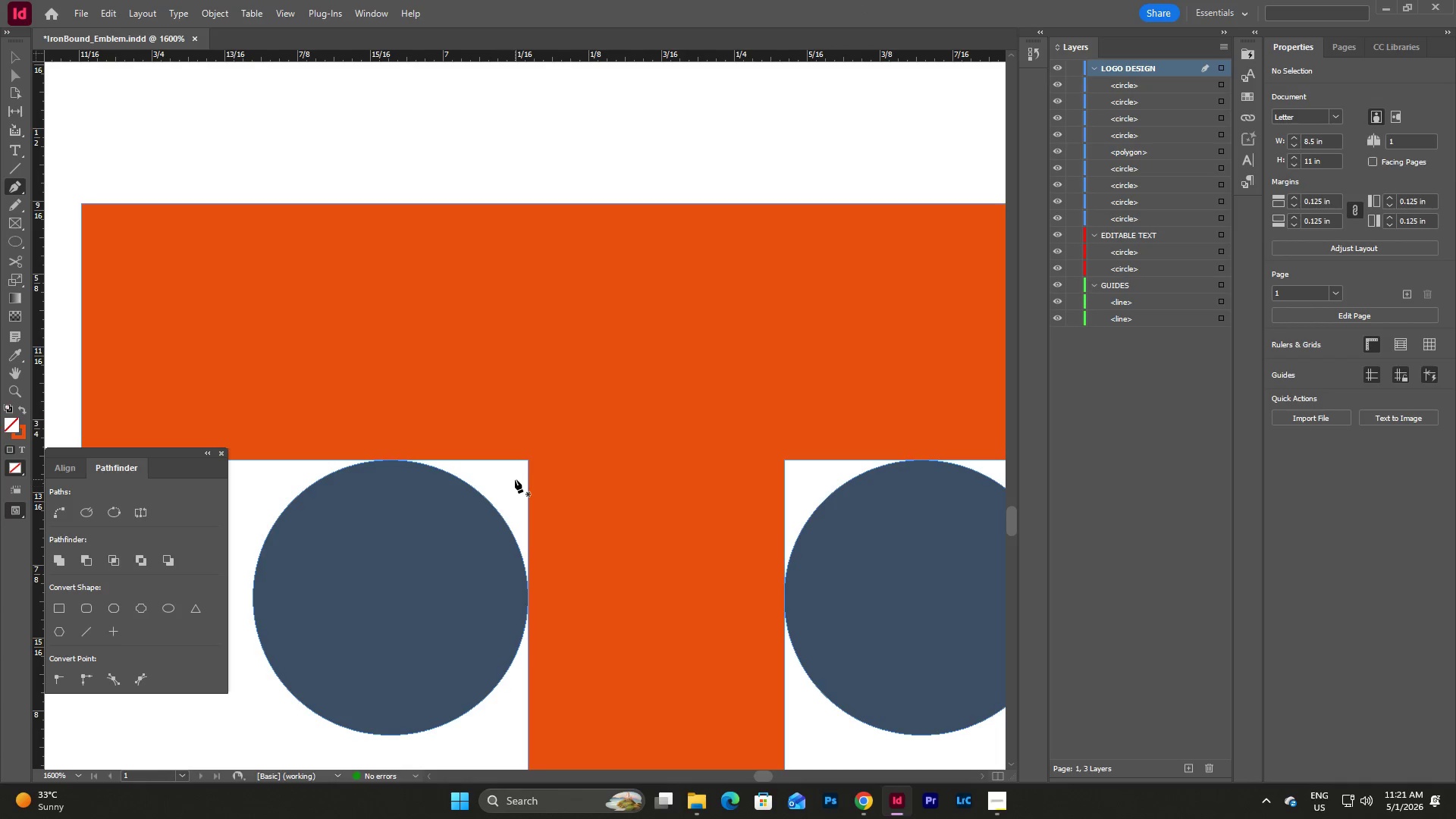 
type(vaaa)
 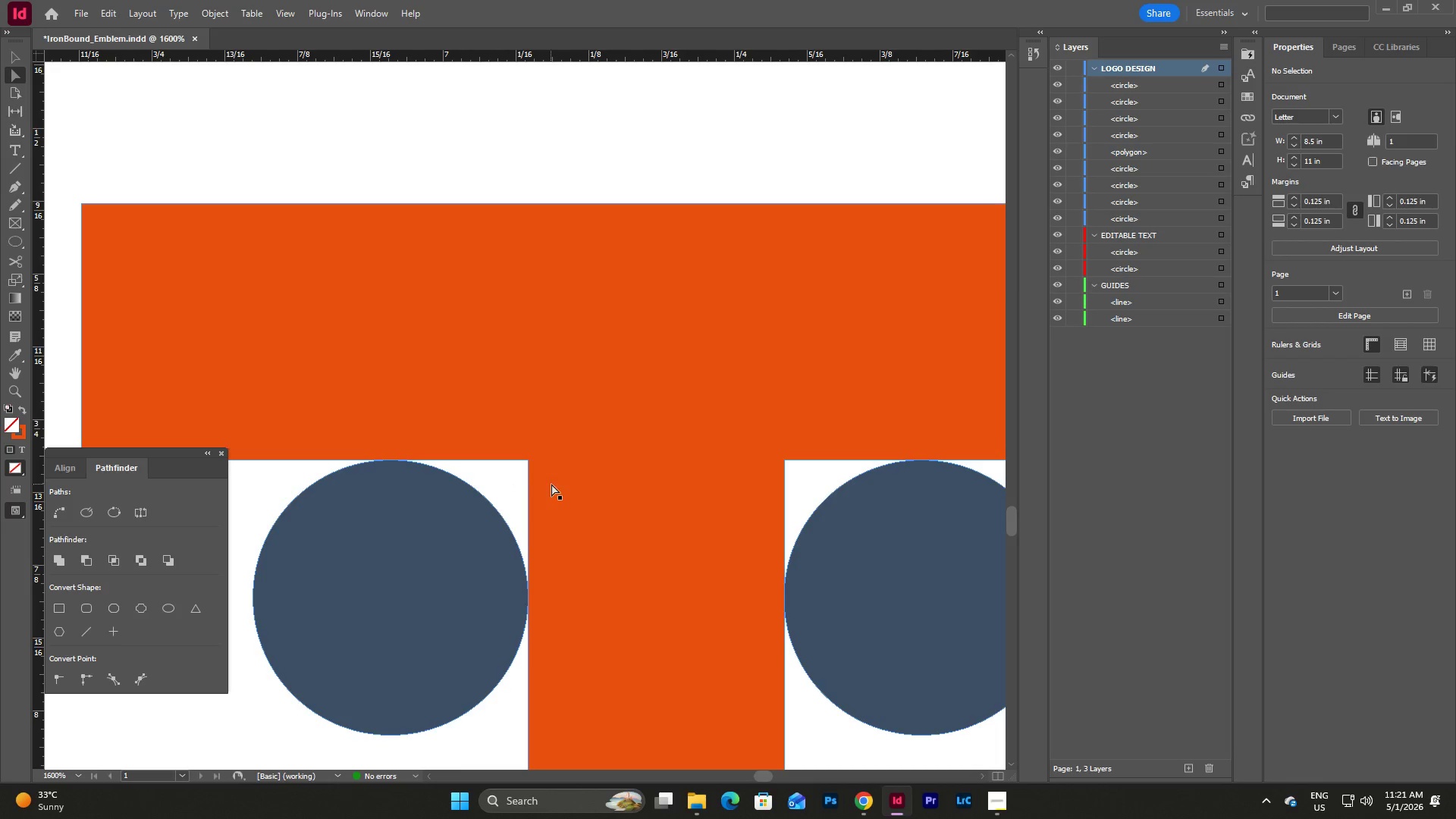 
left_click([363, 491])
 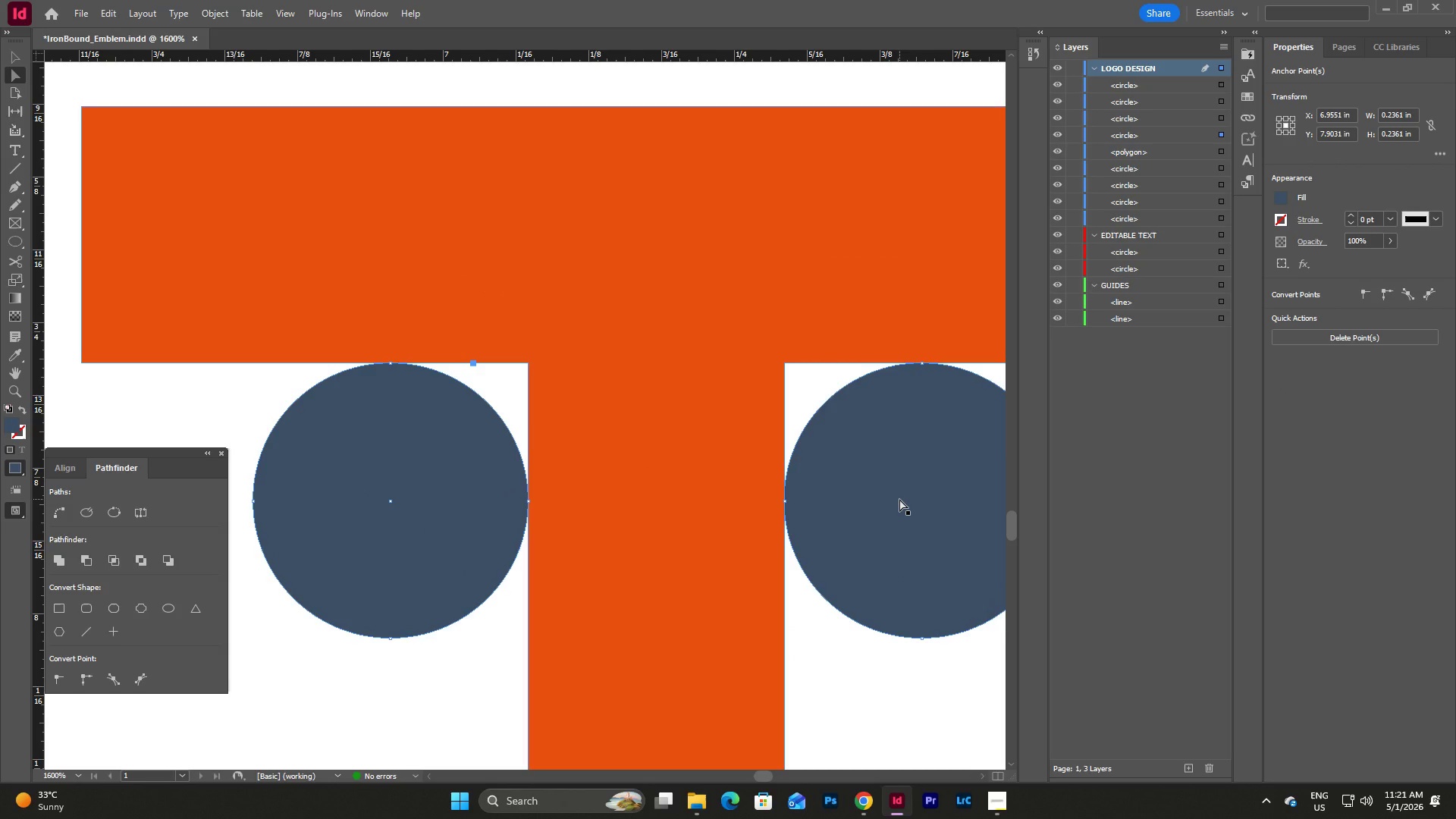 
scroll: coordinate [554, 483], scroll_direction: down, amount: 2.0
 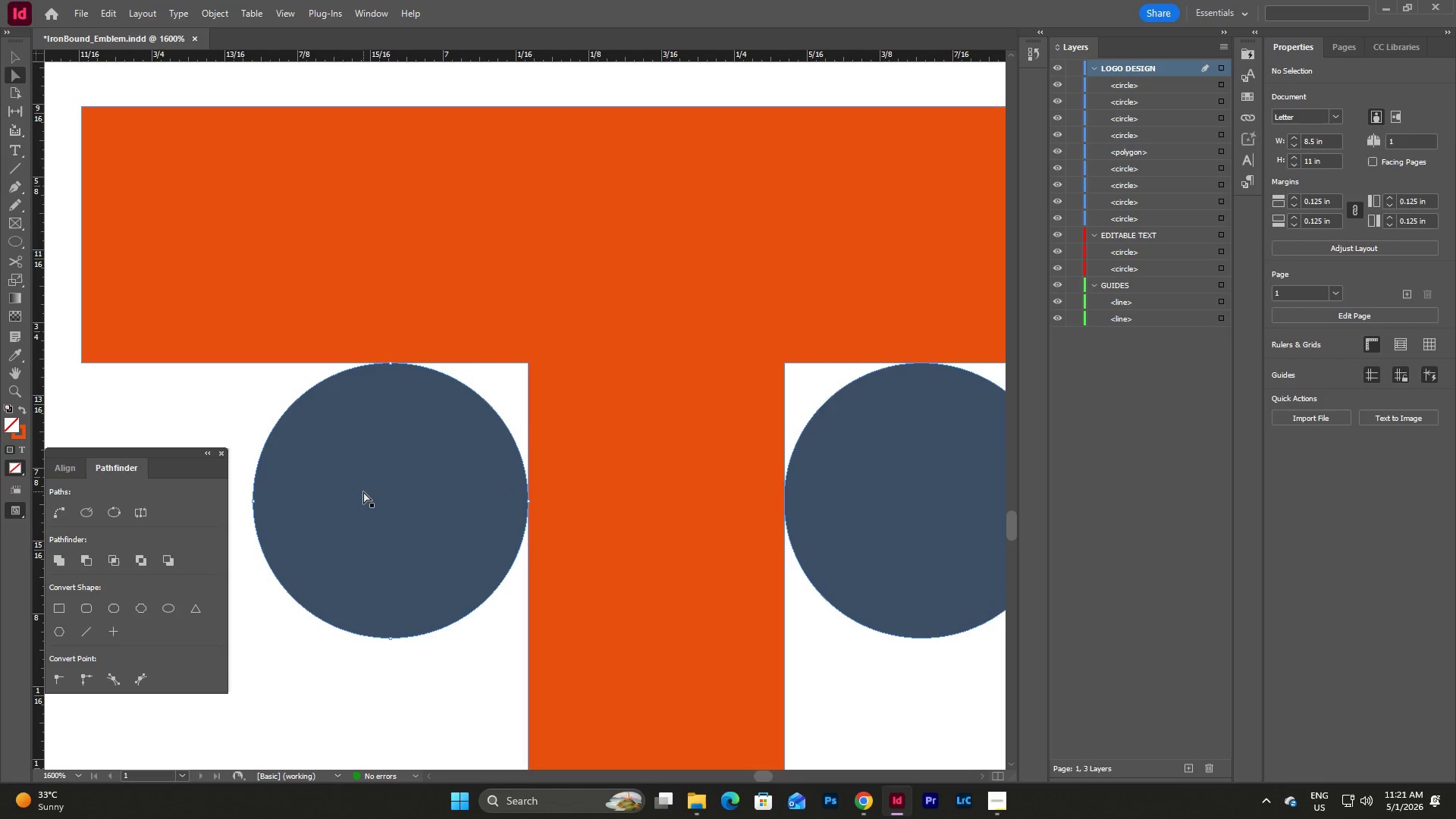 
type(aa)
 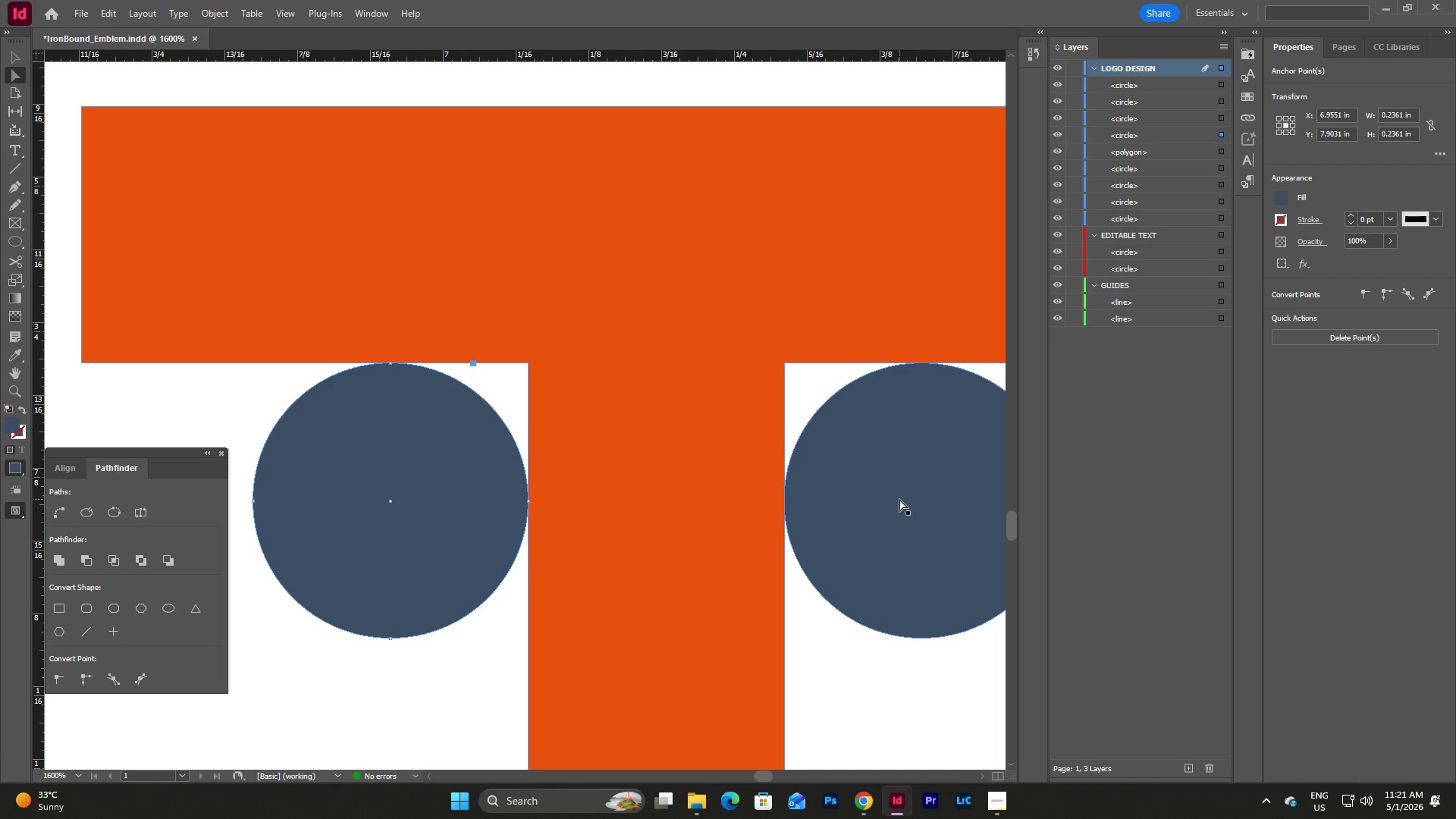 
left_click([899, 499])
 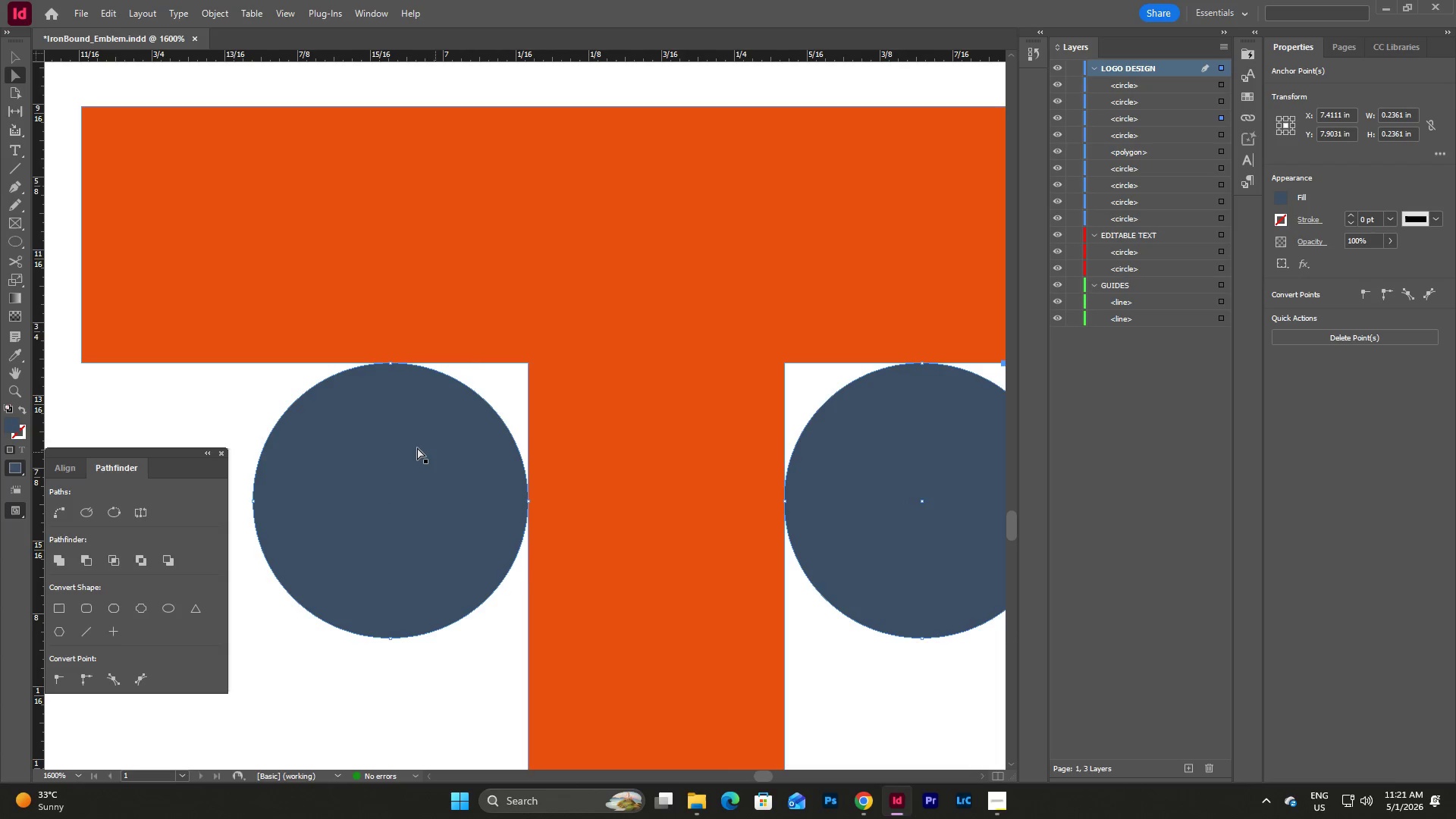 
left_click([417, 447])
 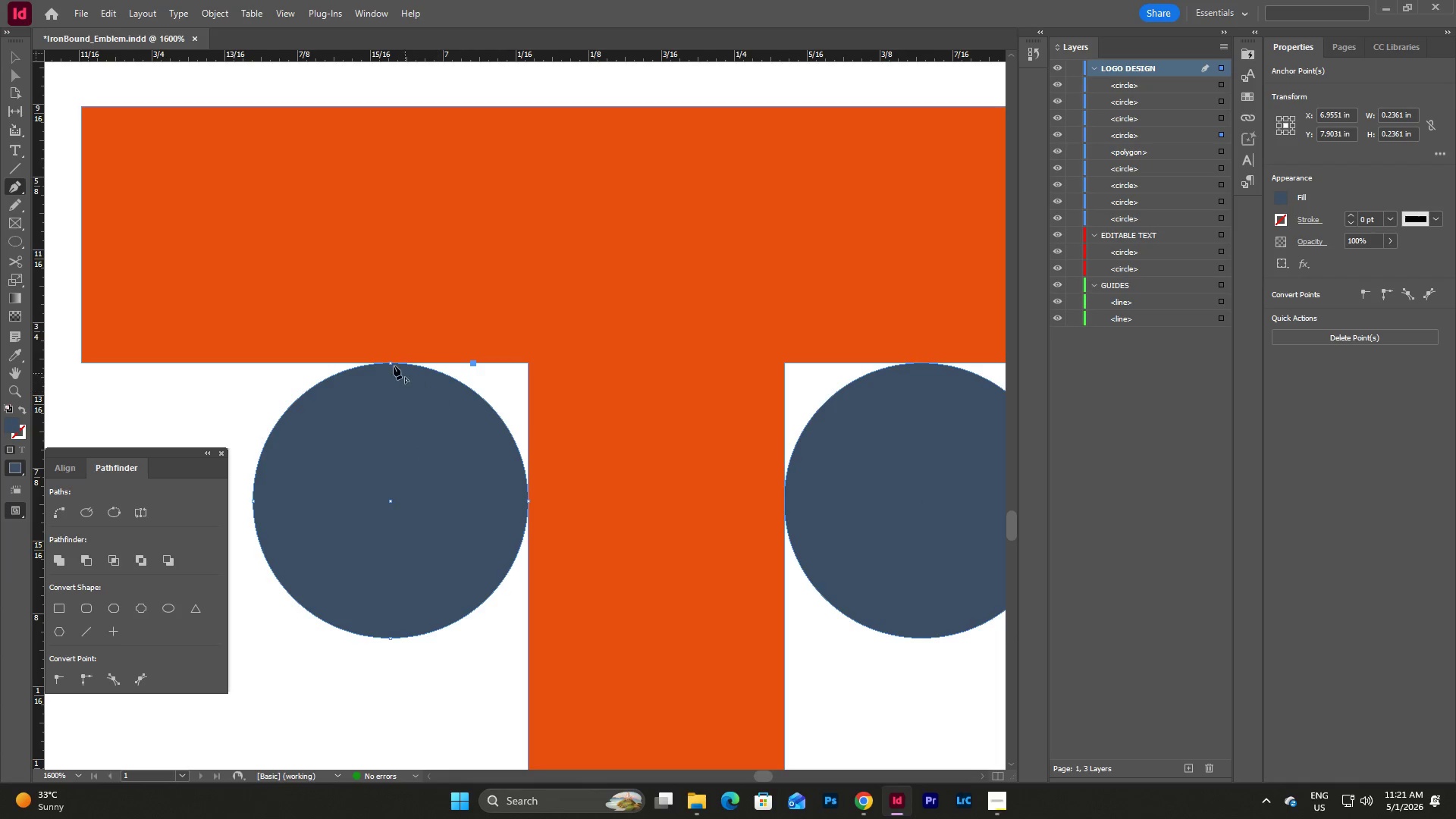 
wait(8.69)
 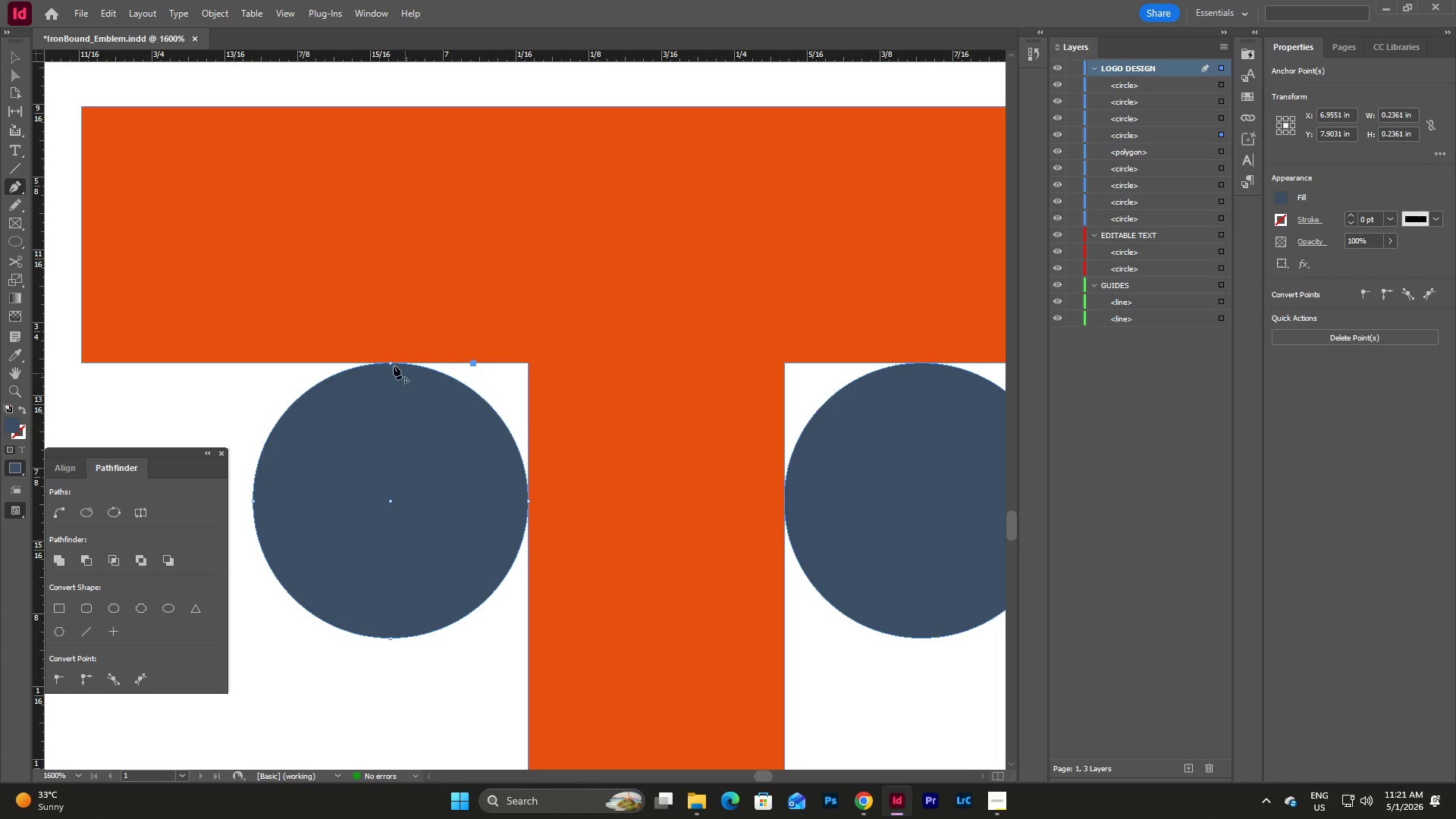 
left_click([528, 501])
 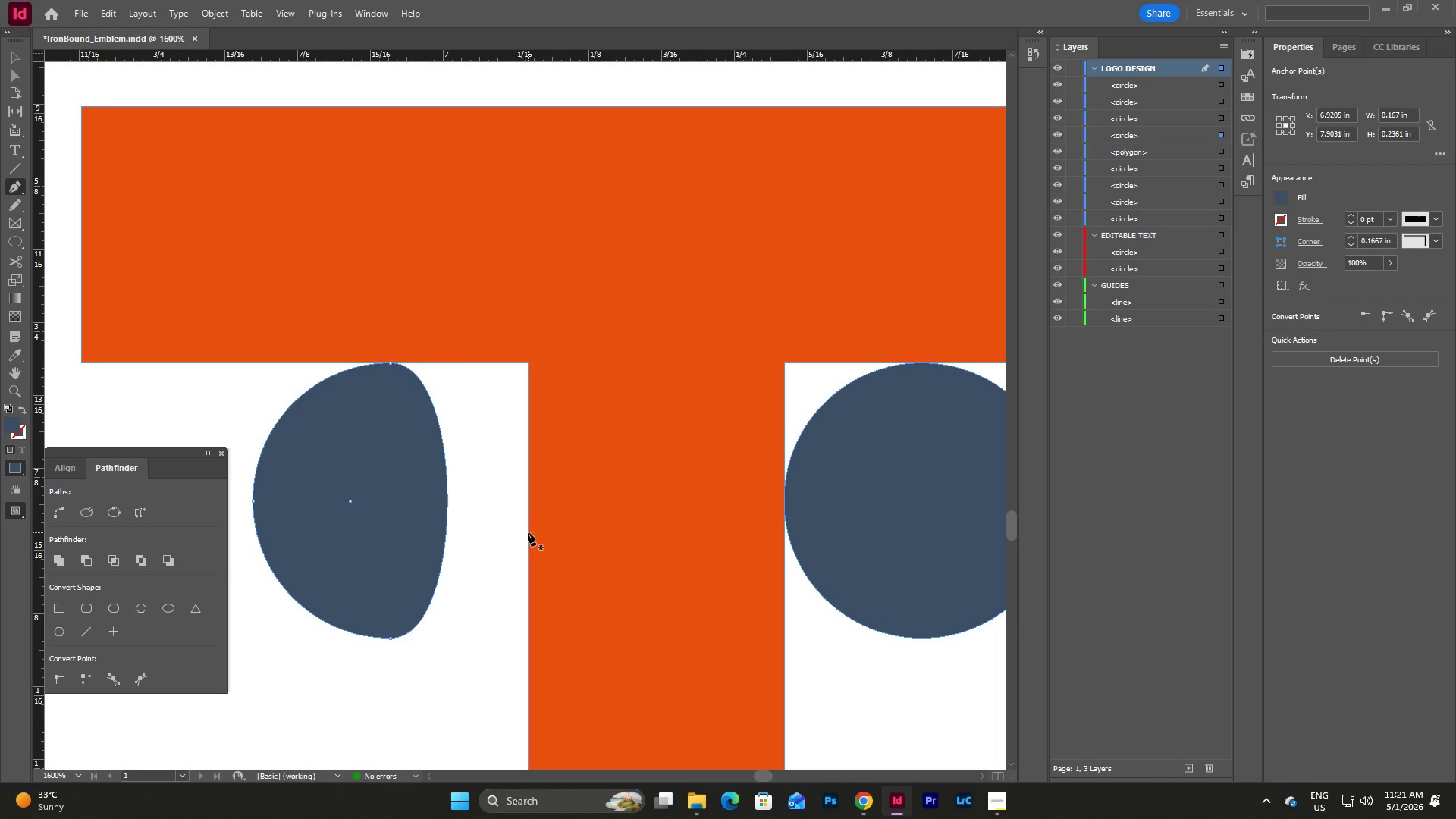 
key(Control+Z)
 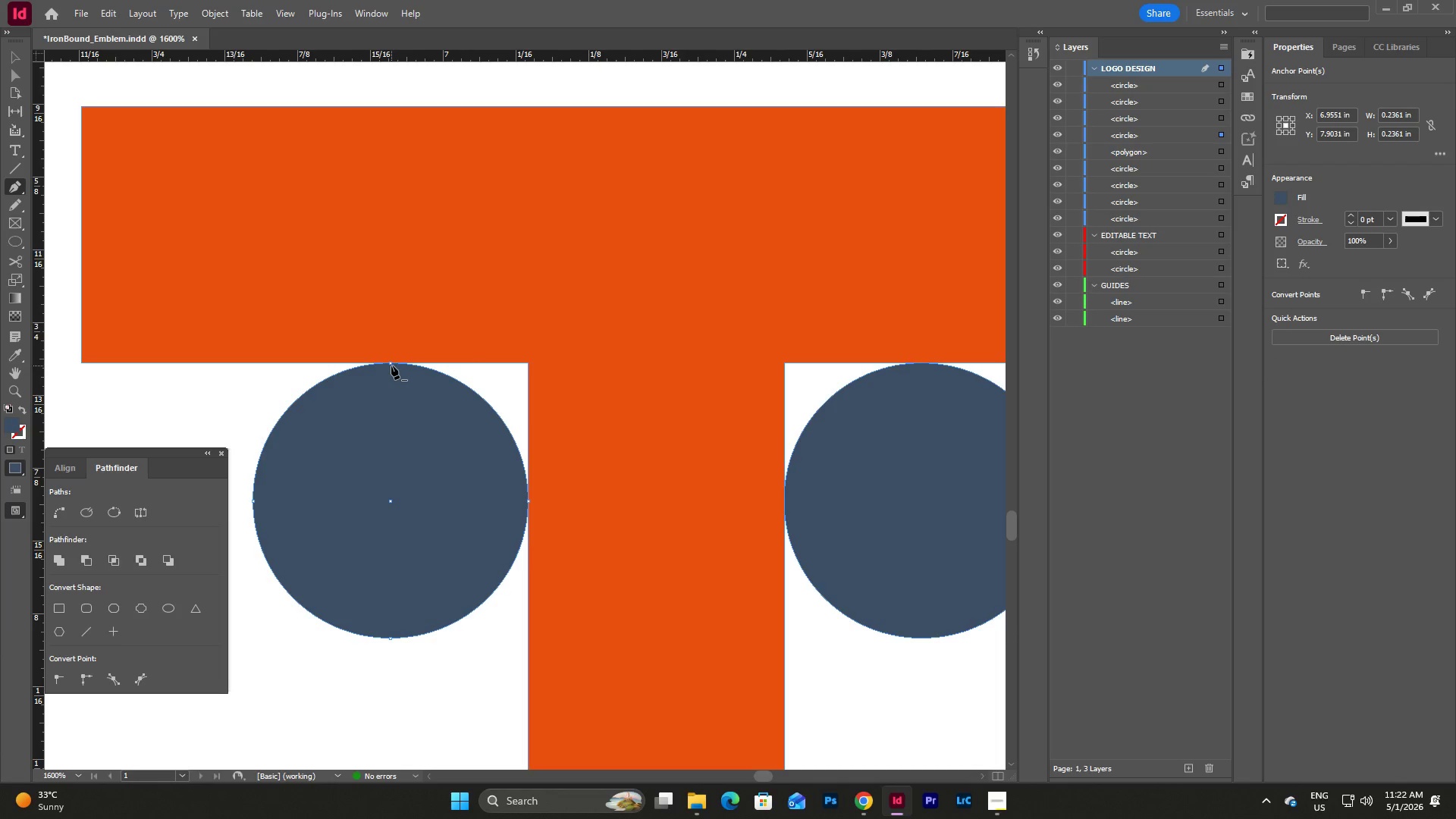 
left_click_drag(start_coordinate=[391, 366], to_coordinate=[416, 366])
 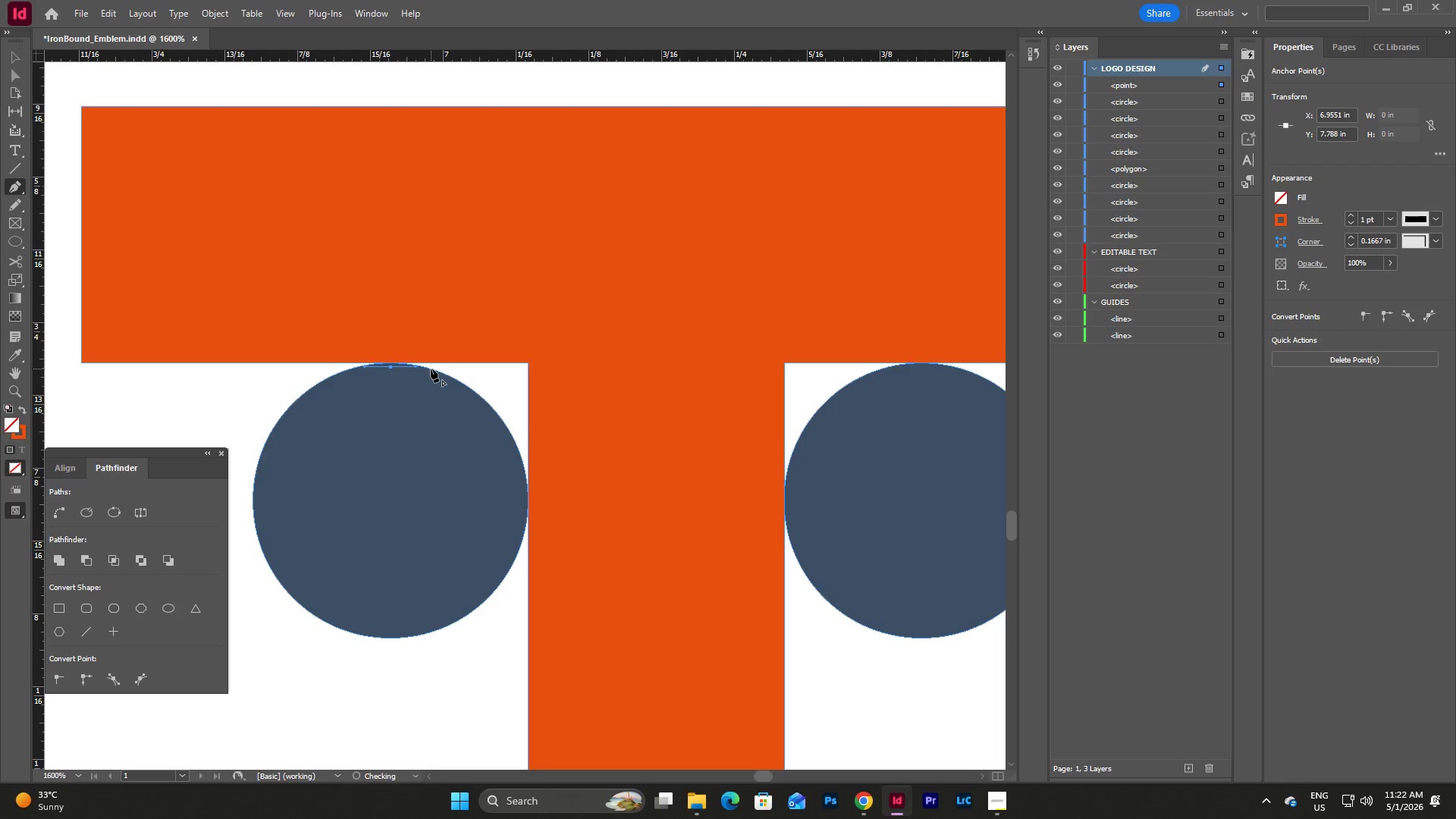 
left_click_drag(start_coordinate=[431, 369], to_coordinate=[502, 404])
 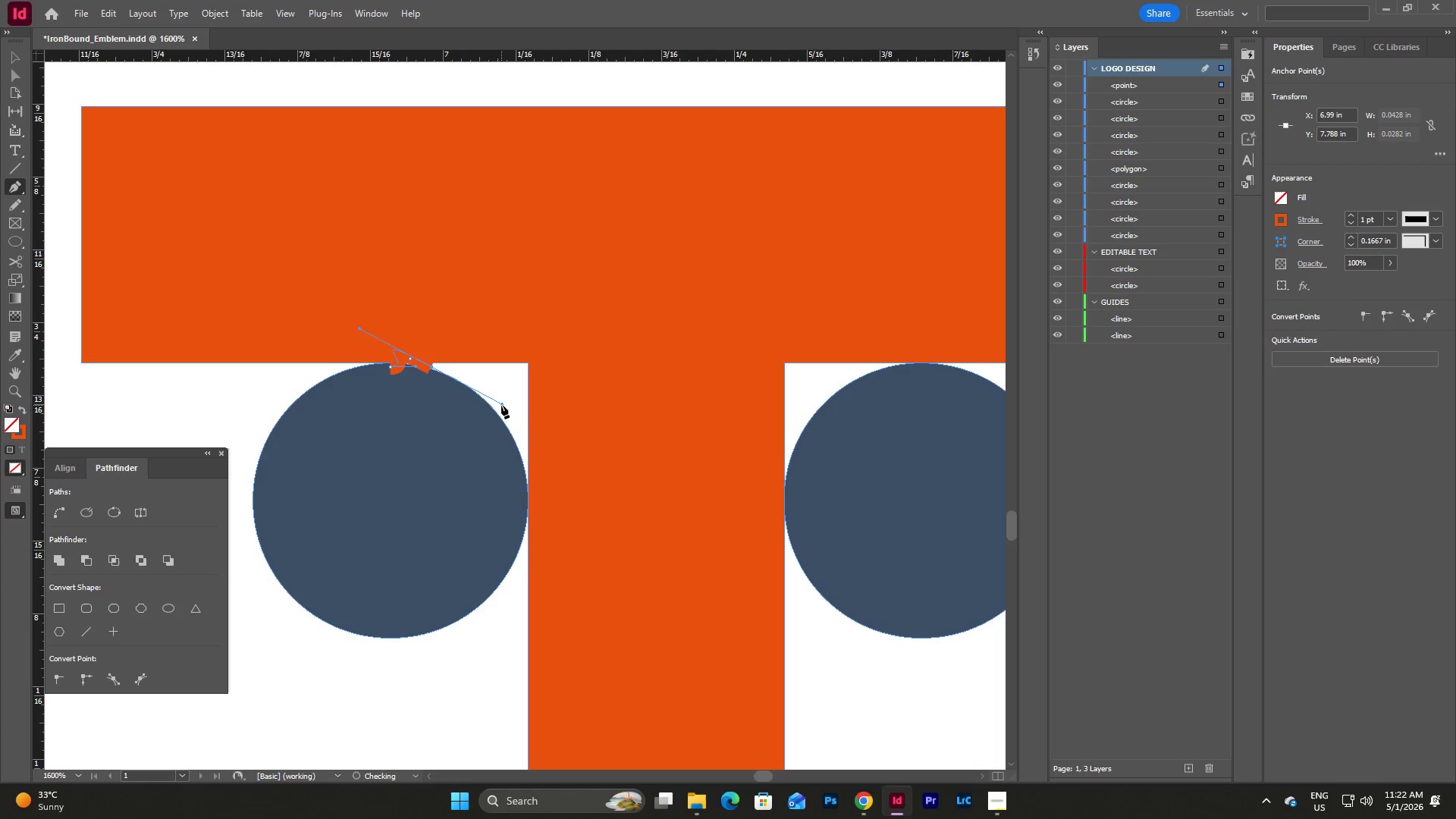 
key(Control+Z)
 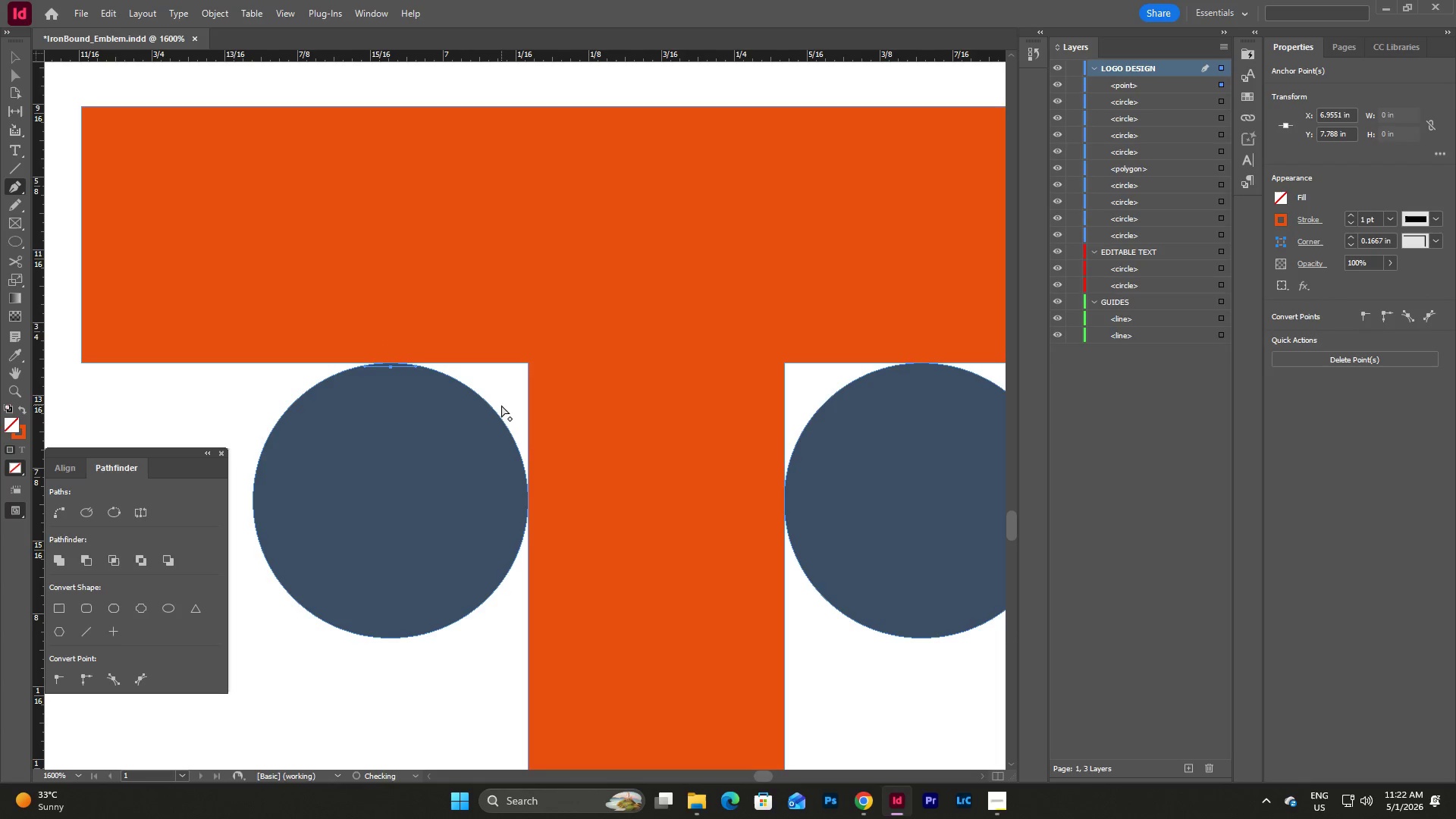 
key(Control+Z)
 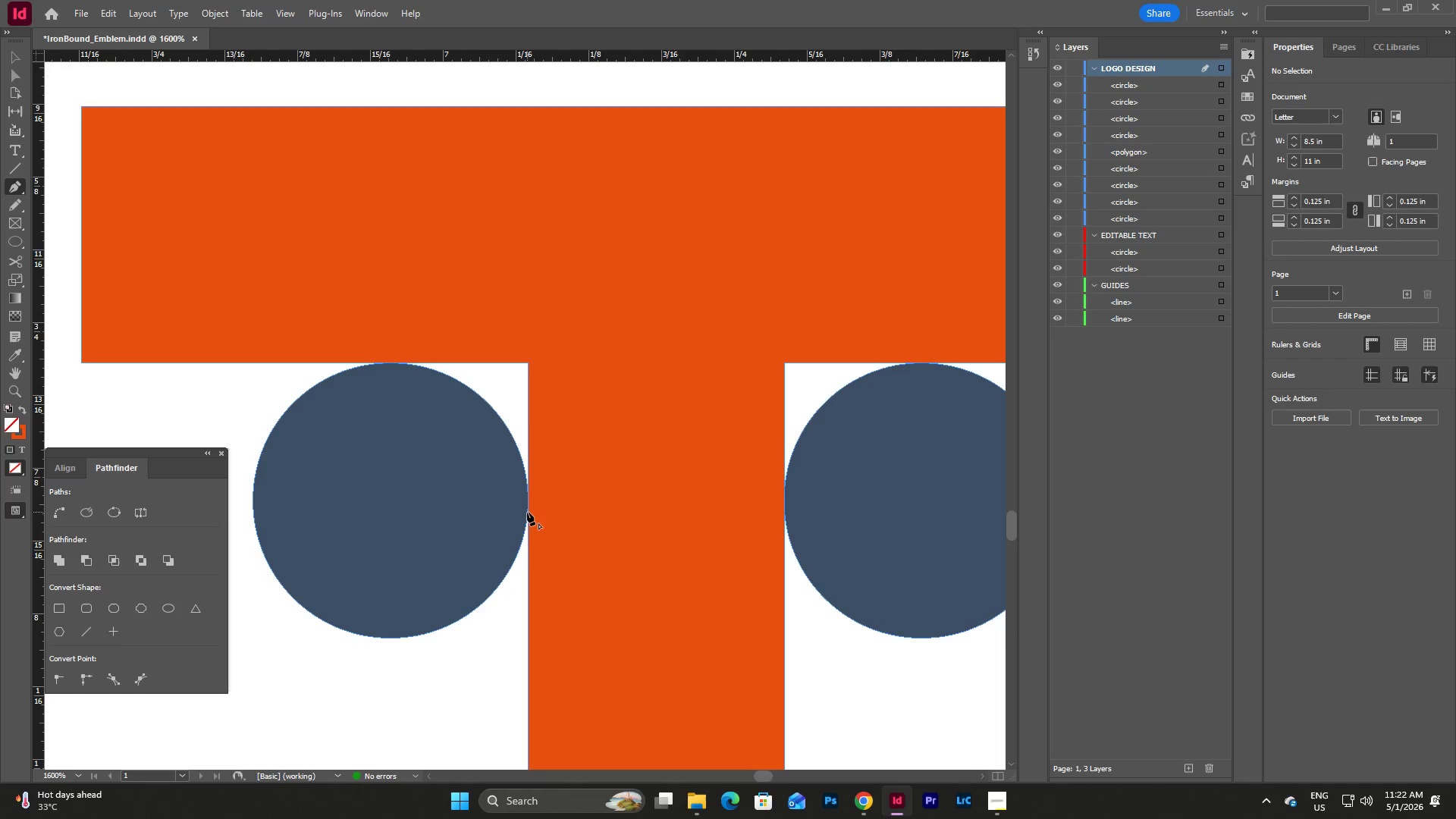 
wait(18.26)
 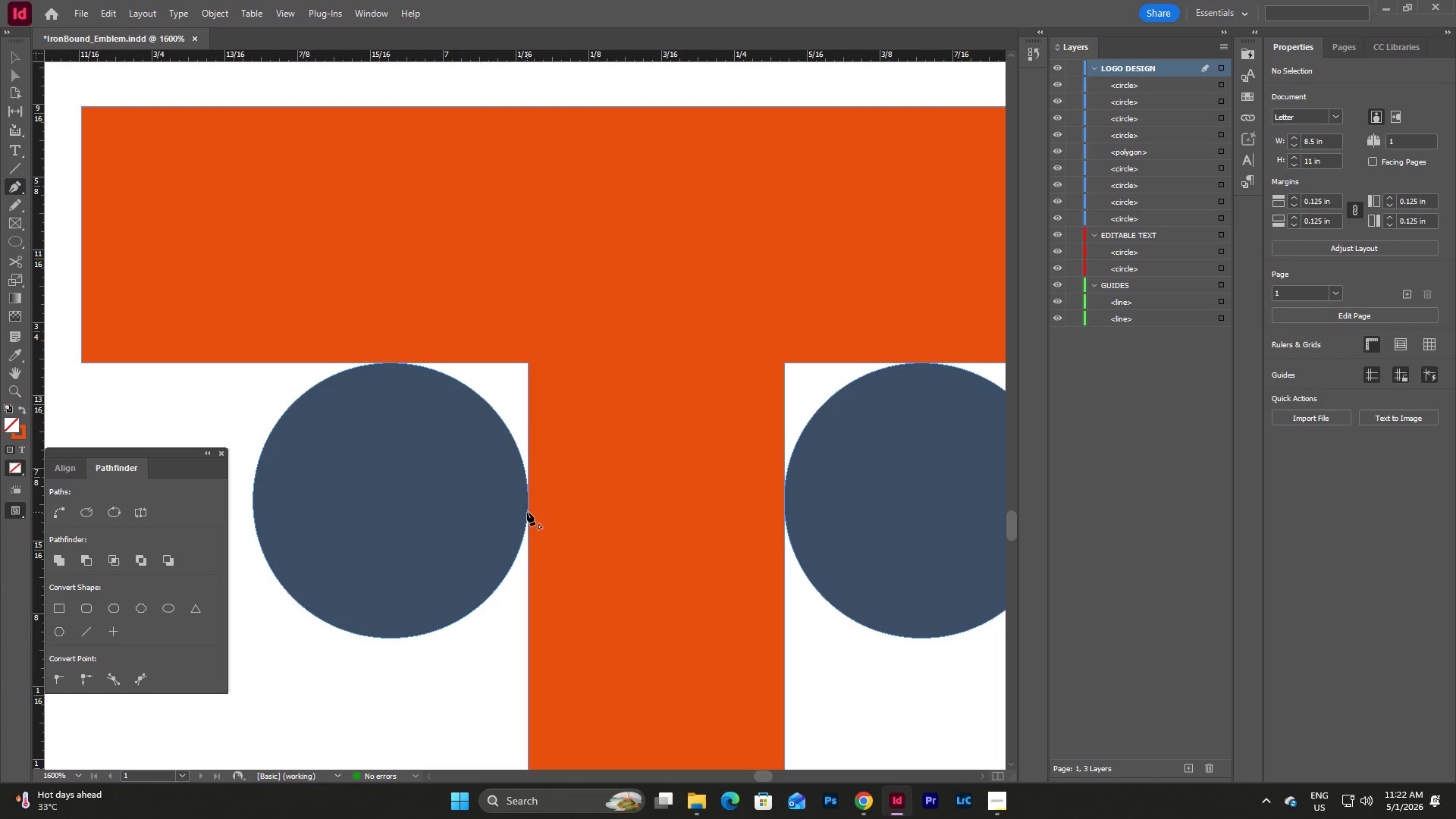 
left_click([527, 362])
 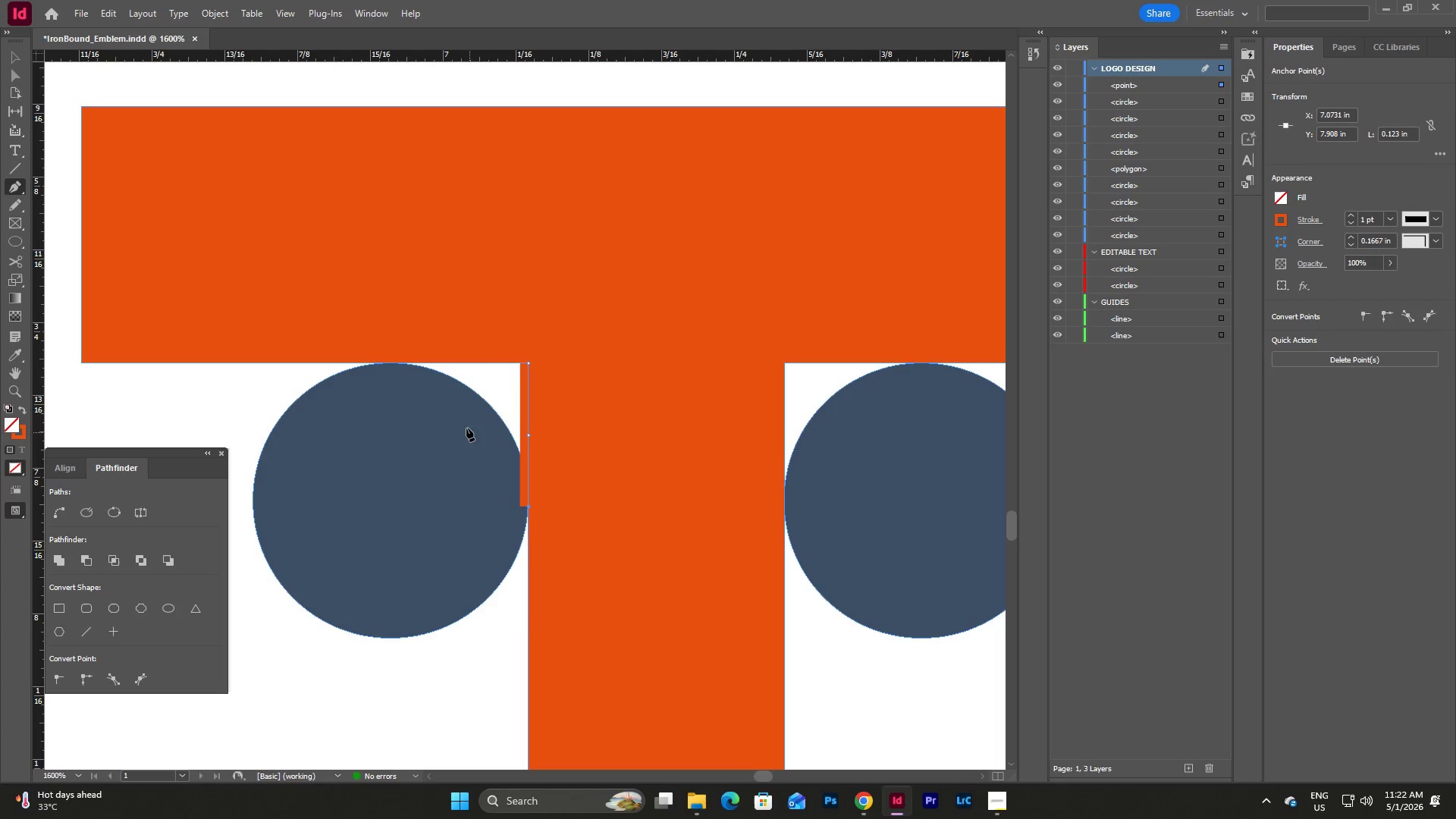 
left_click([388, 363])
 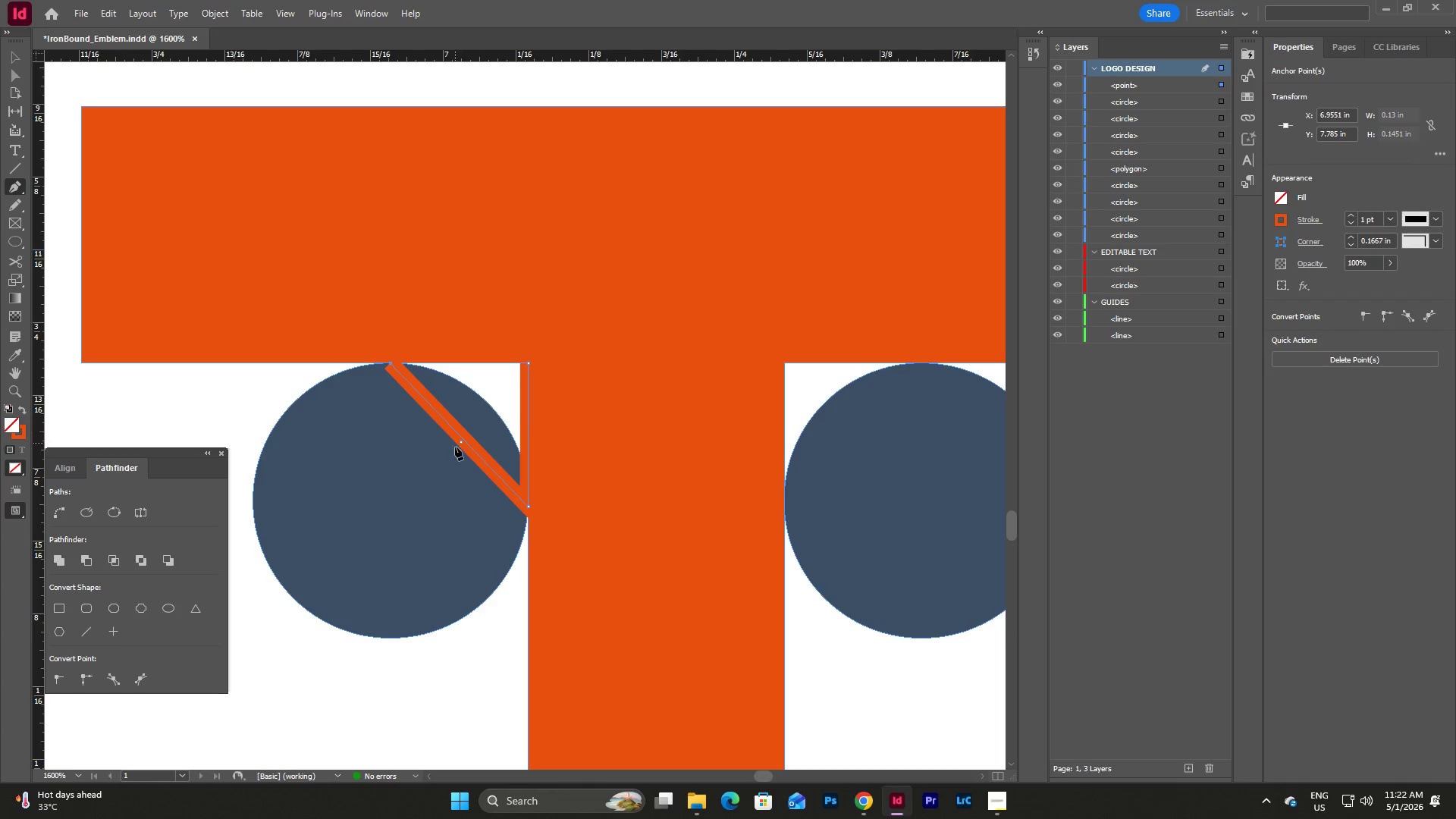 
left_click_drag(start_coordinate=[460, 441], to_coordinate=[390, 507])
 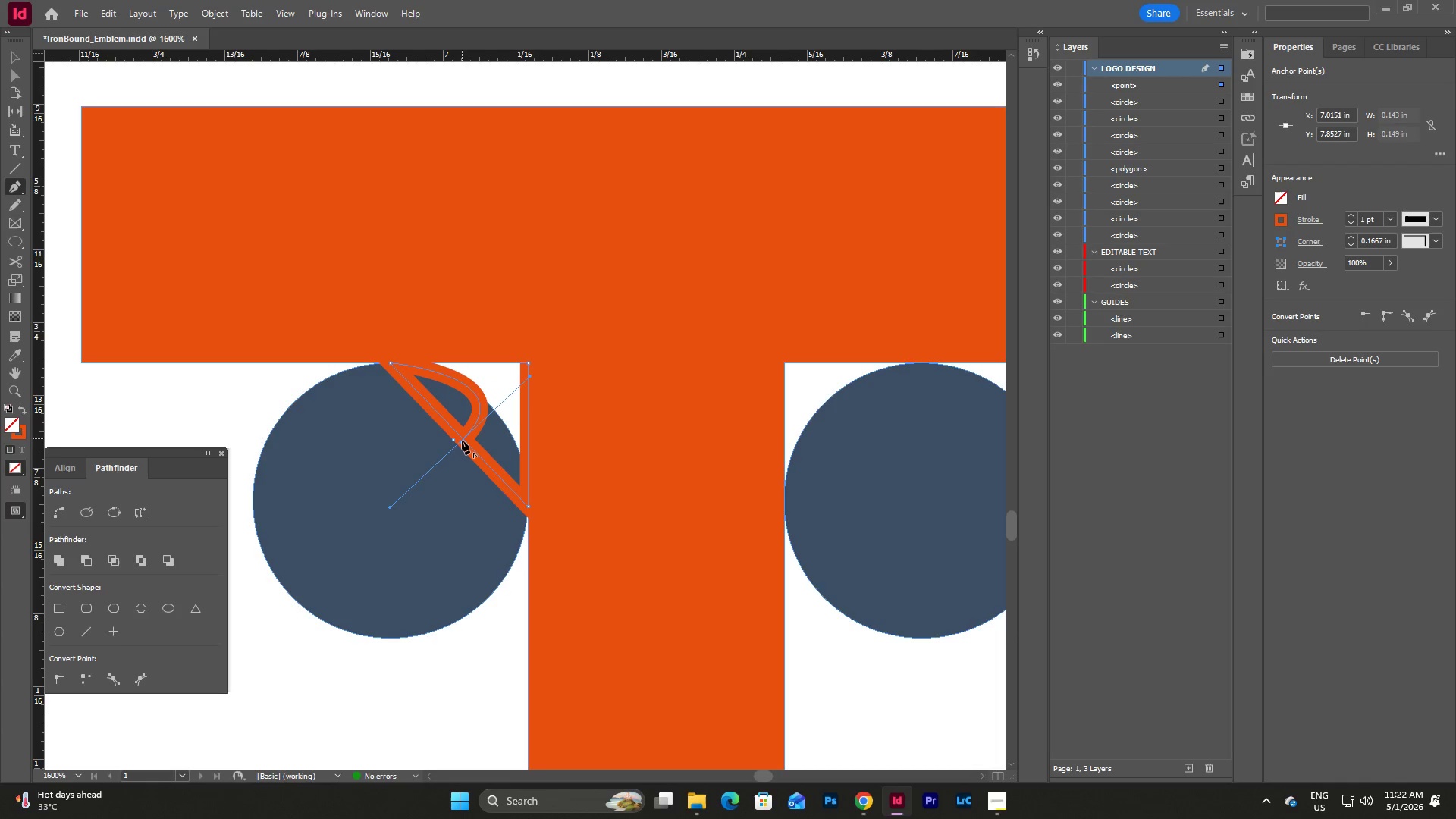 
left_click_drag(start_coordinate=[462, 441], to_coordinate=[487, 453])
 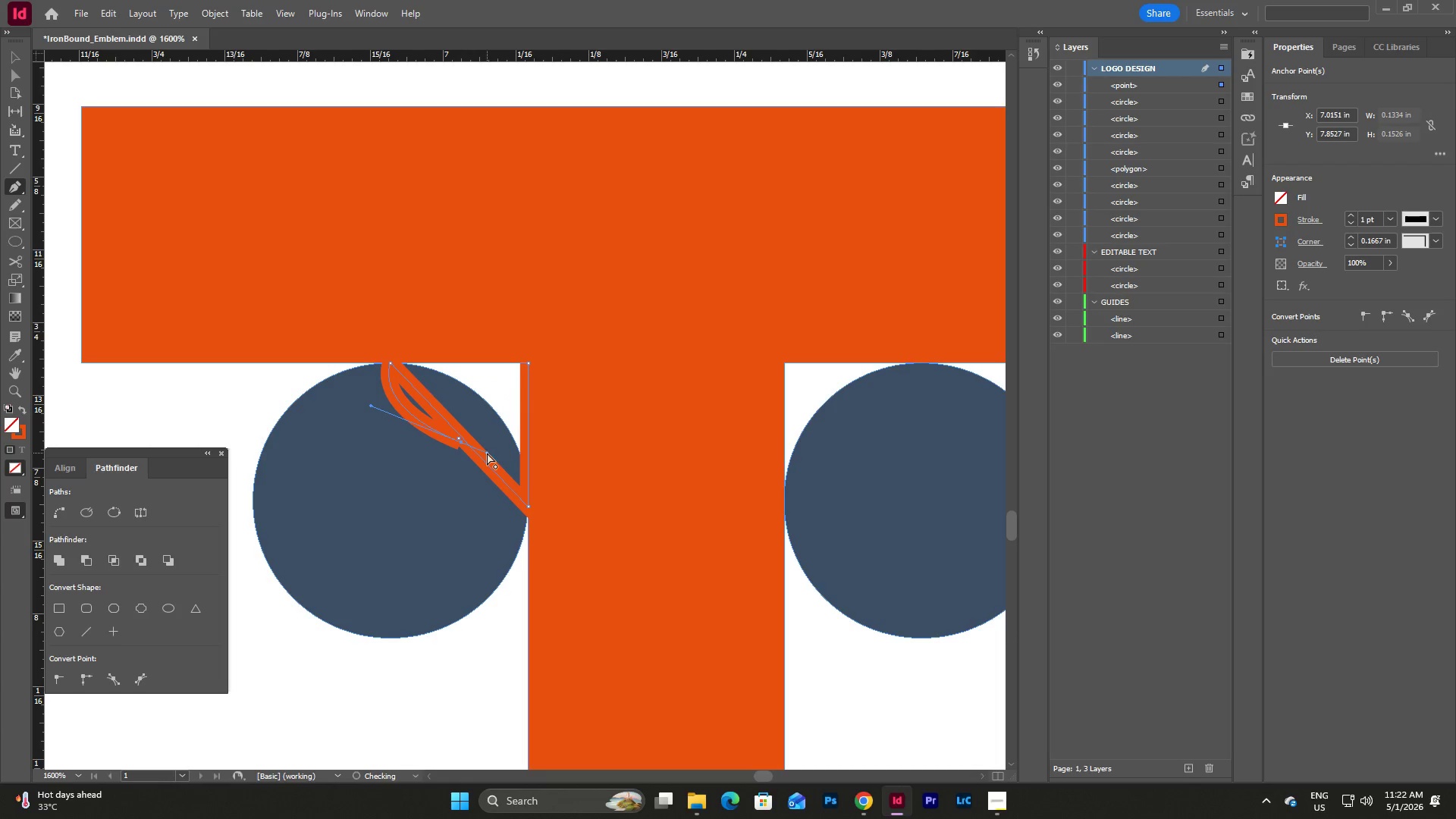 
key(Control+Z)
 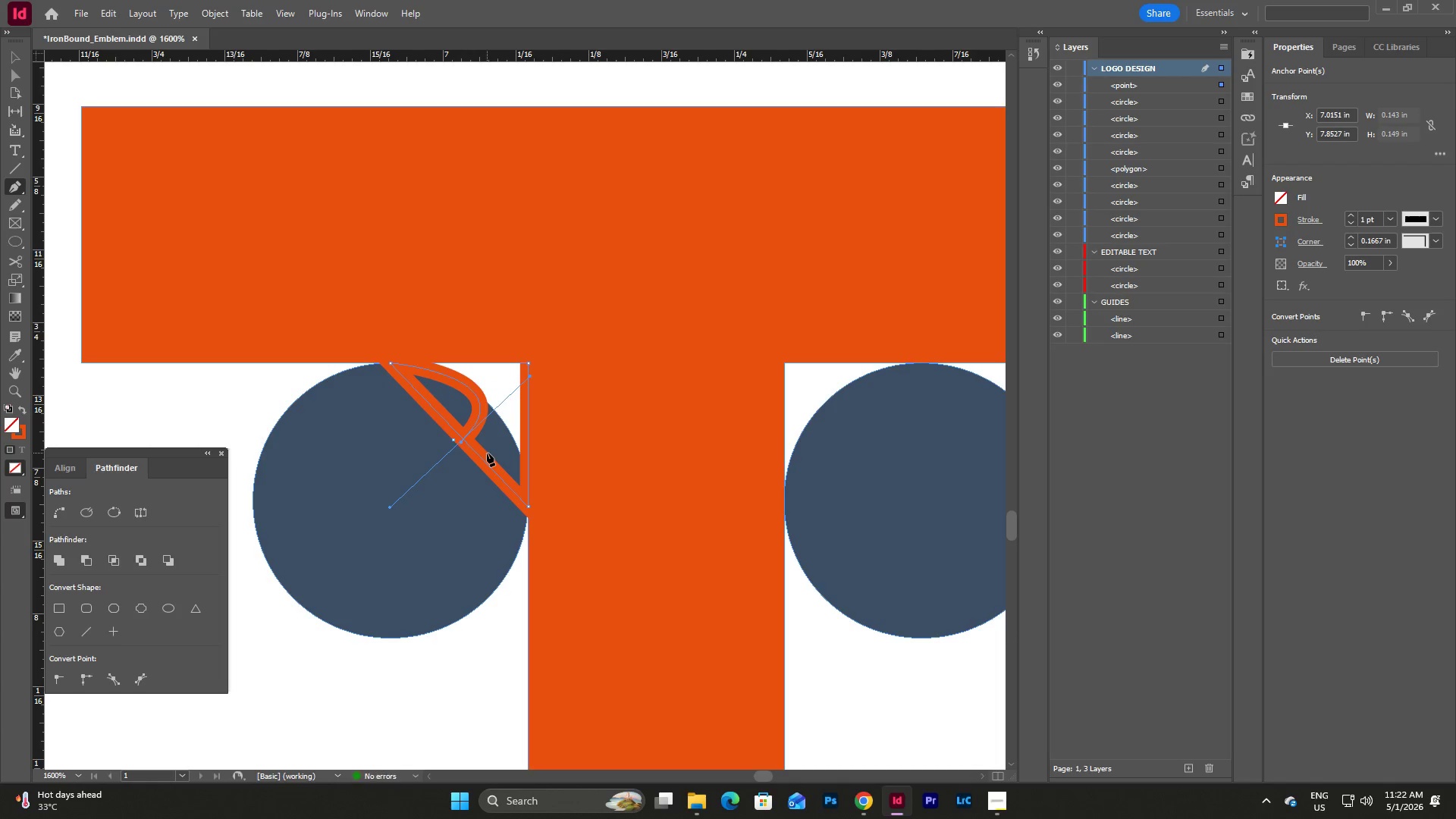 
key(V)
 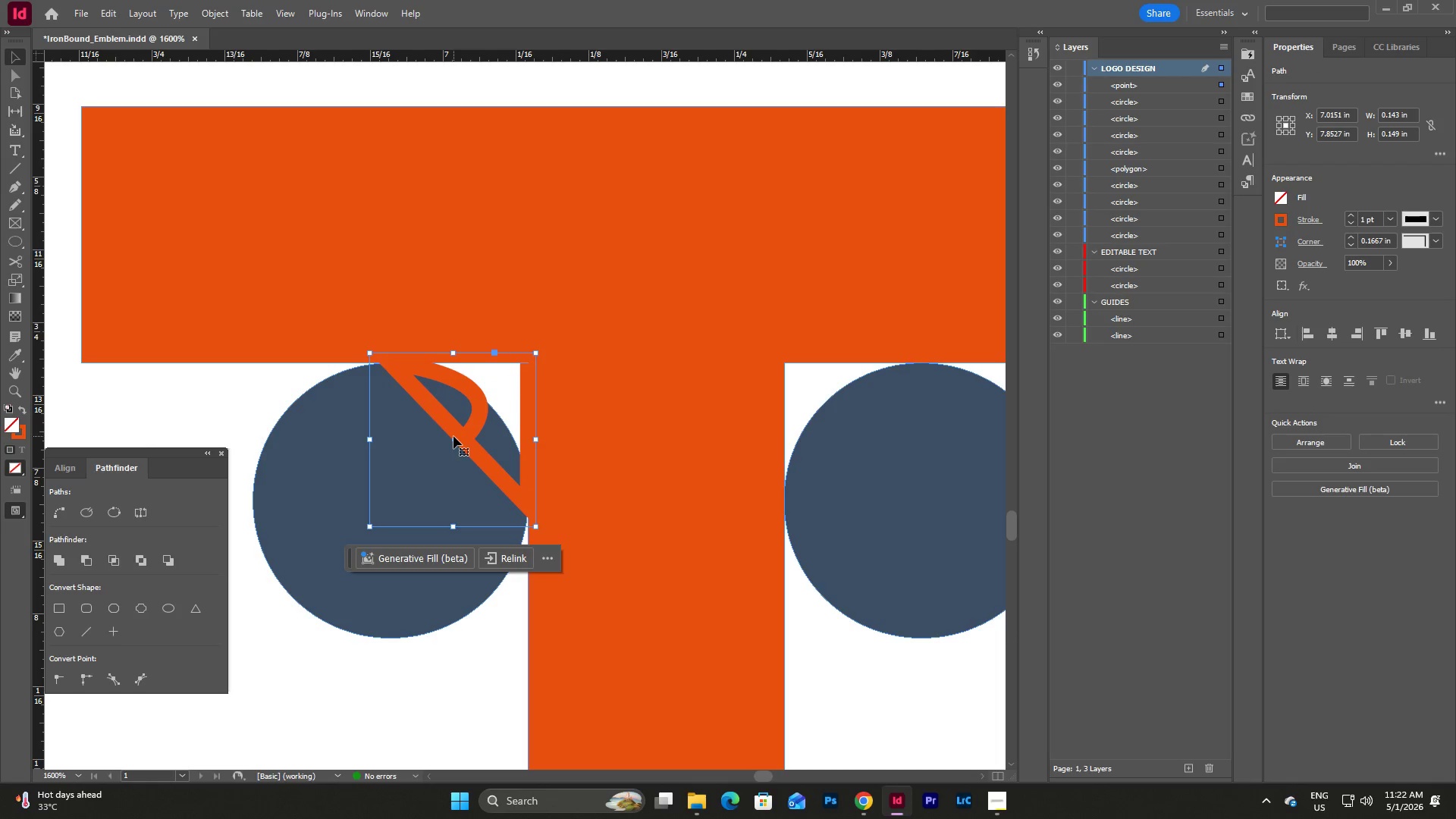 
key(Control+Z)
 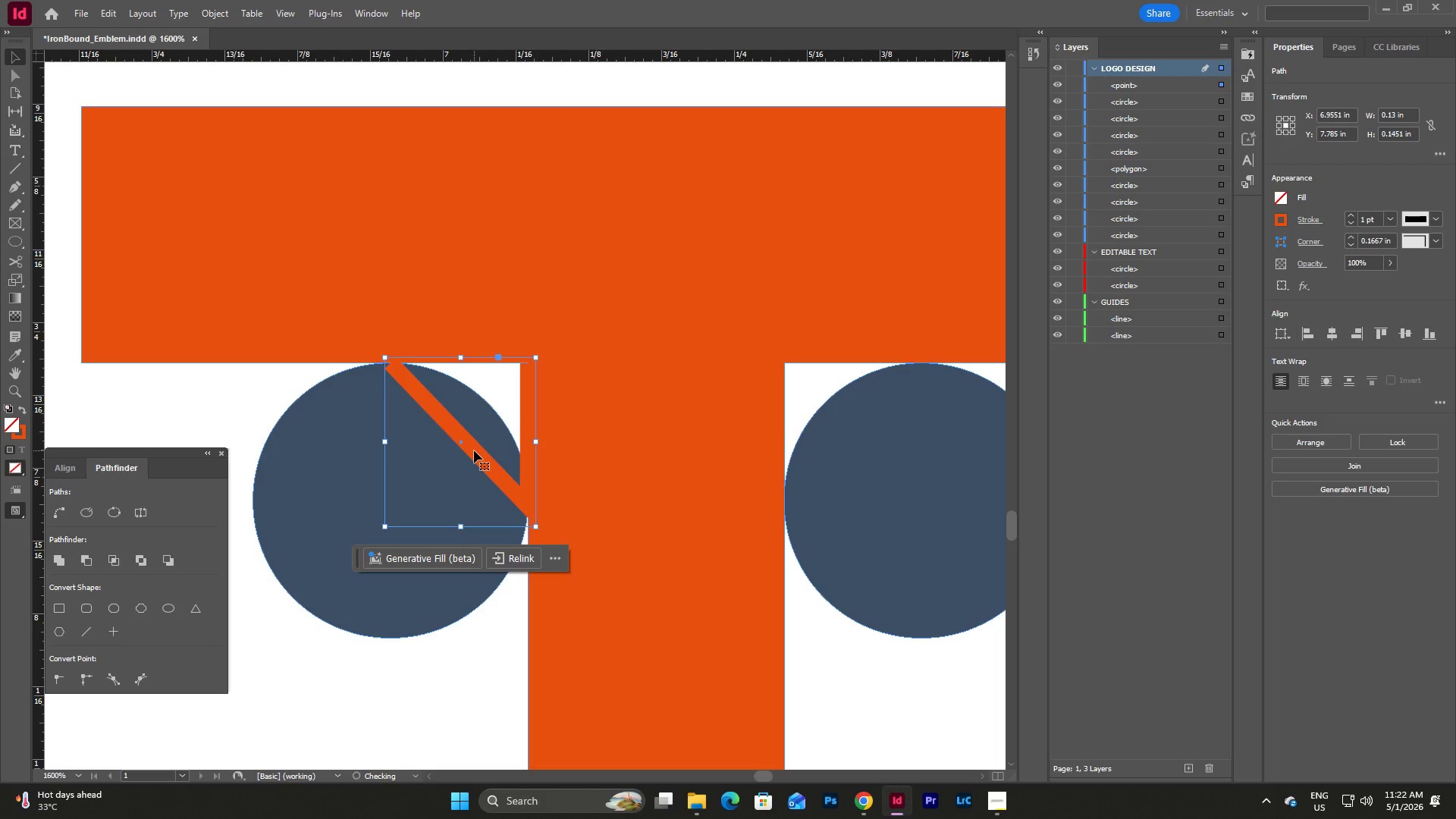 
key(Control+Z)
 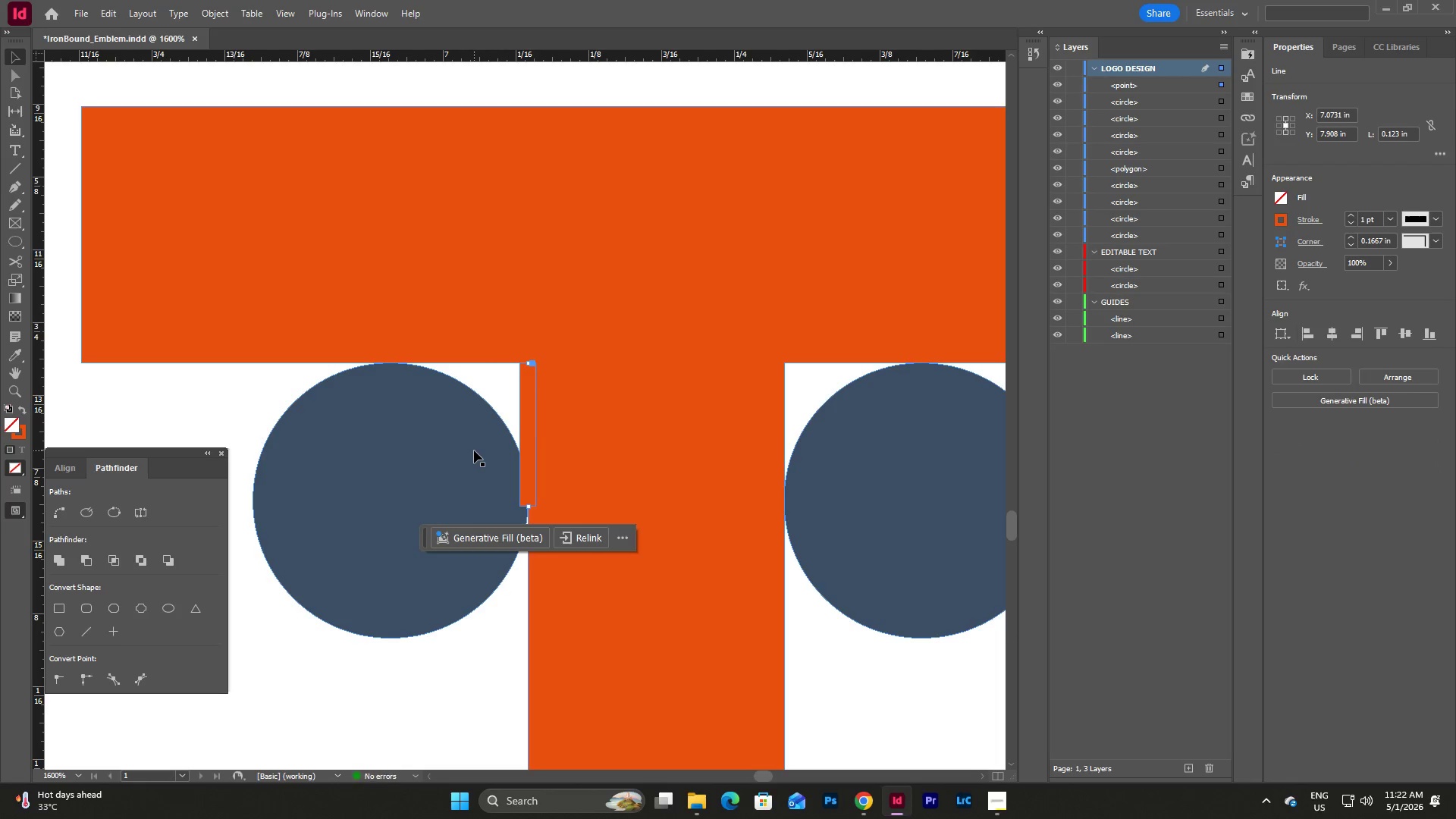 
key(Control+Z)
 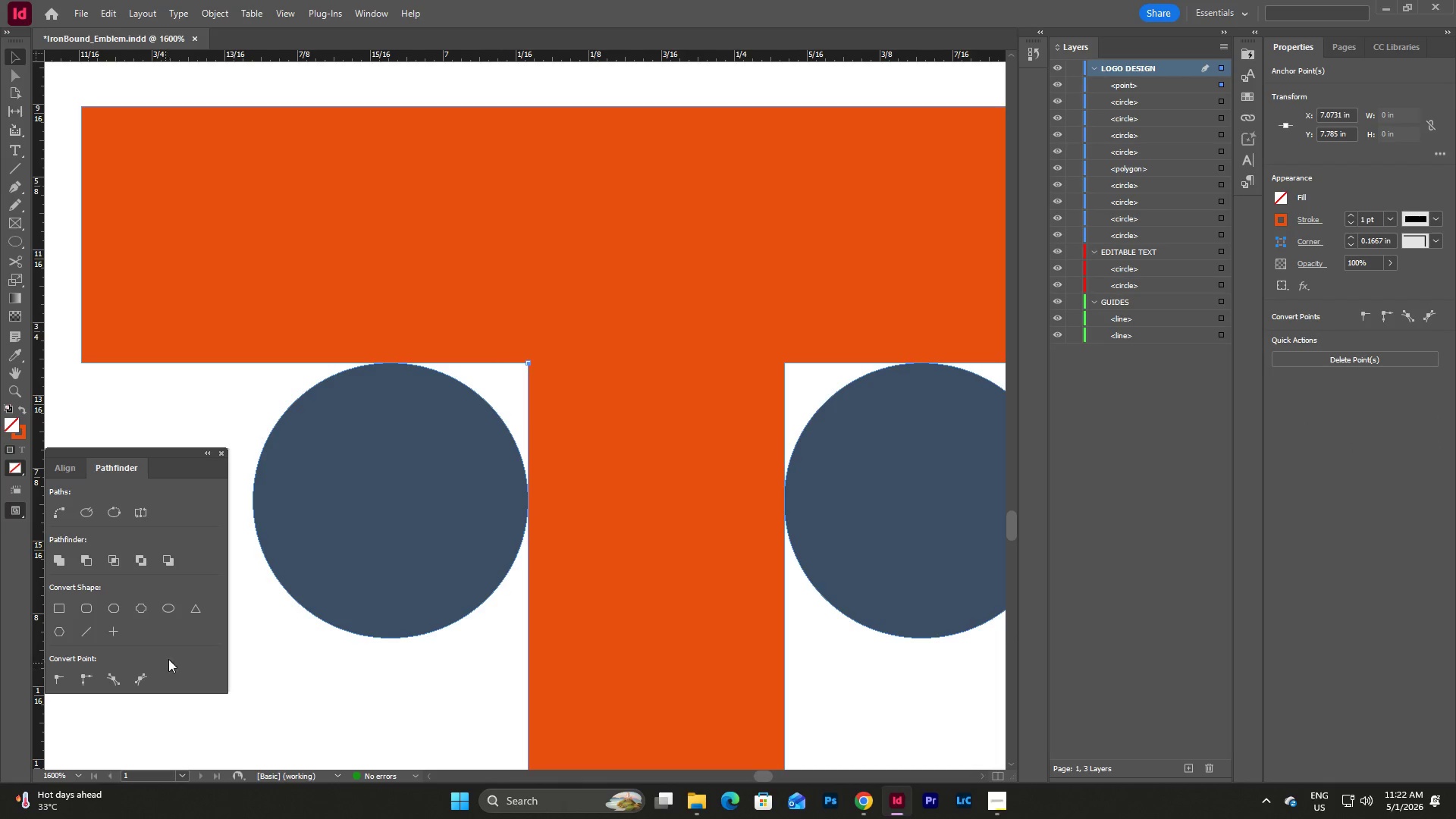 
mouse_move([108, 673])
 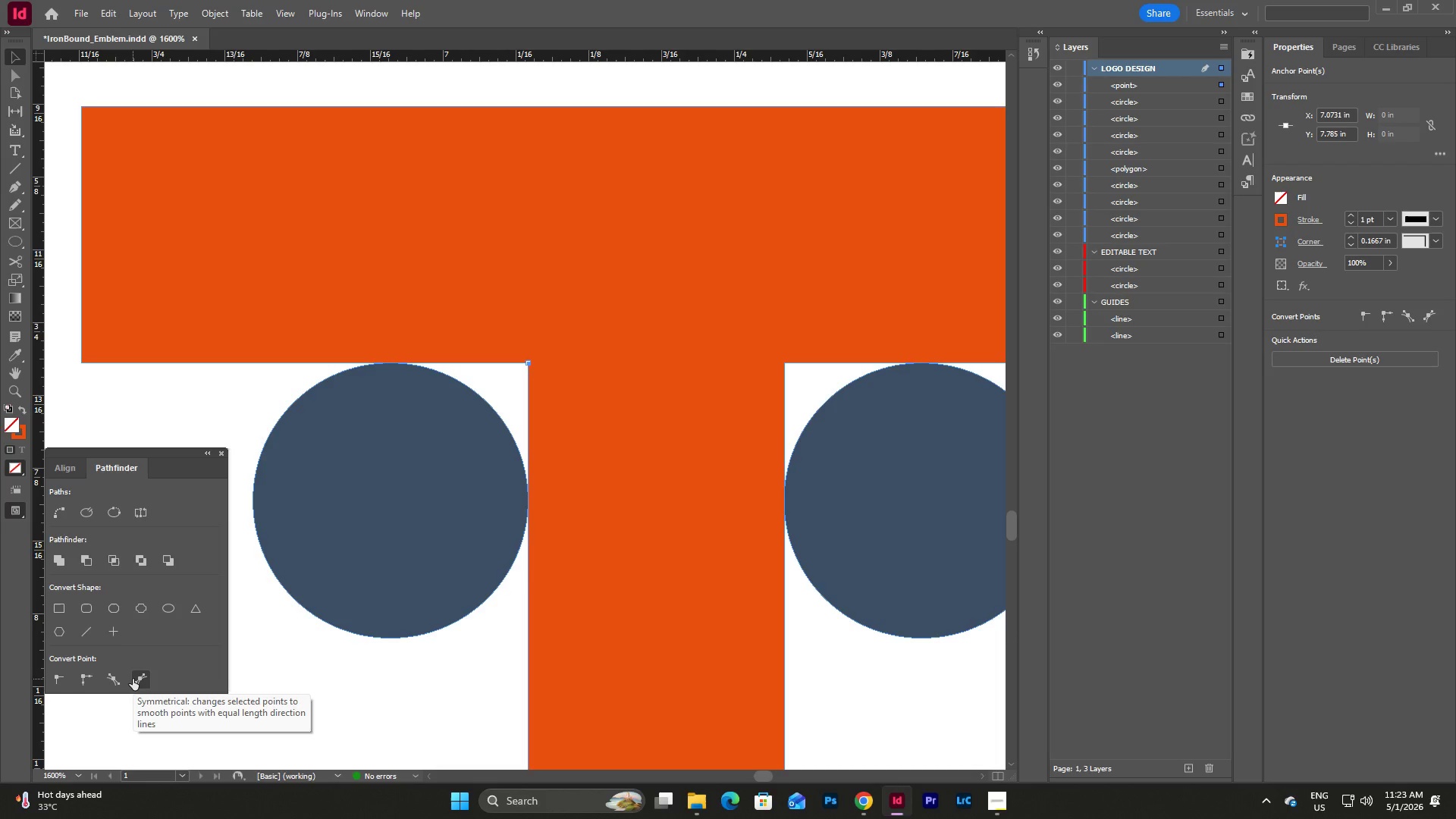 
left_click([133, 679])
 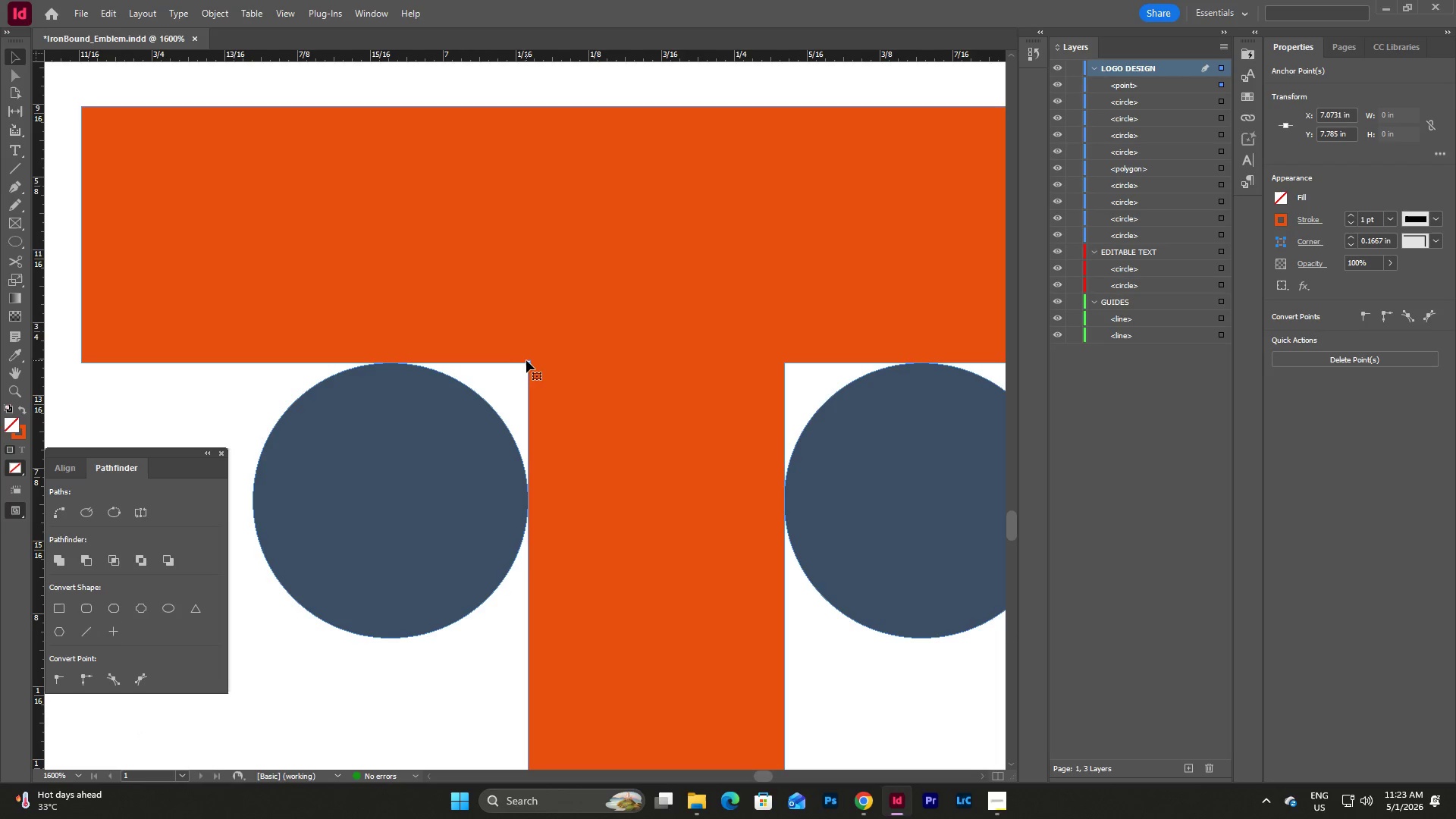 
left_click_drag(start_coordinate=[531, 366], to_coordinate=[500, 386])
 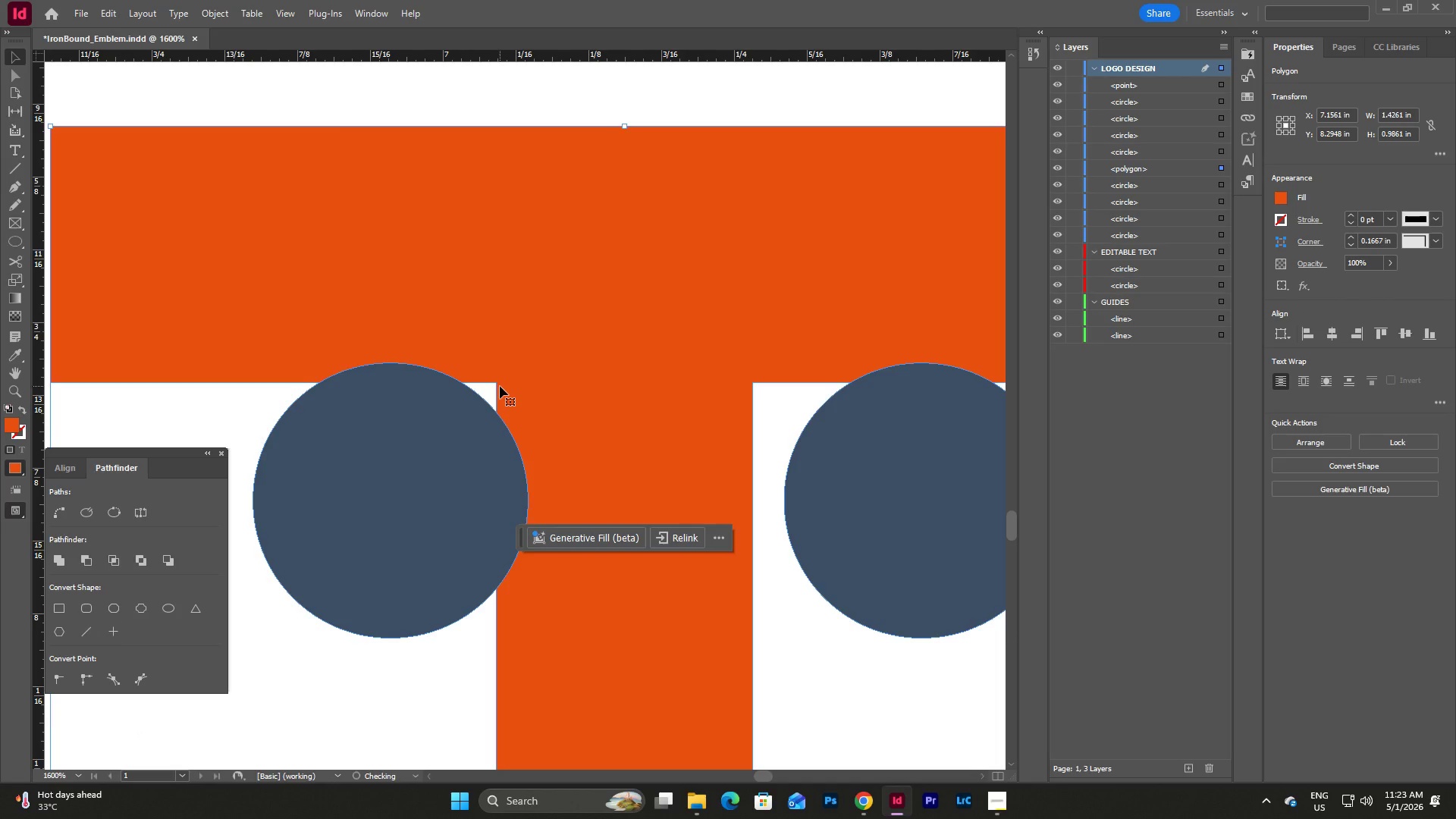 
key(Control+Z)
 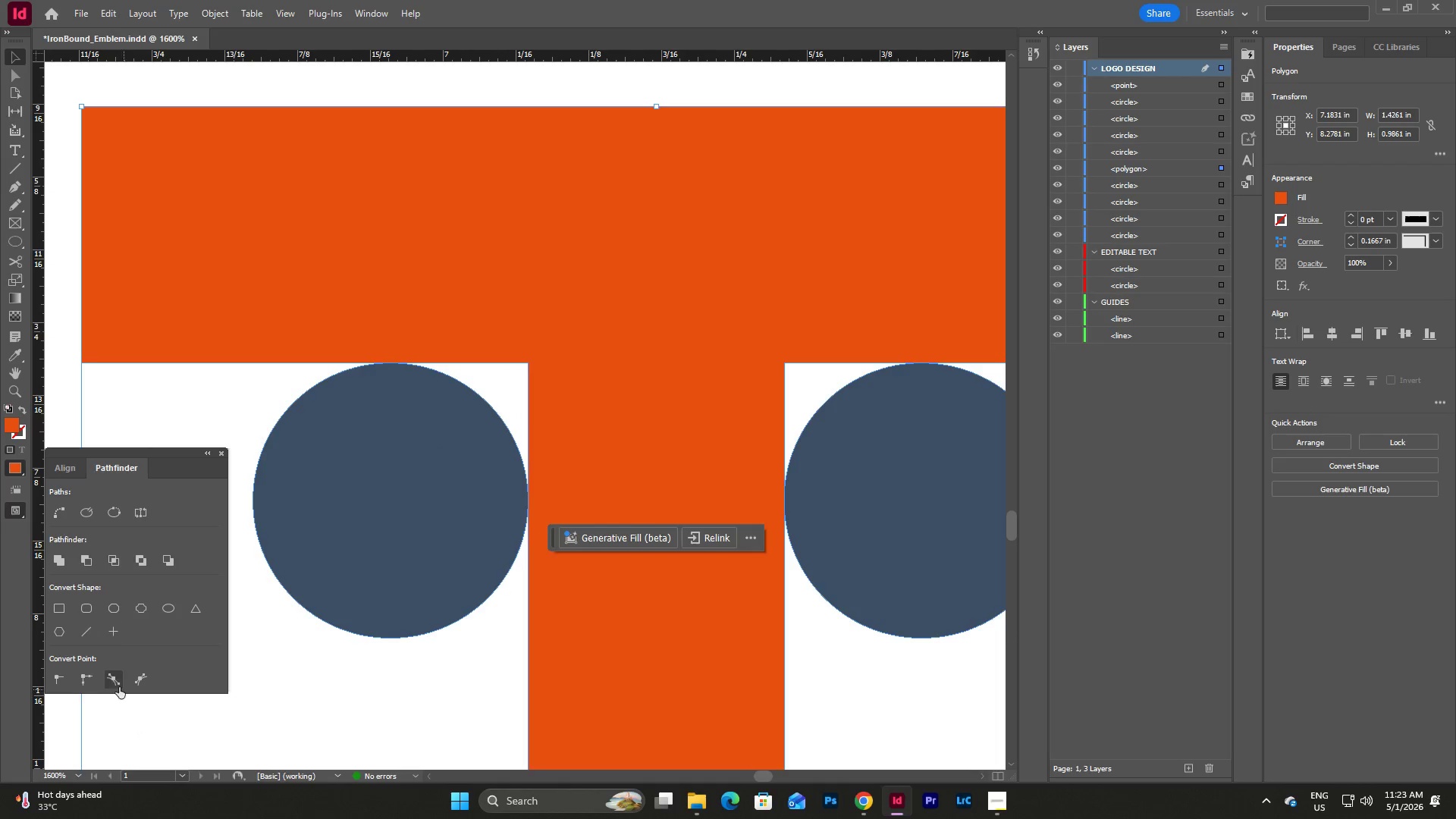 
left_click([102, 678])
 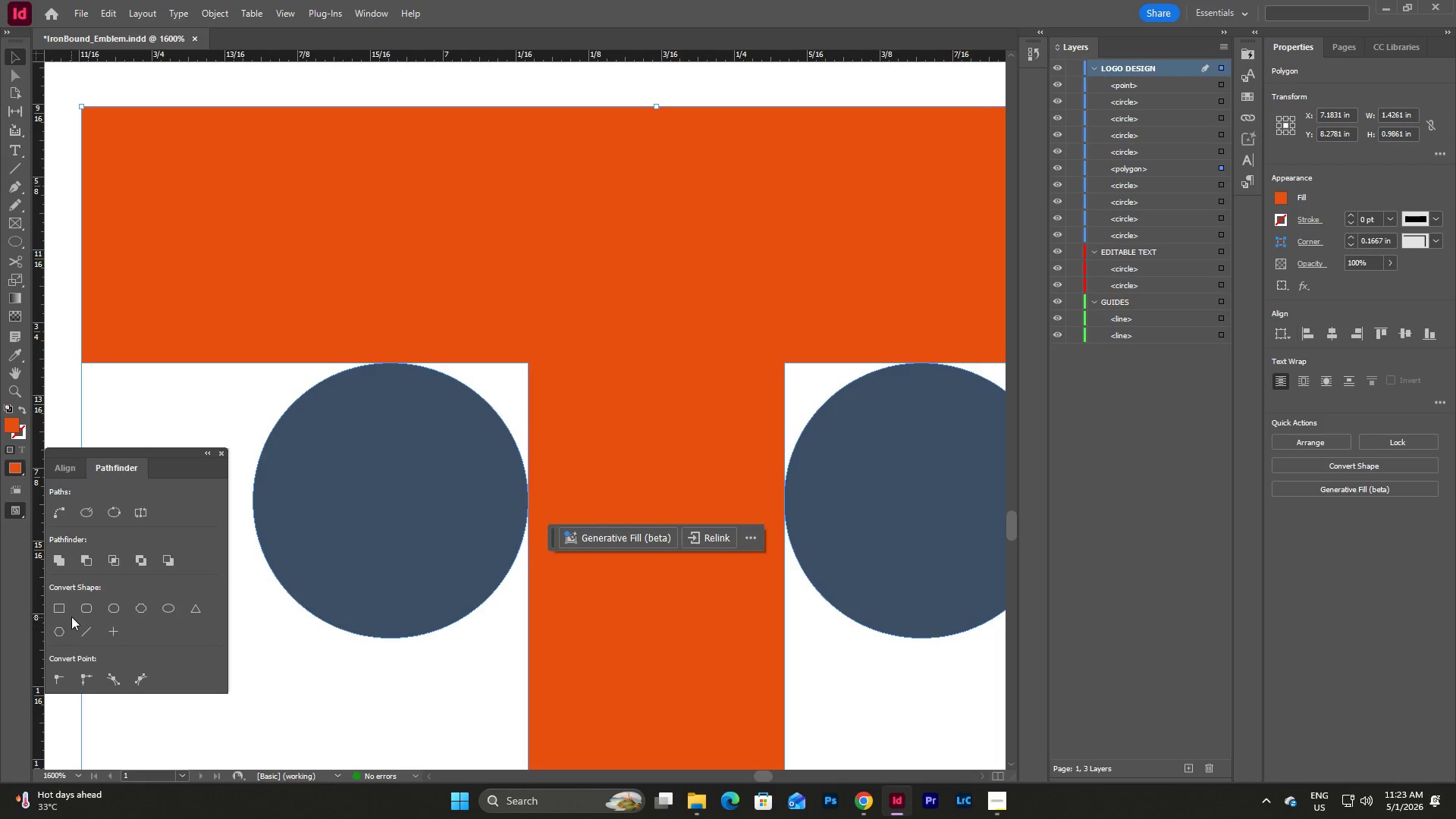 
left_click([144, 630])
 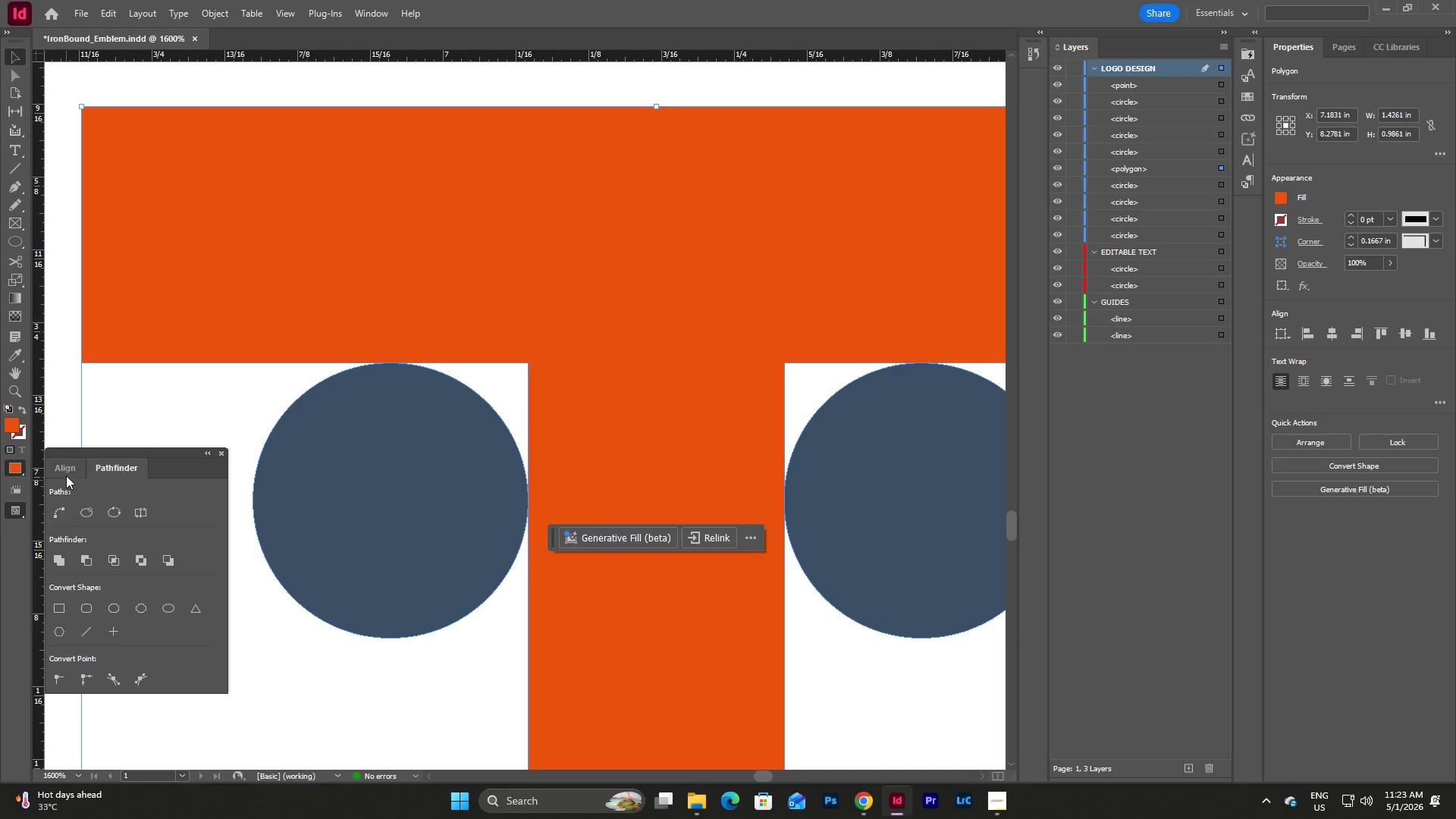 
left_click([55, 507])
 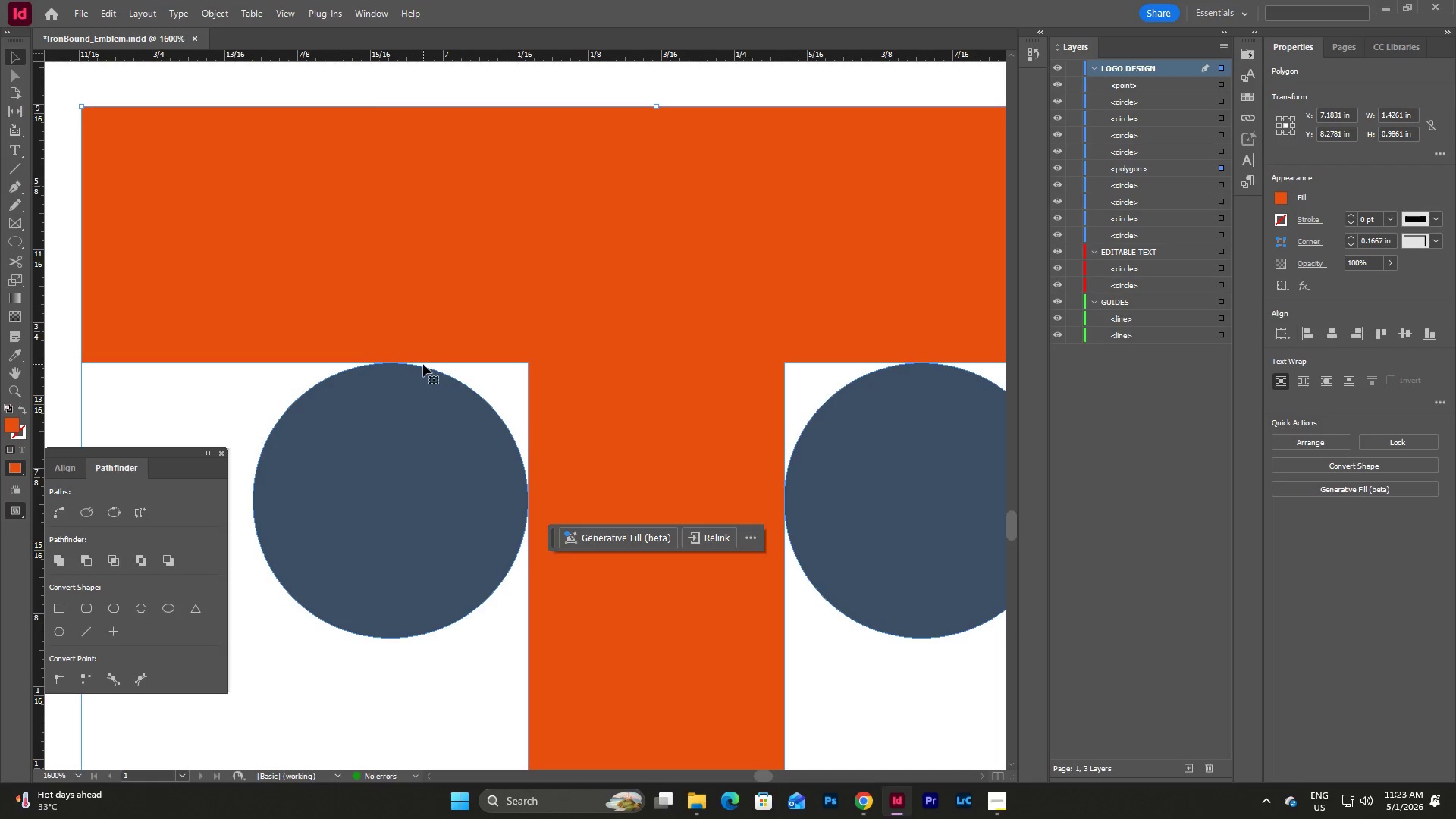 
left_click([431, 369])
 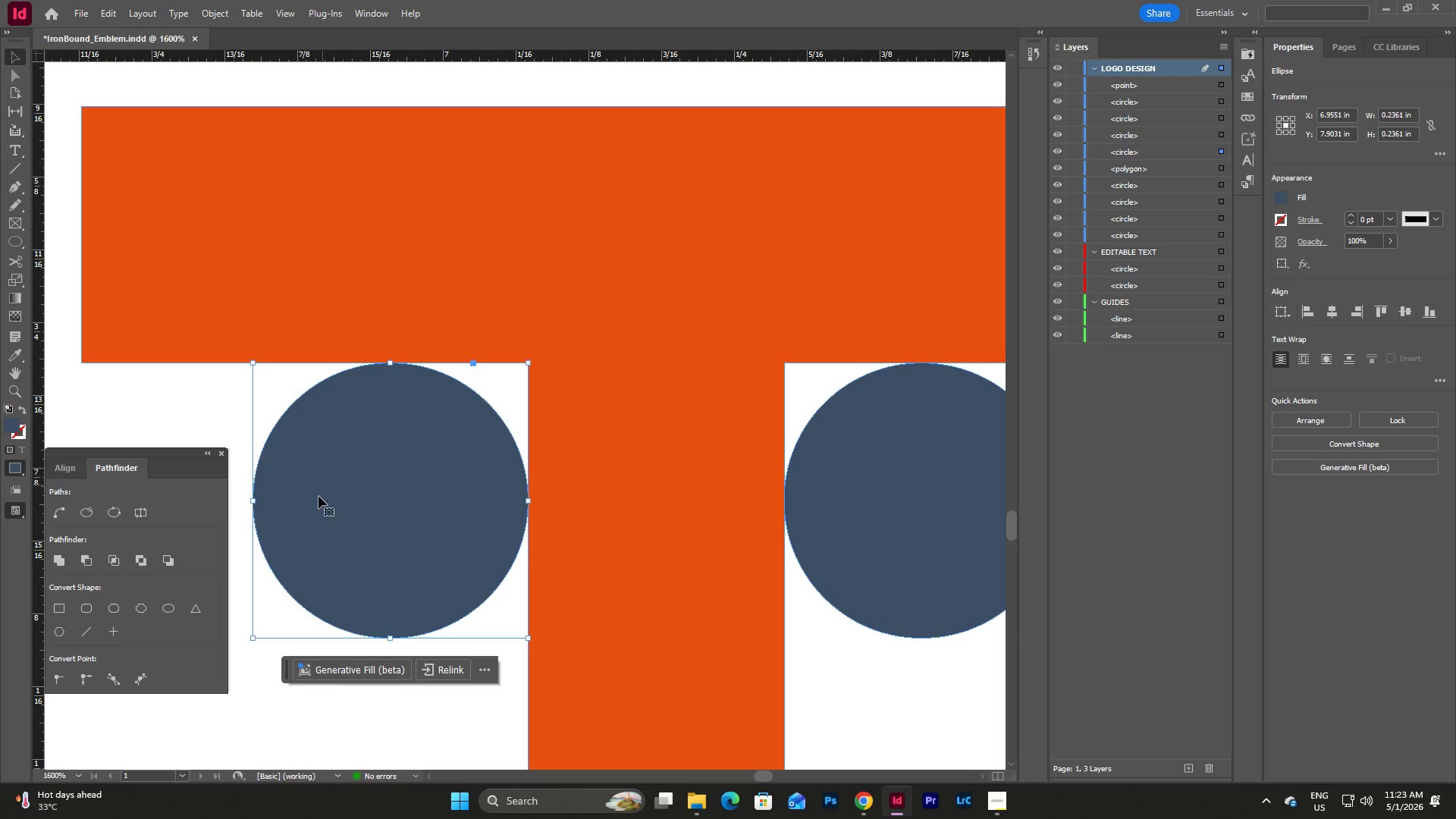 
mouse_move([58, 497])
 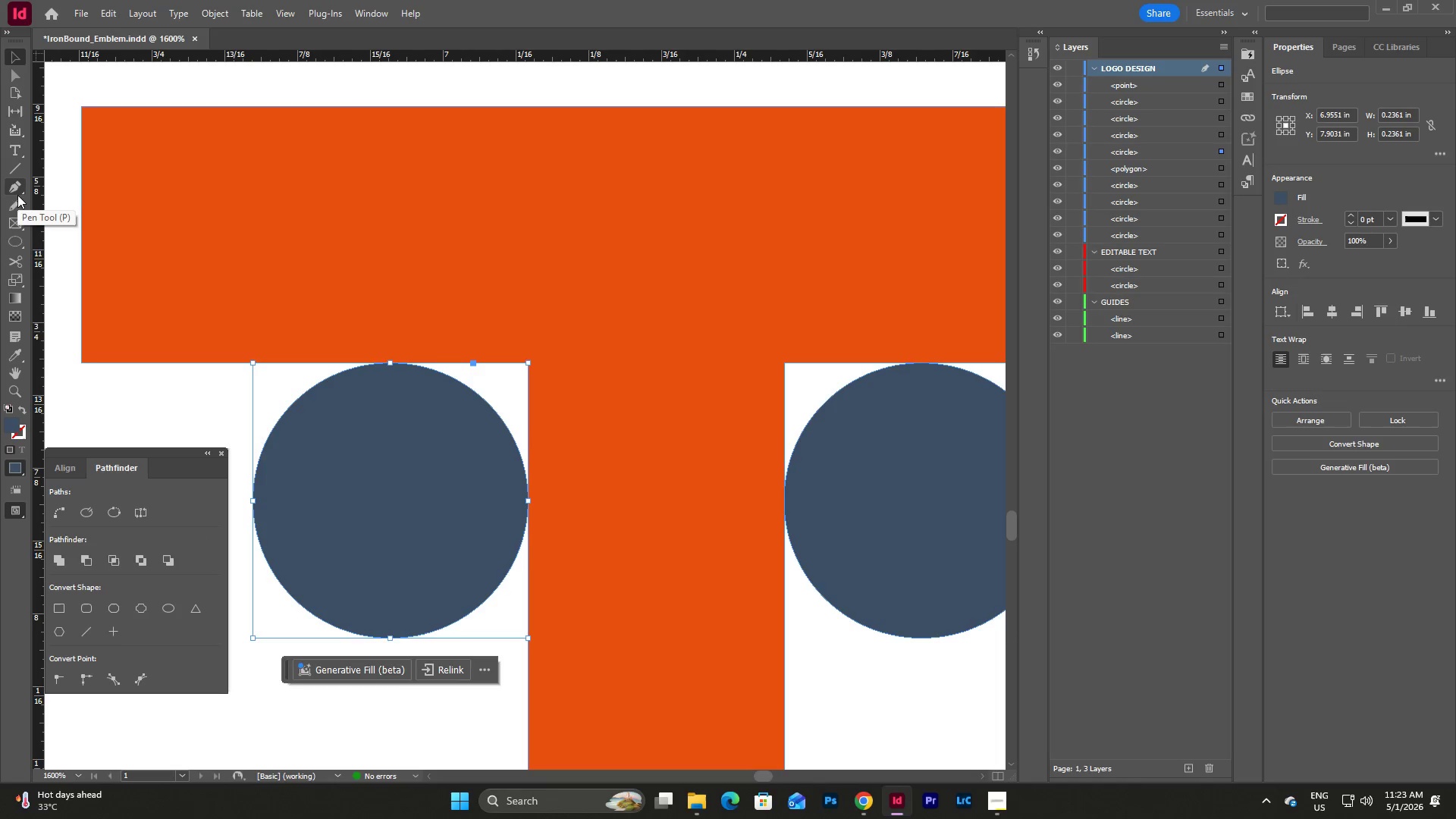 
left_click([15, 188])
 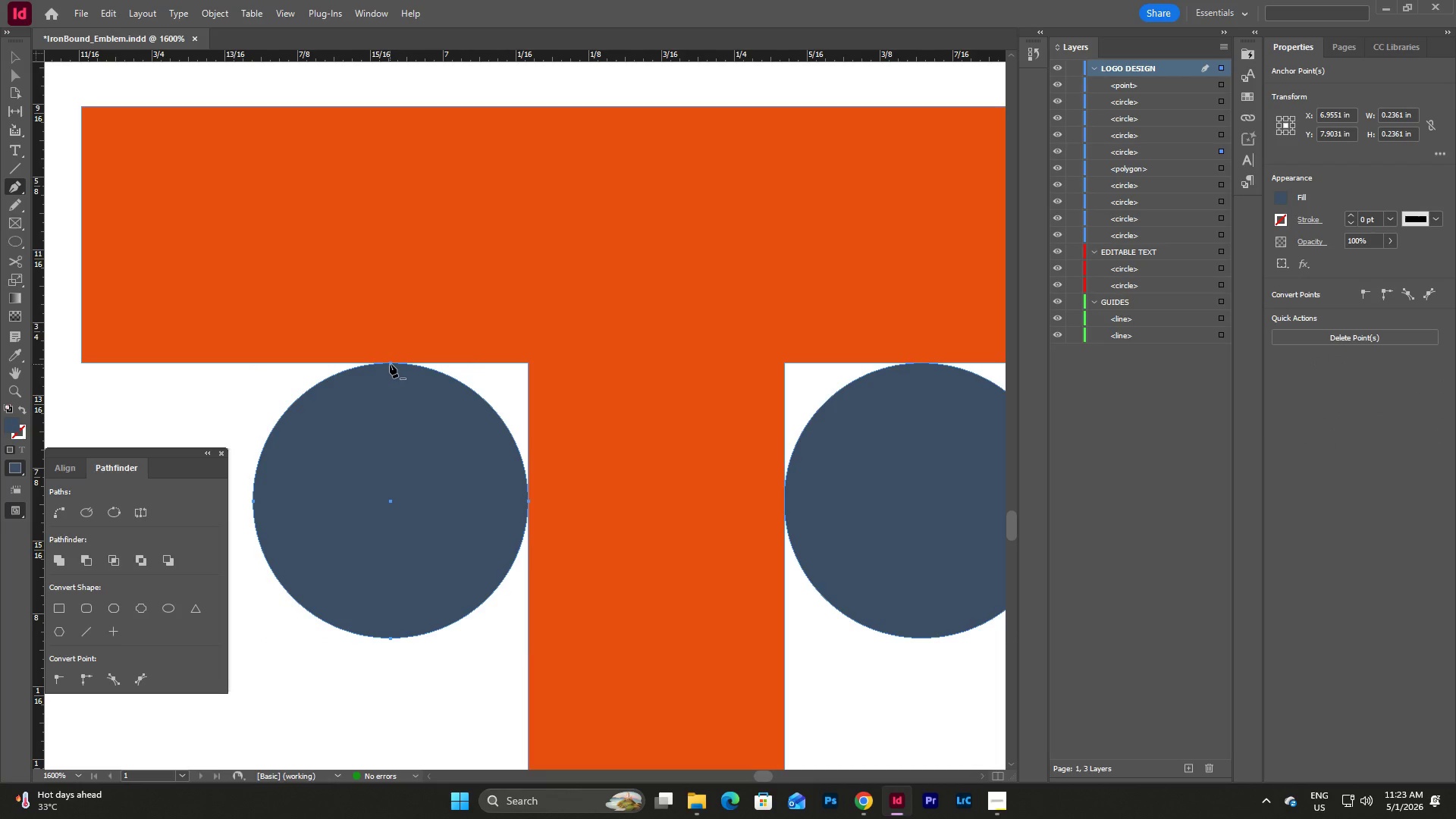 
left_click([390, 364])
 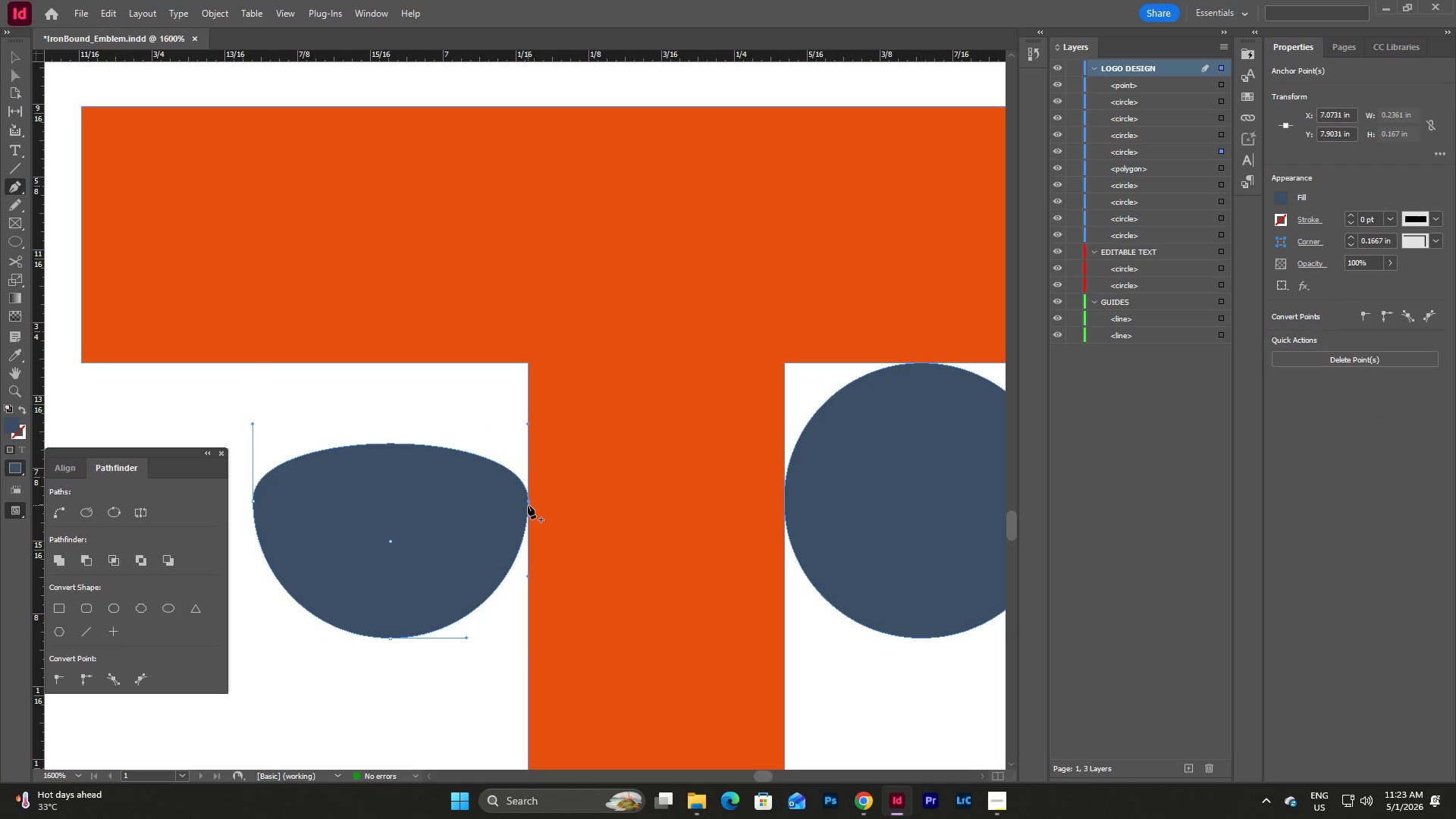 
left_click([529, 501])
 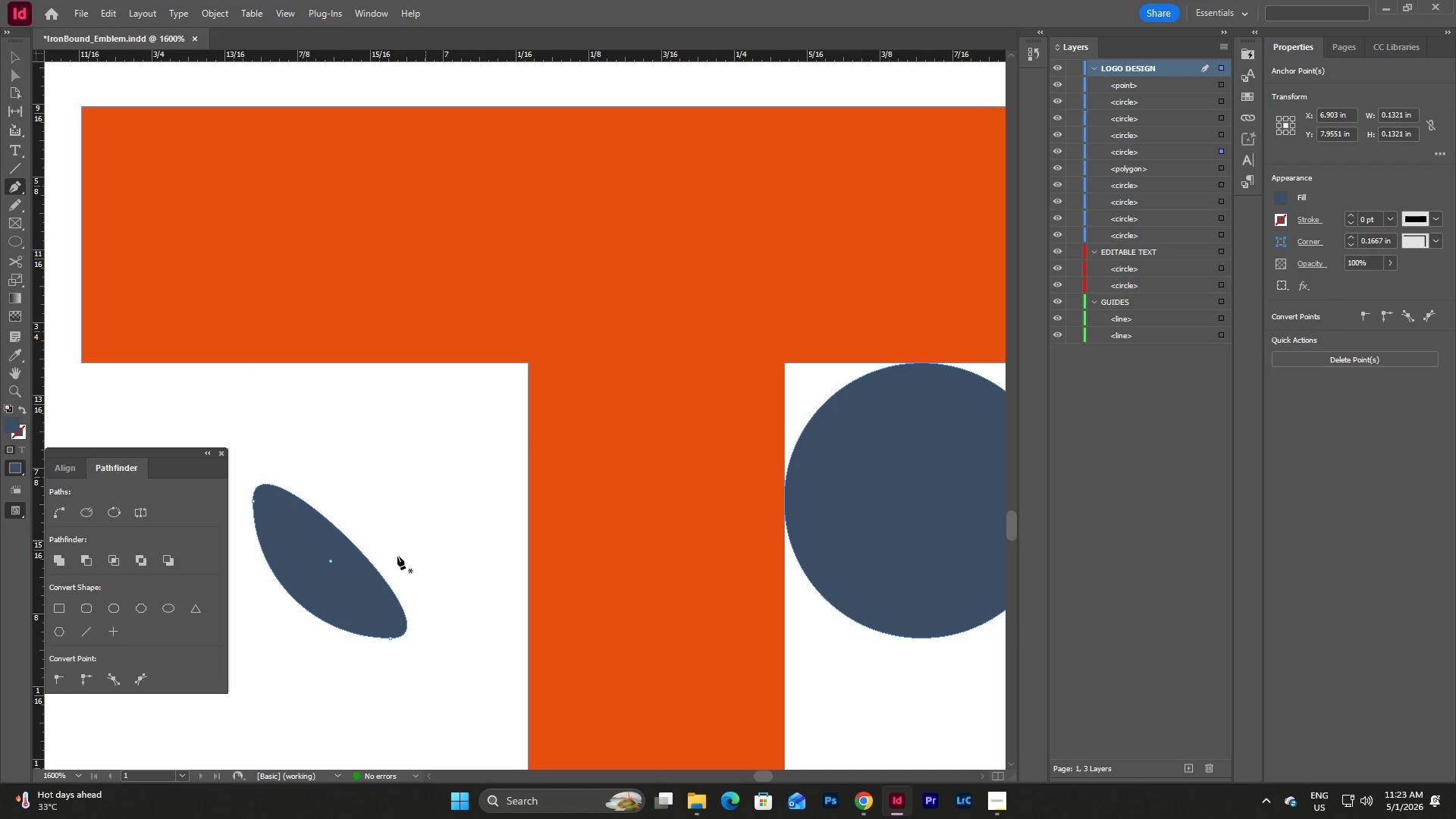 
key(Control+Z)
 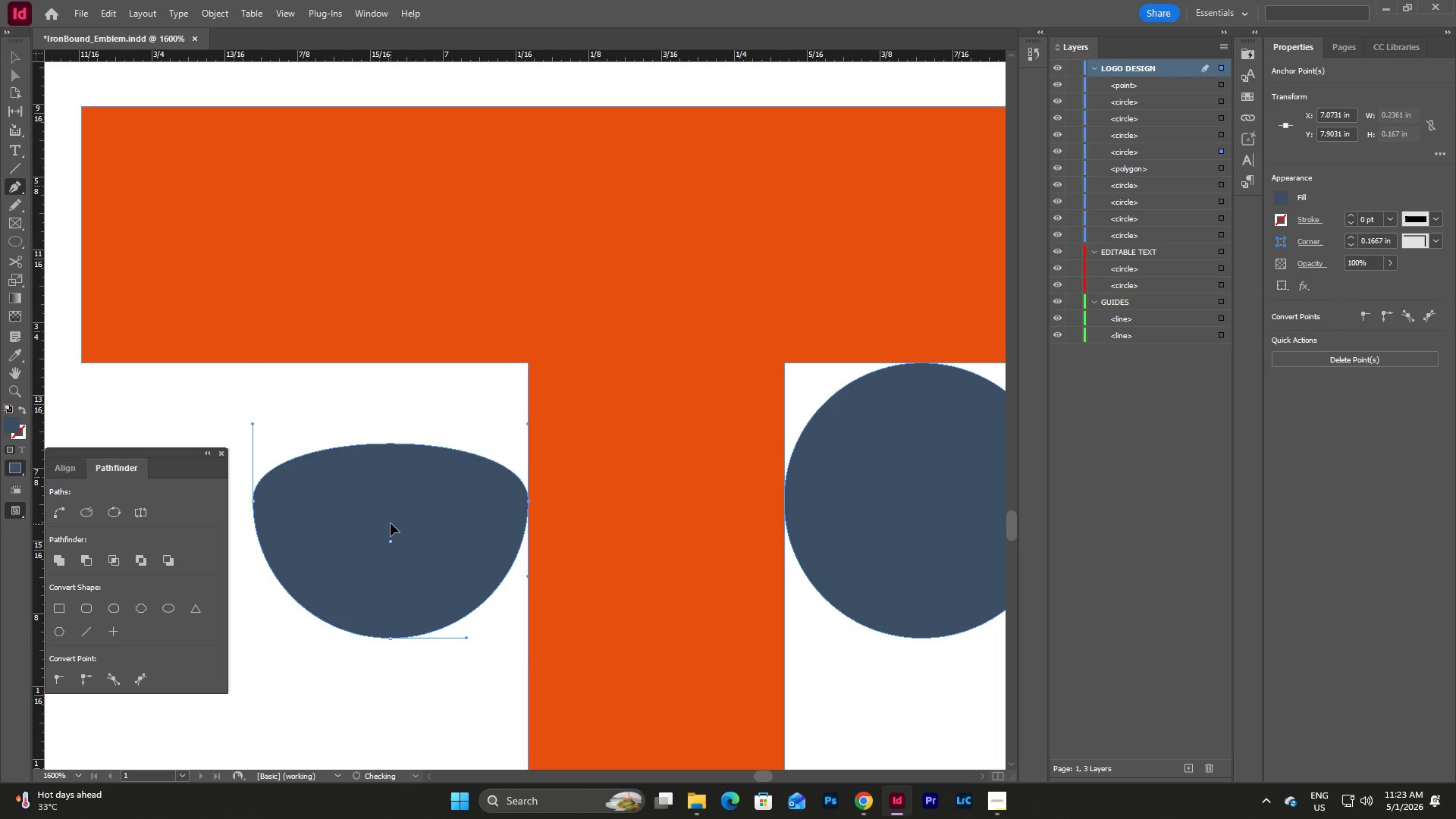 
key(Control+Z)
 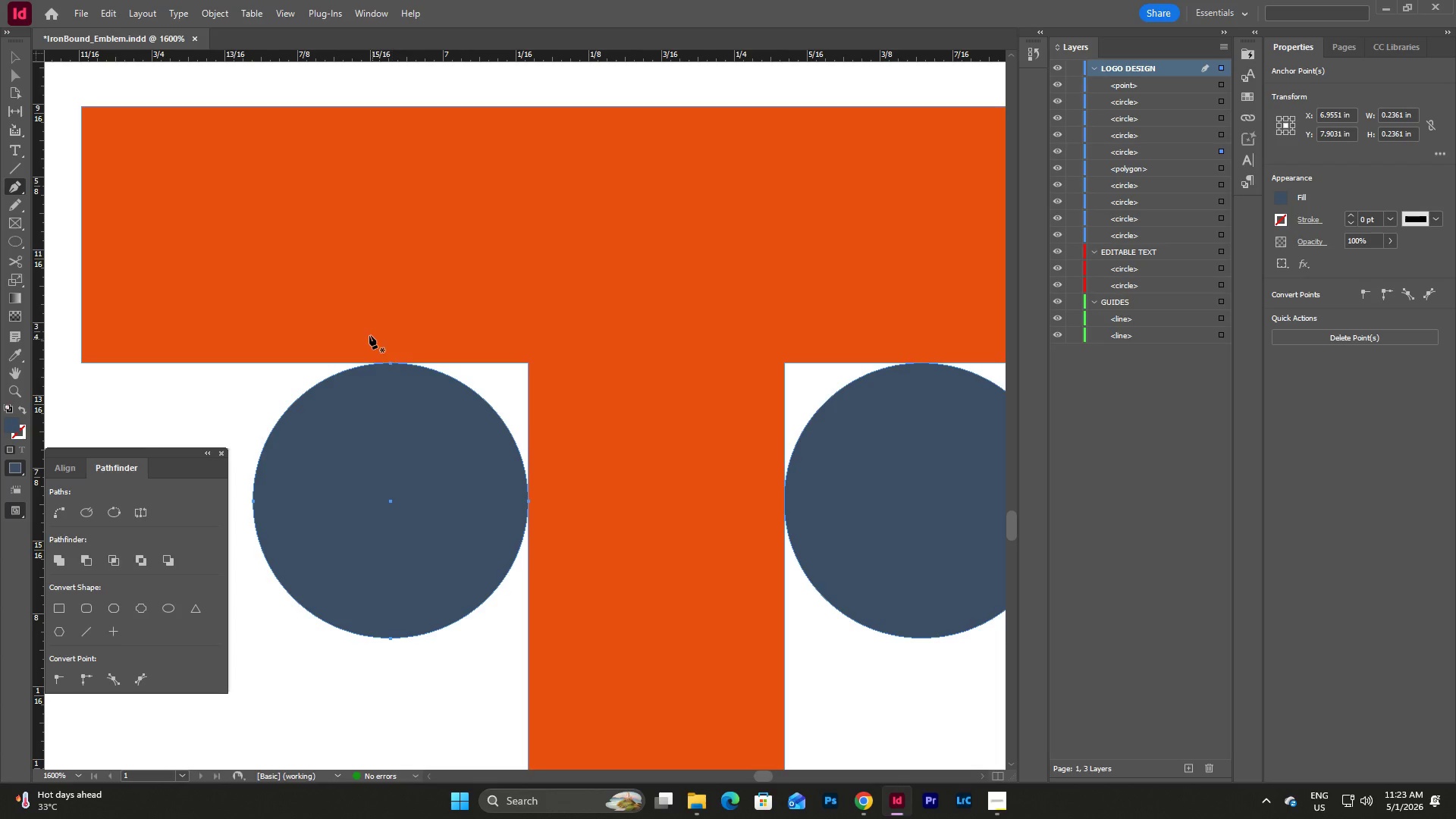 
hold_key(key=ControlLeft, duration=0.44)
 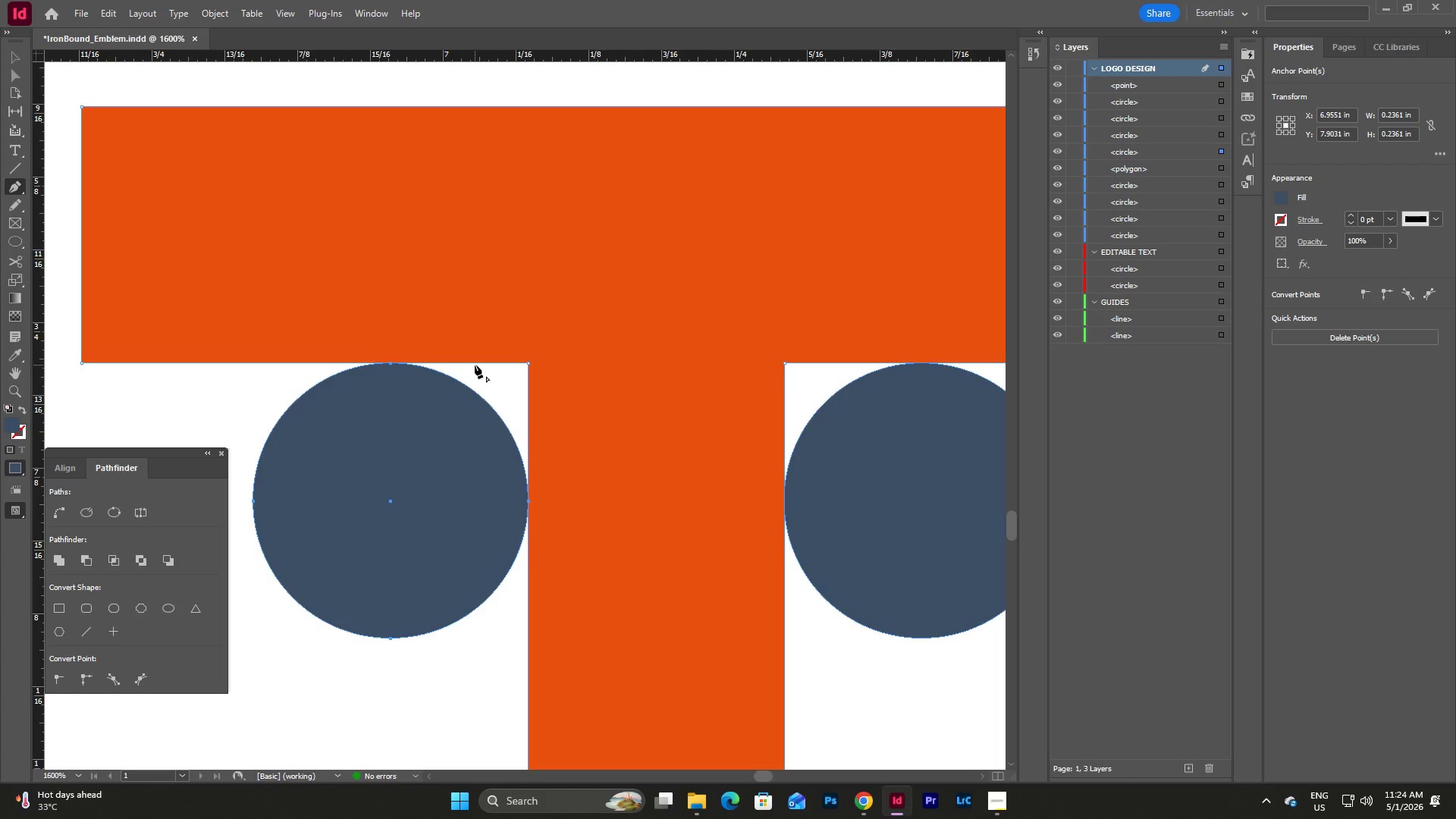 
wait(44.56)
 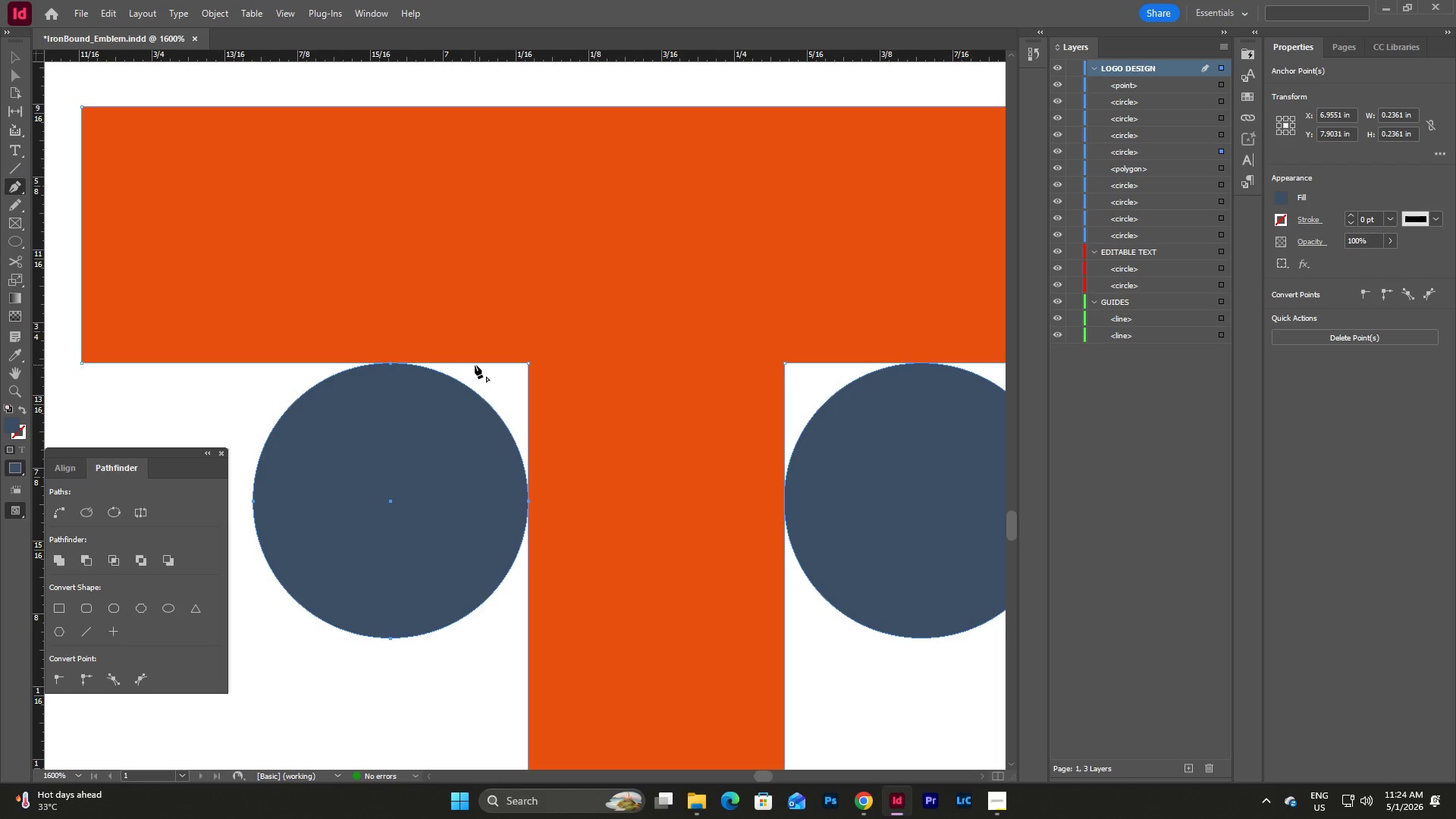 
left_click([217, 8])
 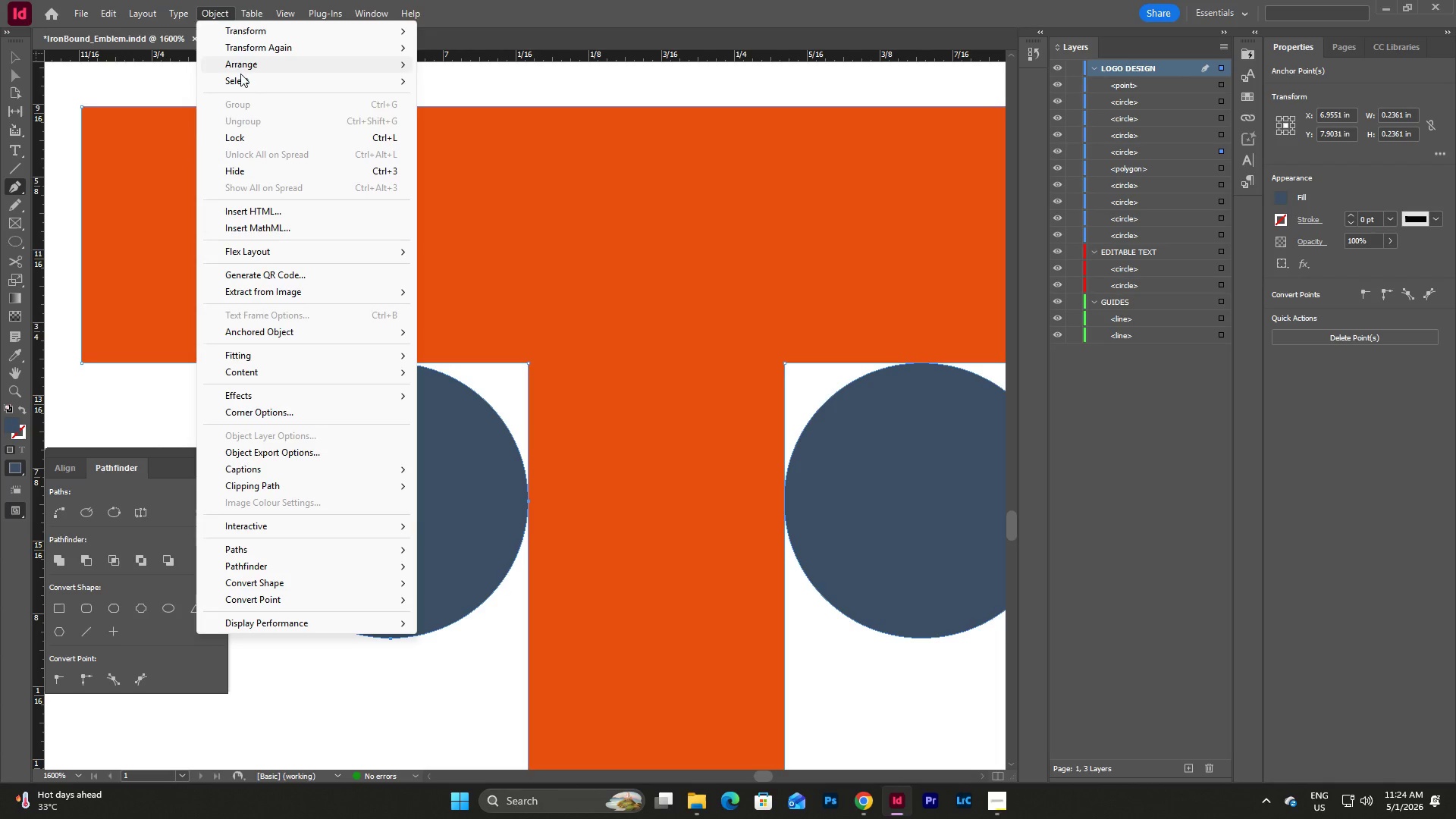 
mouse_move([322, 384])
 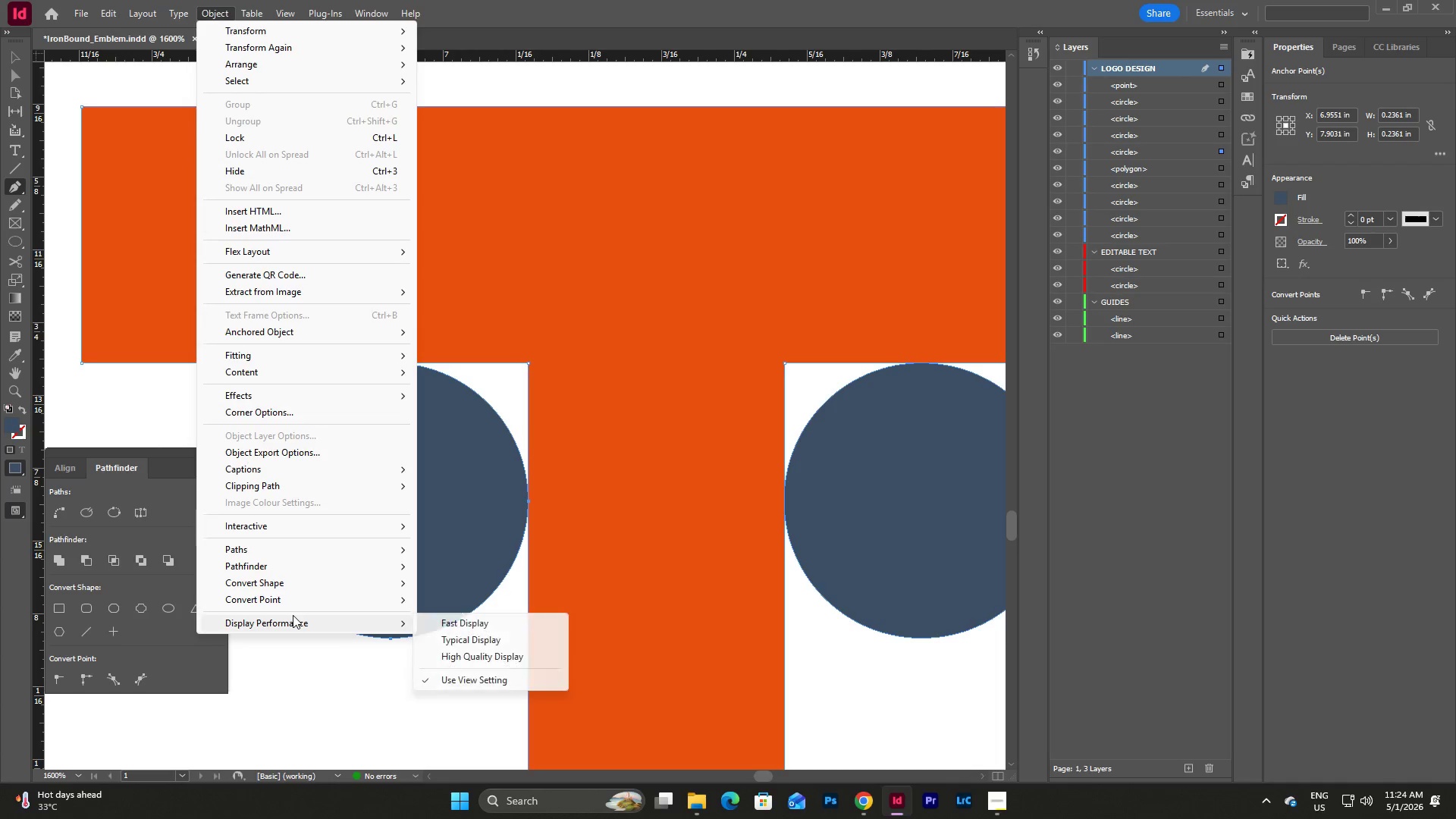 
mouse_move([295, 583])
 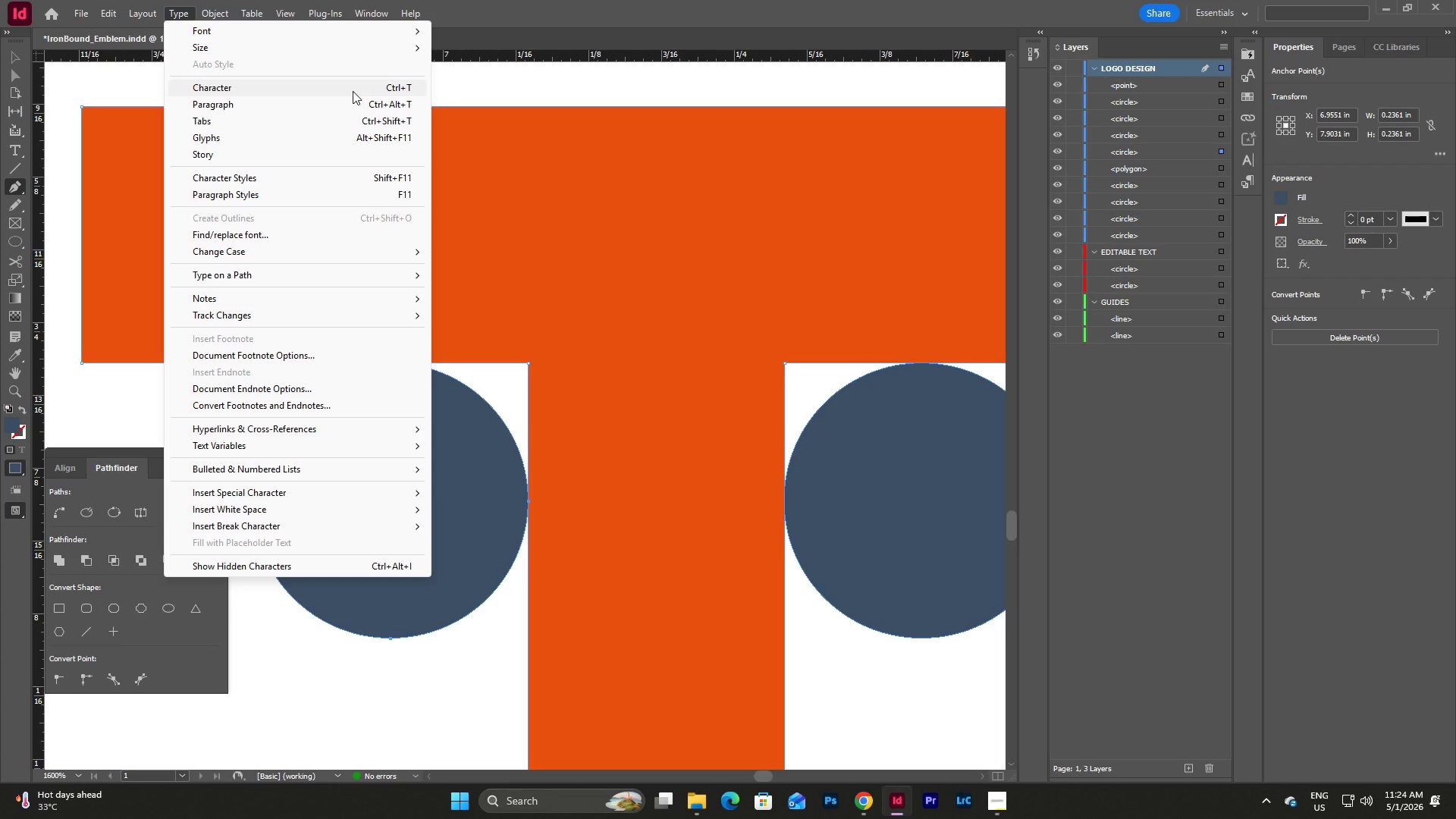 
wait(22.64)
 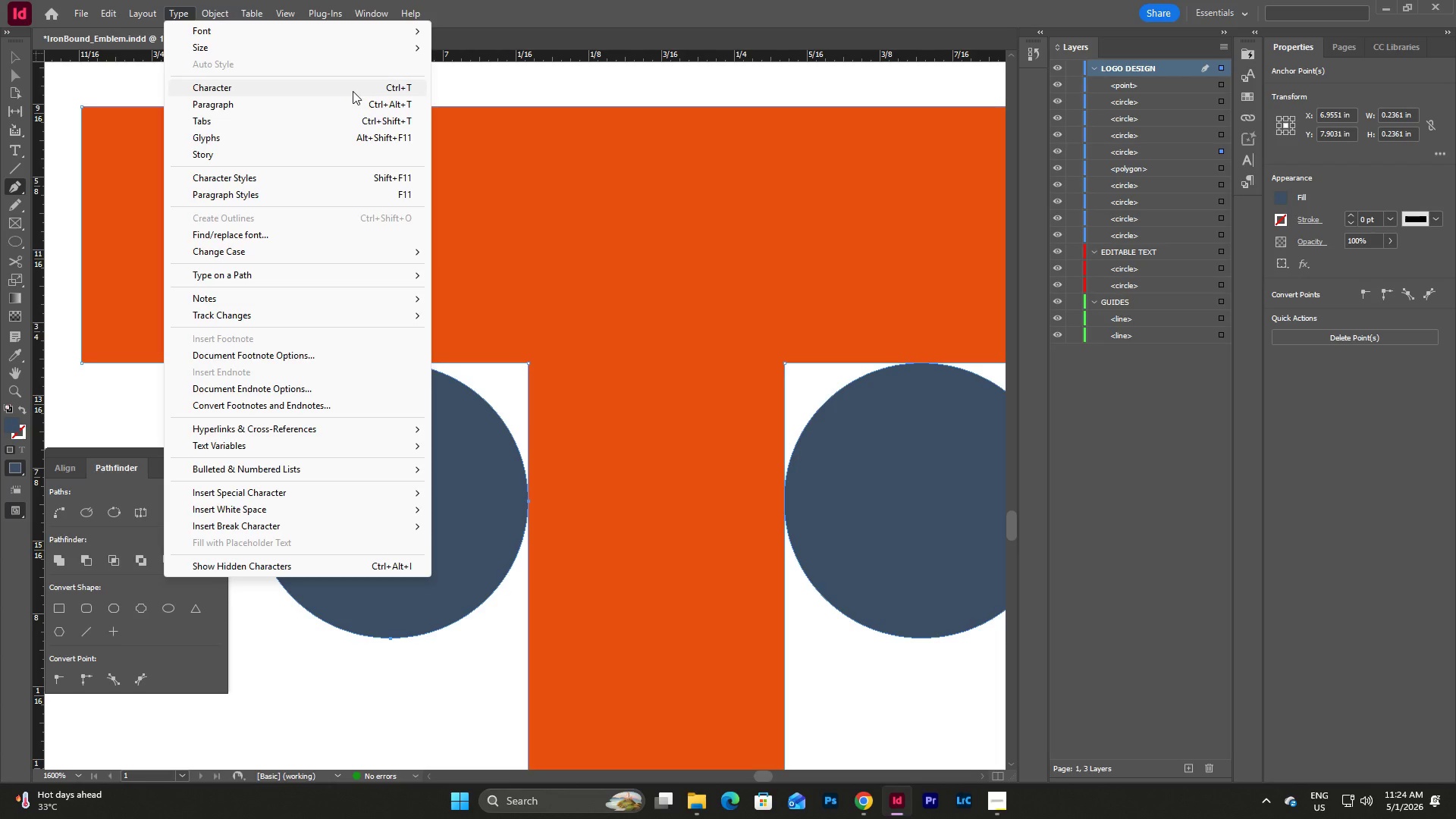 
mouse_move([329, 257])
 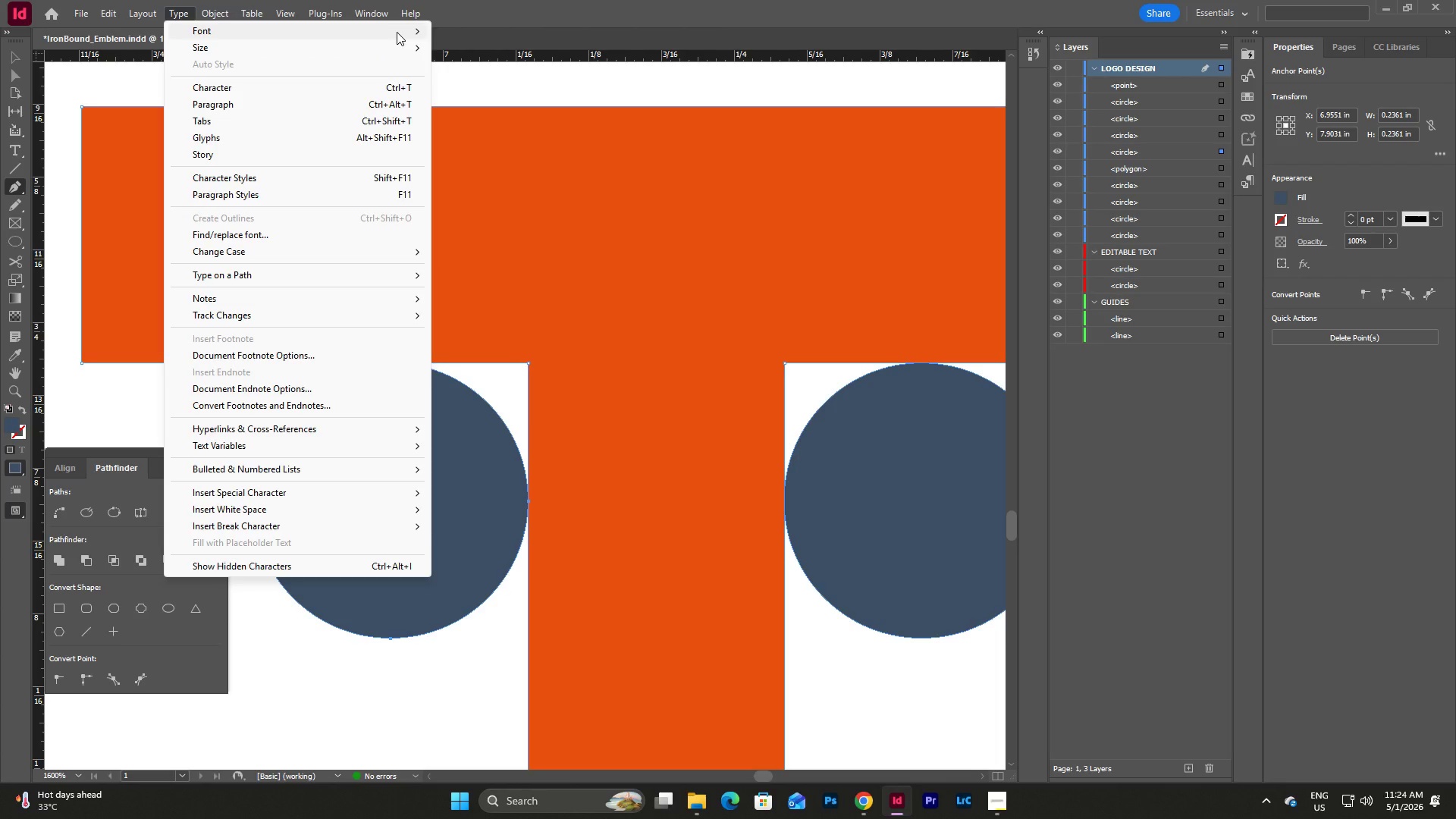 
wait(9.18)
 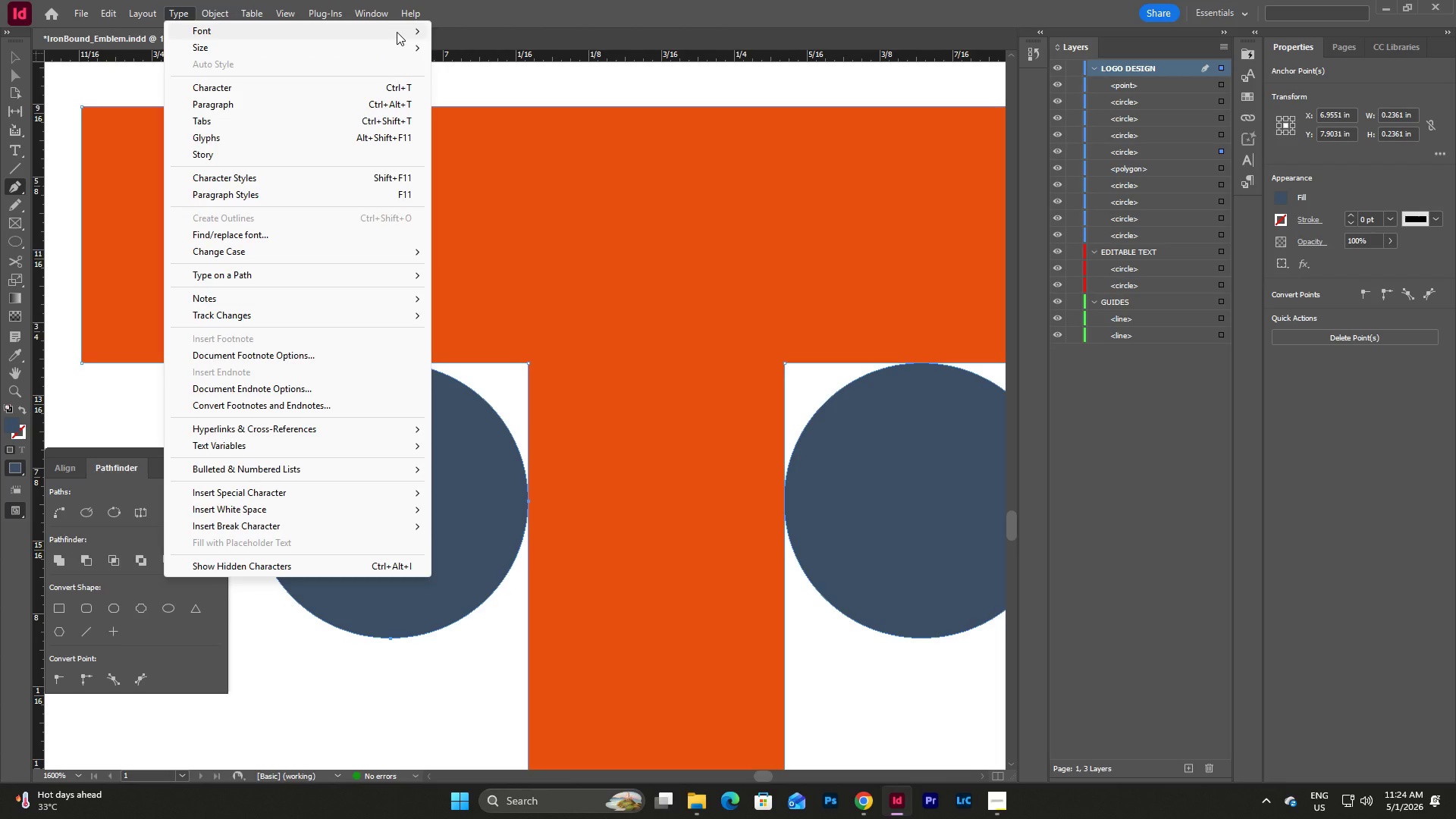 
left_click([282, 637])
 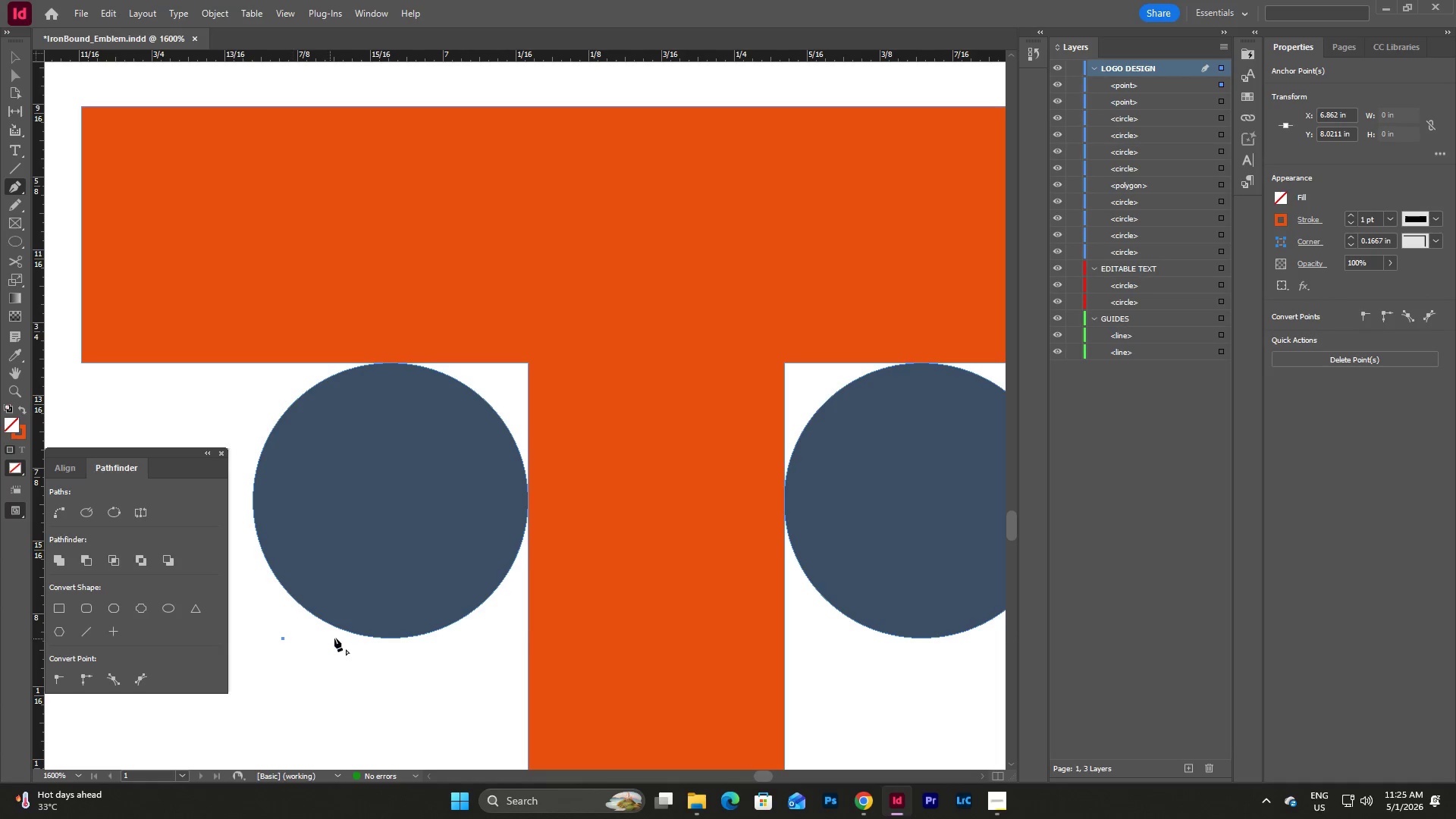 
left_click([333, 638])
 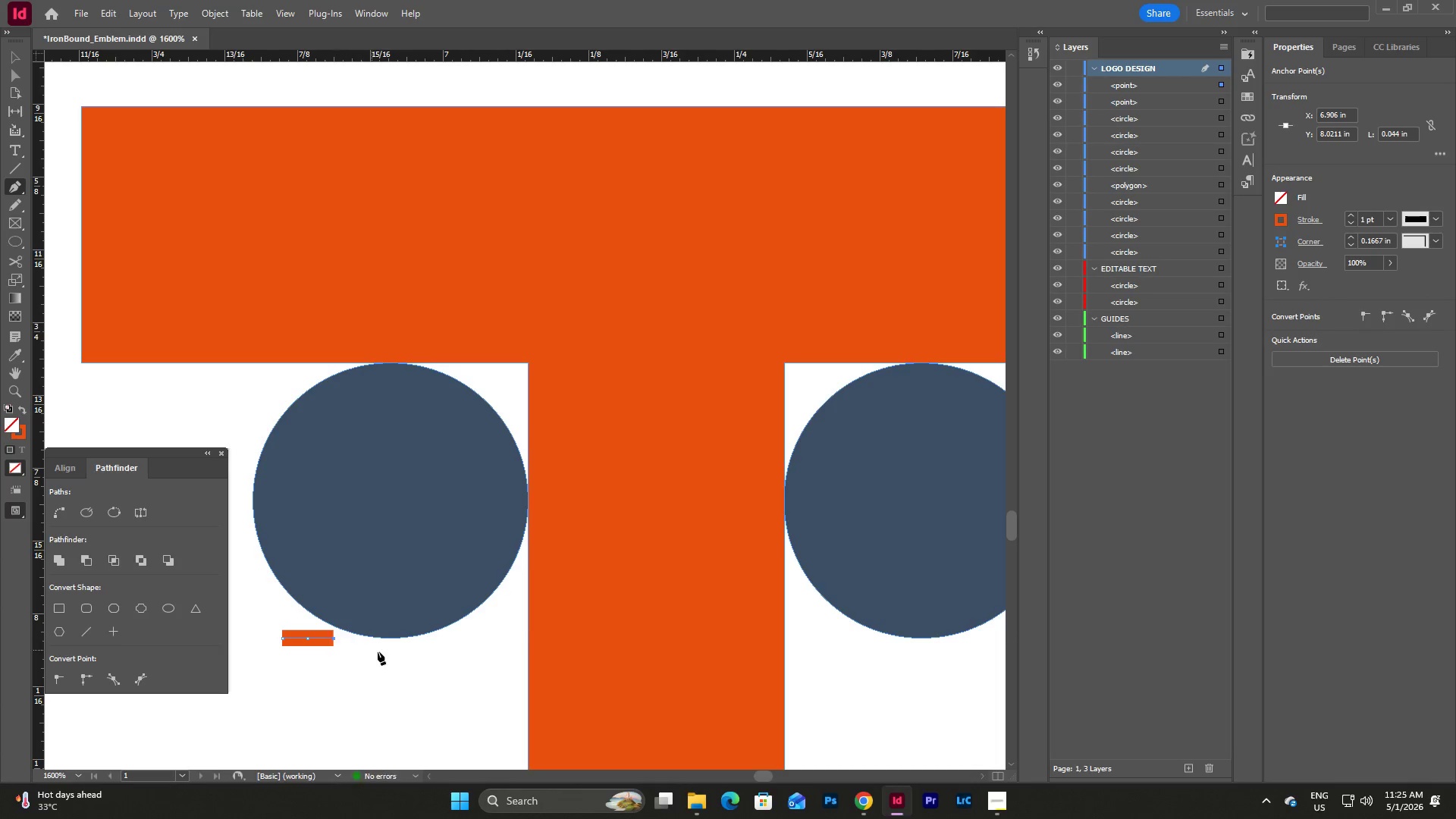 
key(Escape)
 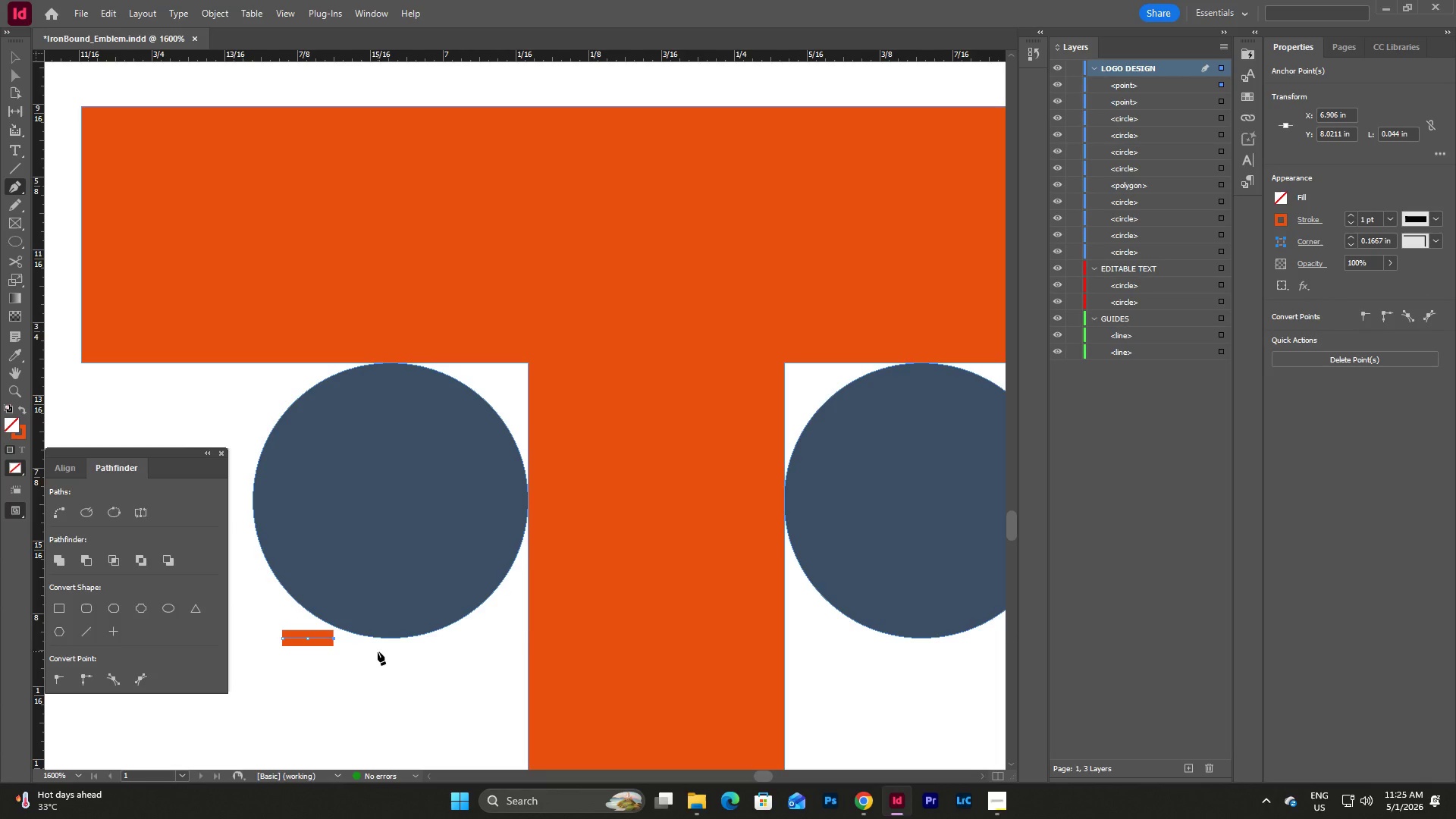 
key(Tab)
 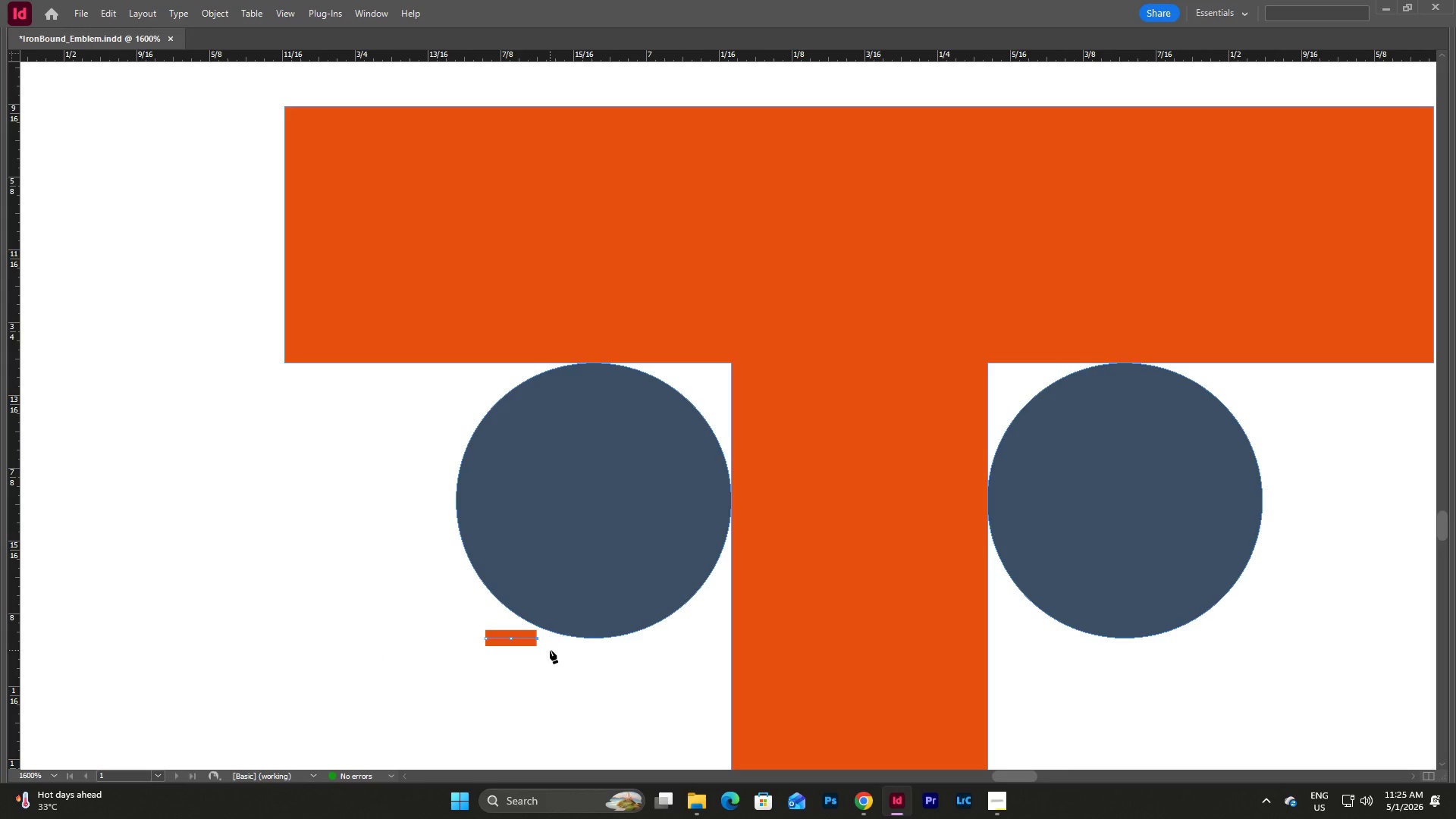 
key(Control+Z)
 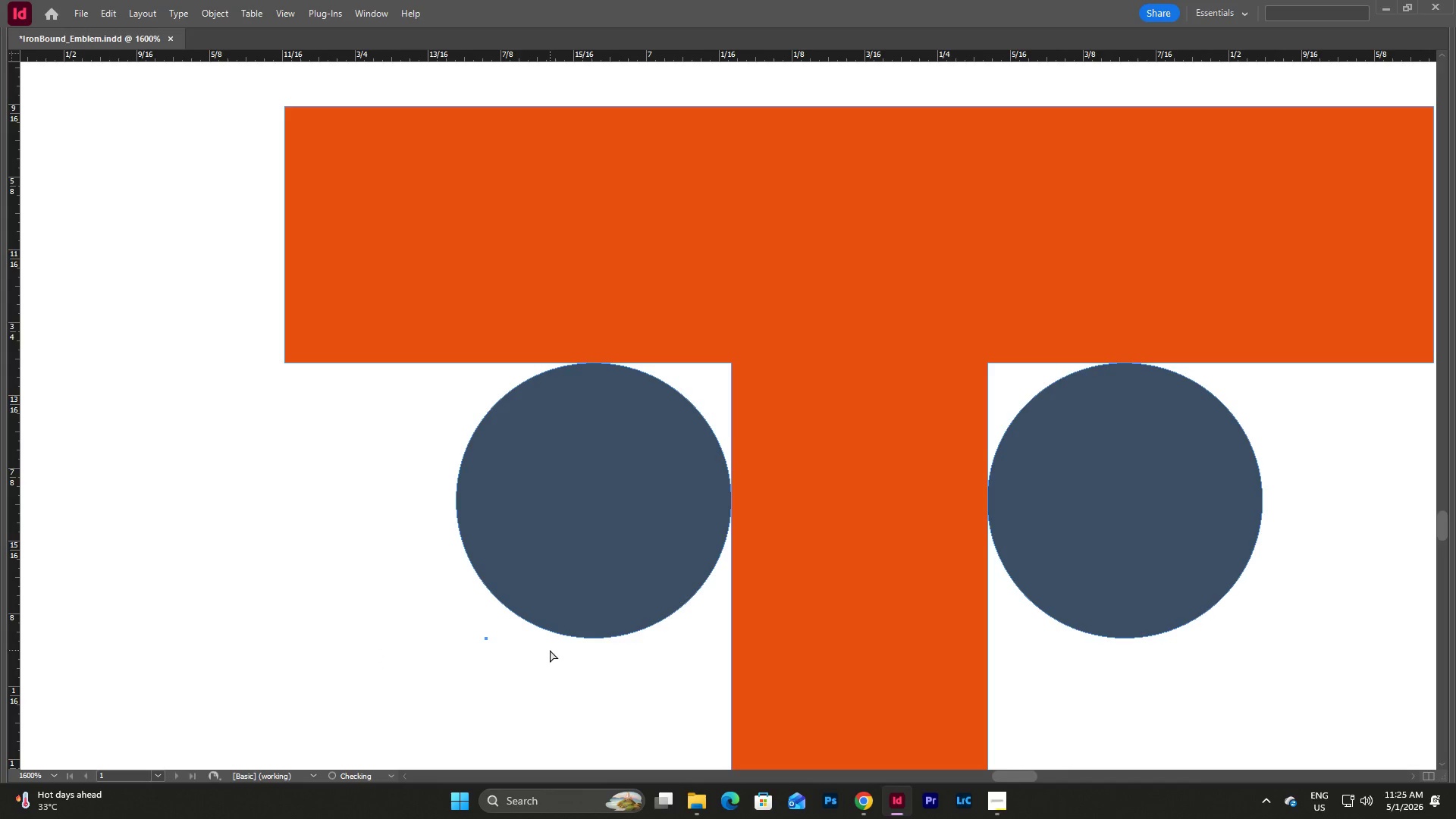 
key(Control+Z)
 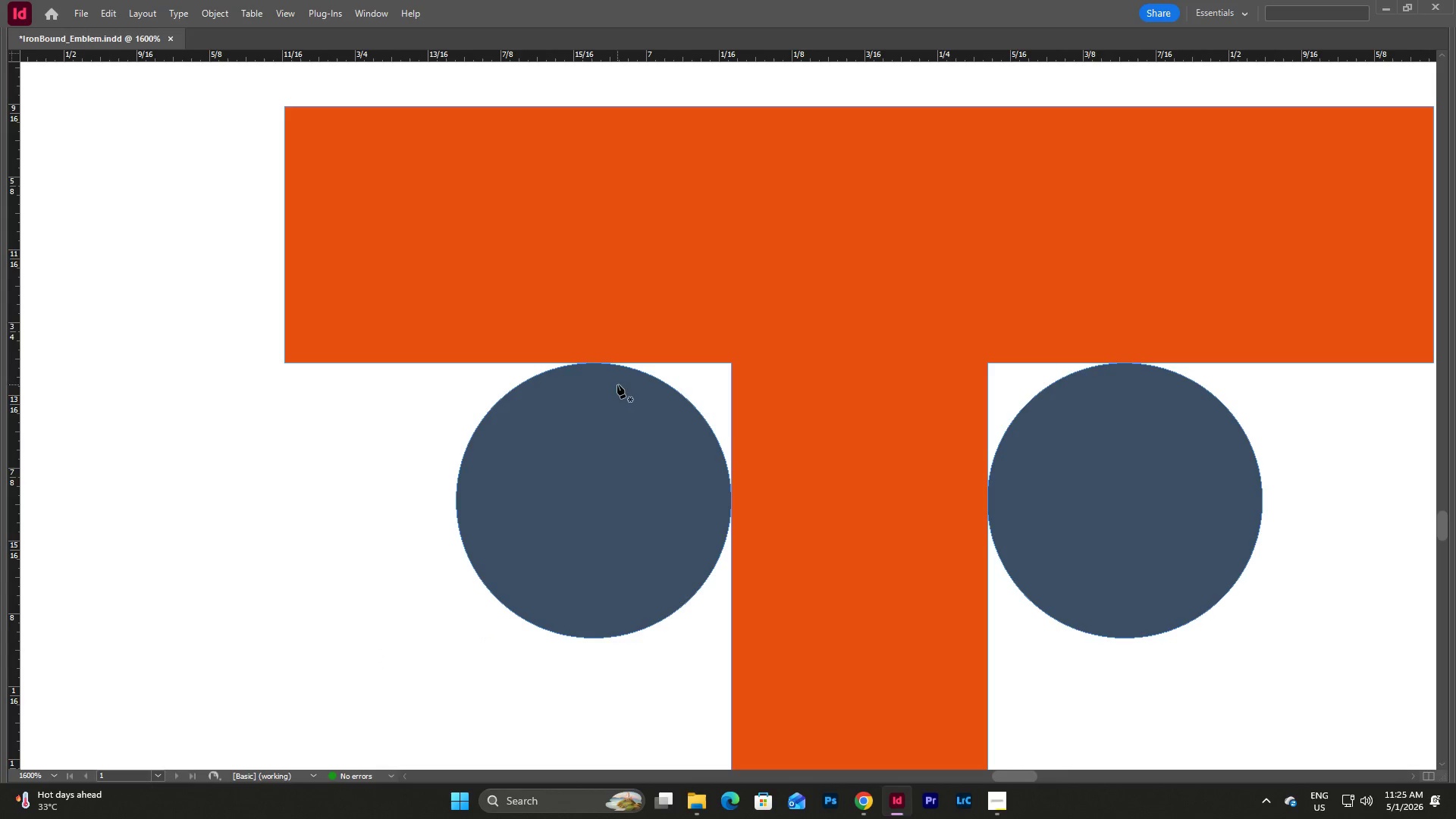 
scroll: coordinate [689, 384], scroll_direction: up, amount: 1.0
 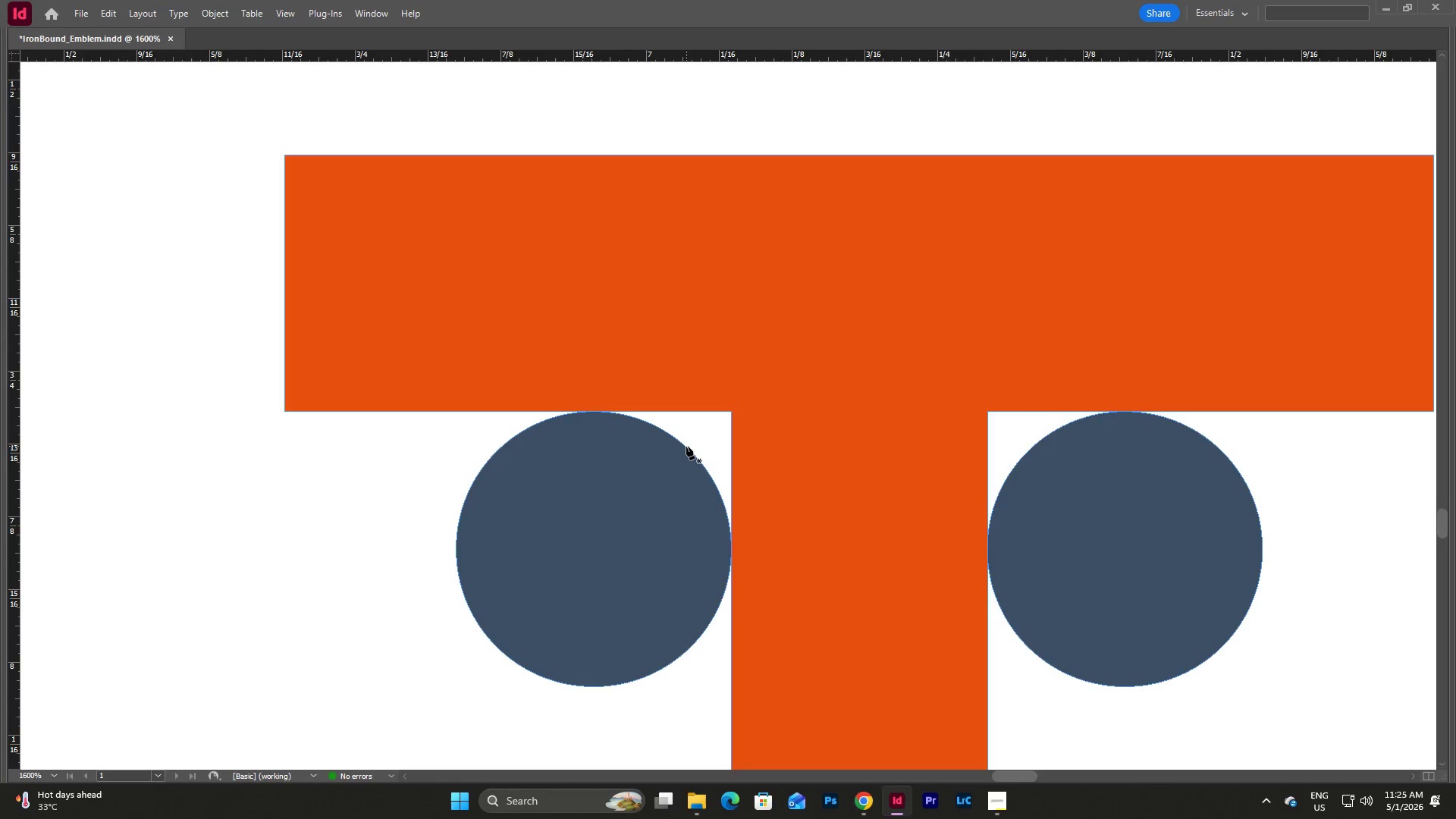 
wait(6.45)
 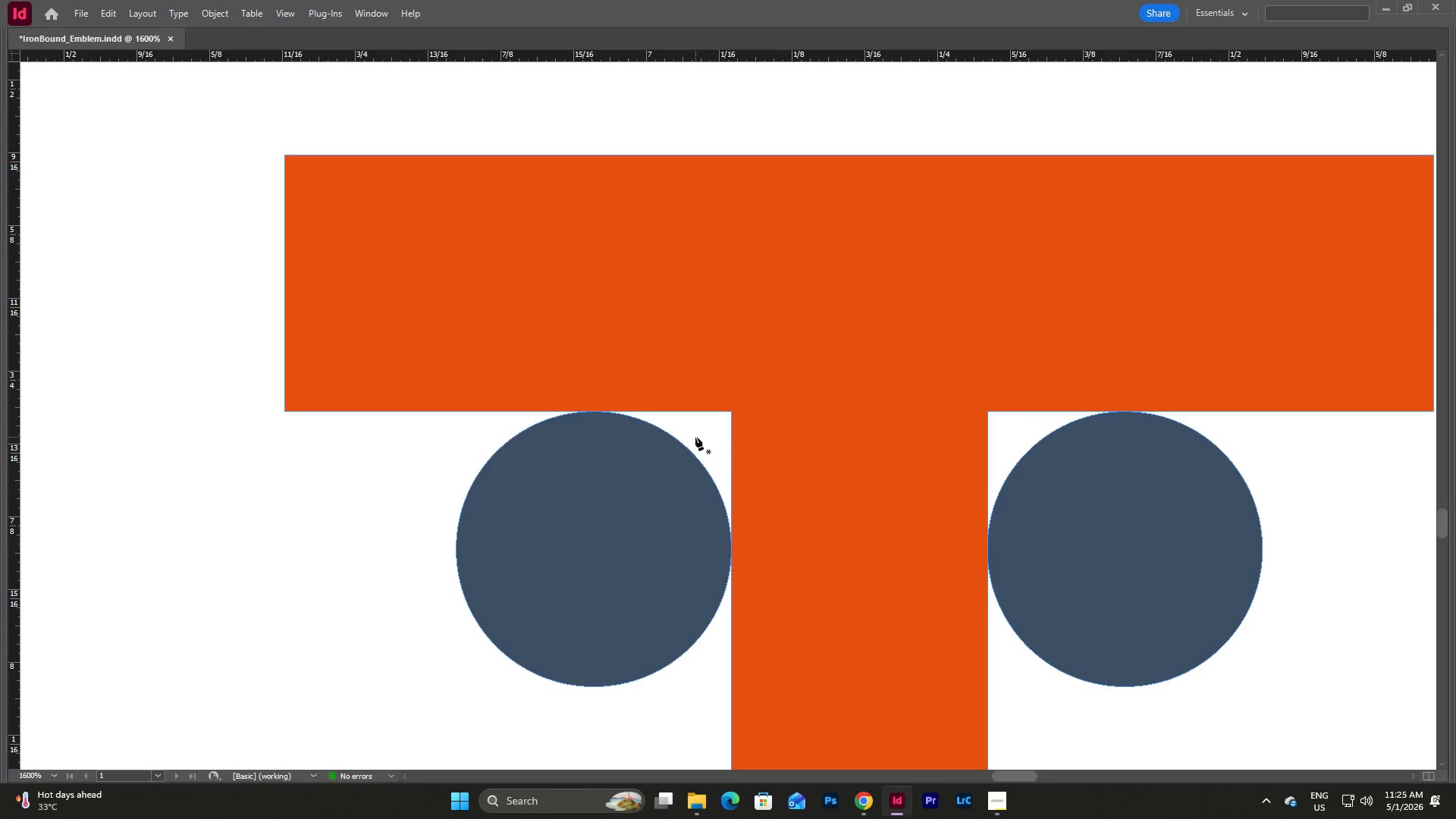 
left_click_drag(start_coordinate=[687, 448], to_coordinate=[731, 551])
 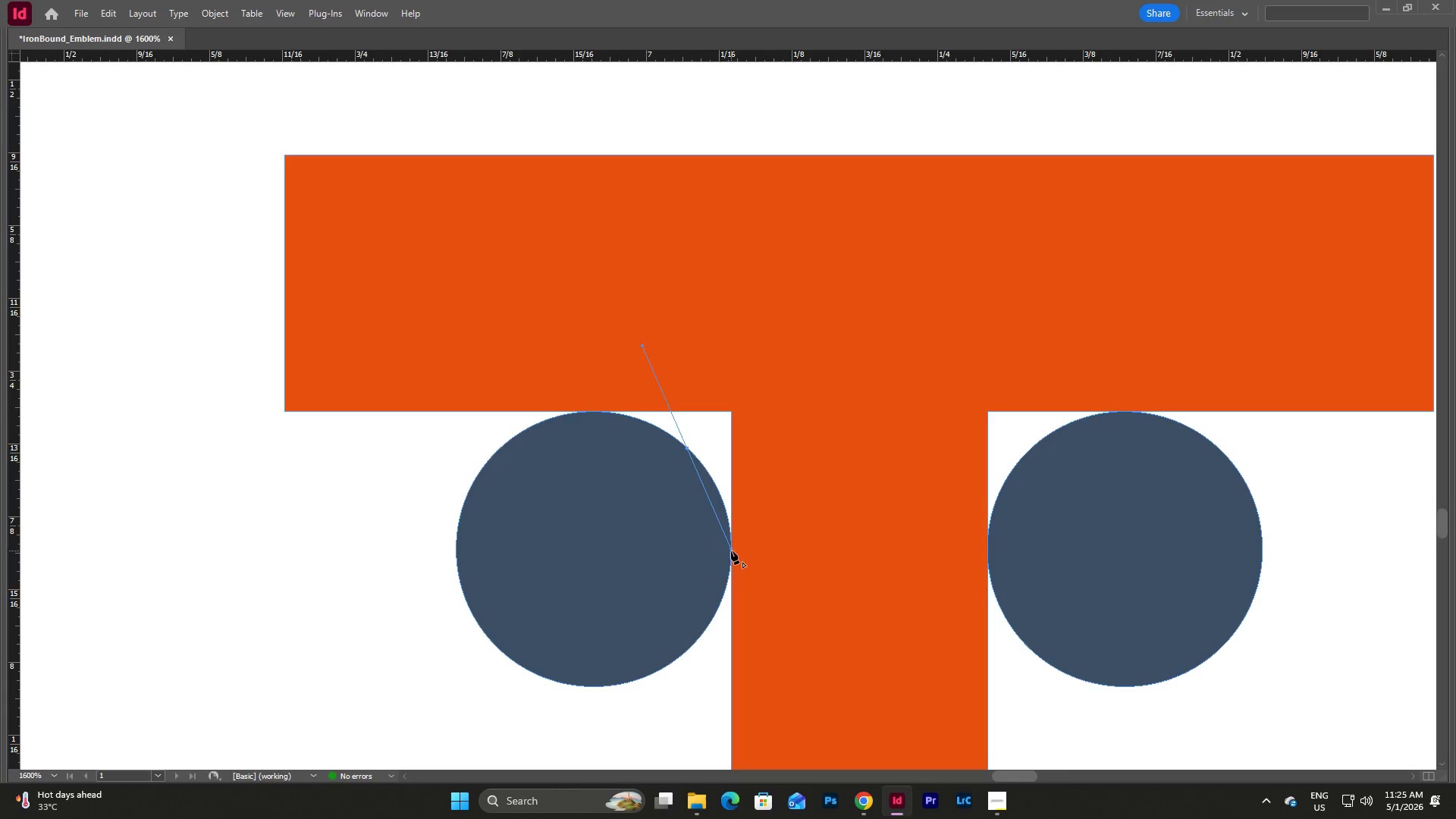 
left_click_drag(start_coordinate=[731, 551], to_coordinate=[611, 648])
 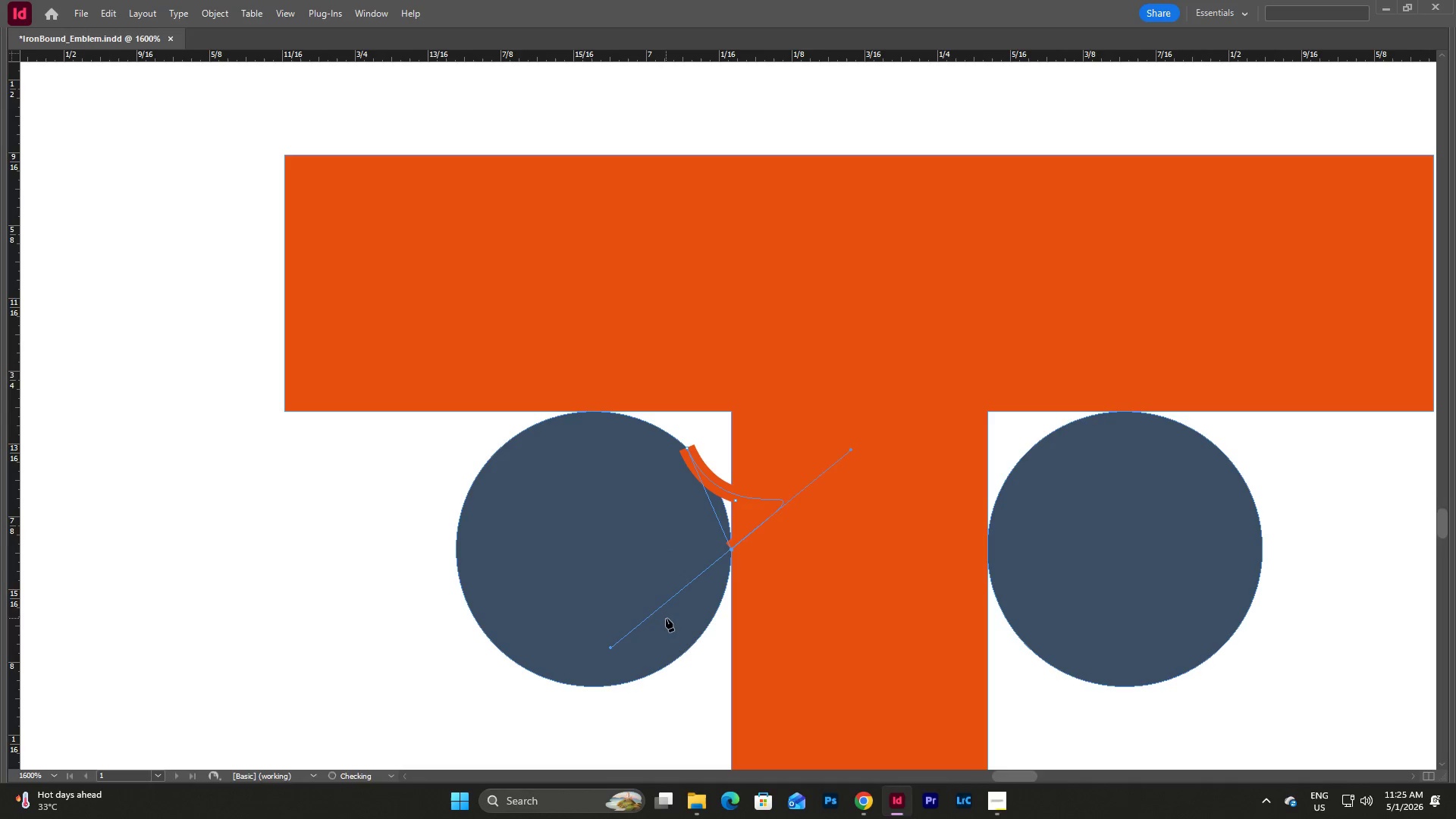 
key(Control+Z)
 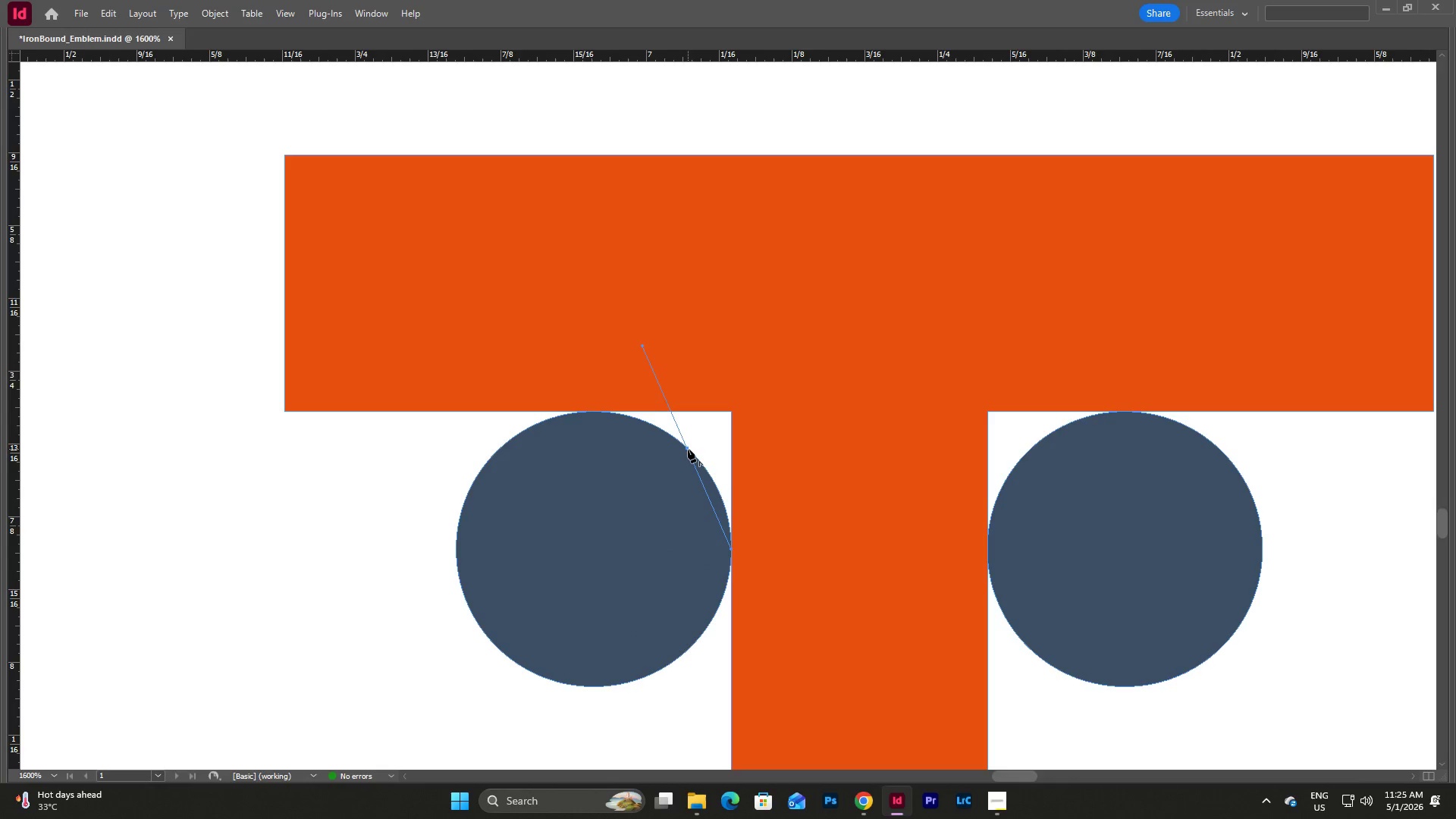 
key(Control+Z)
 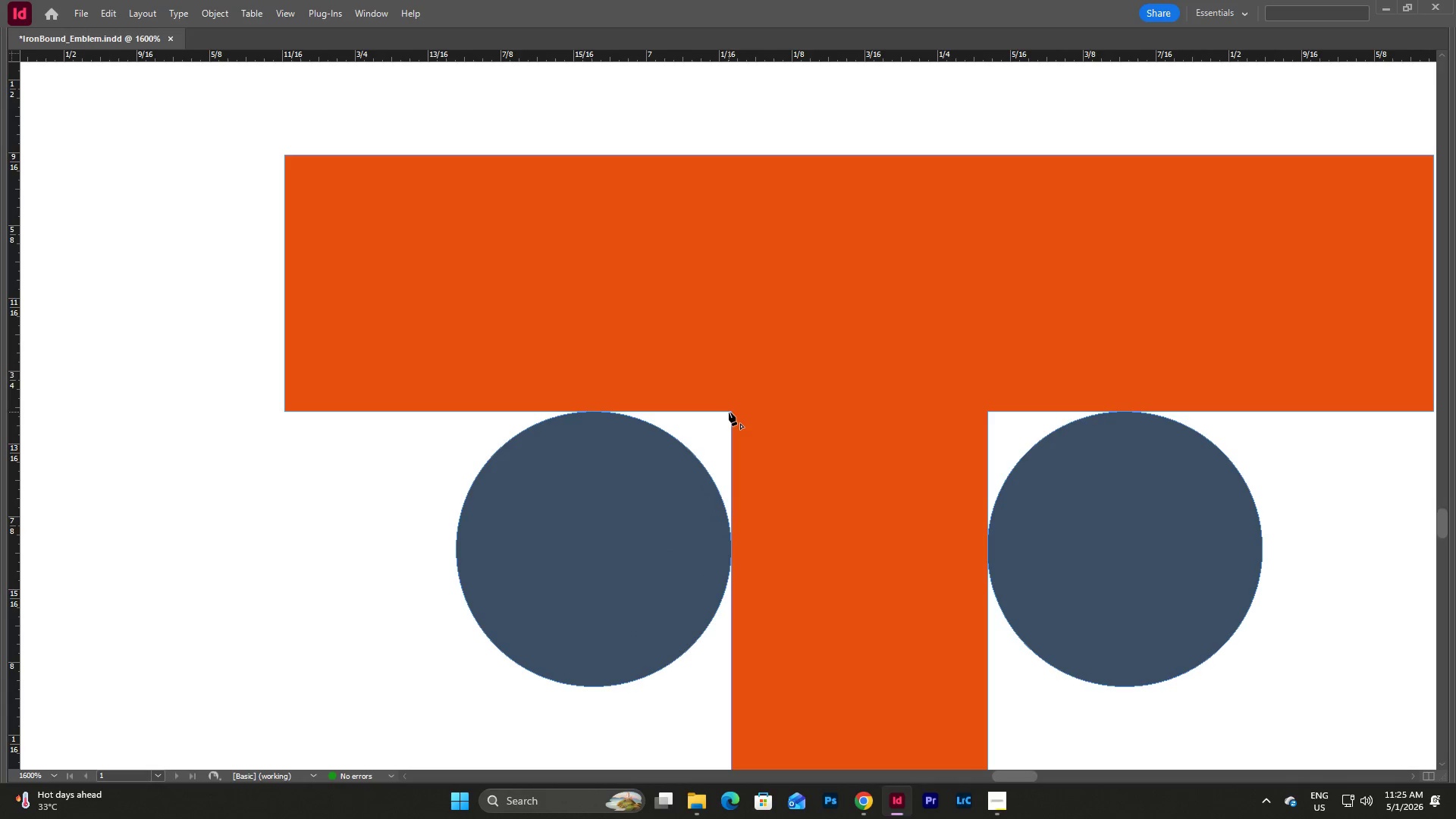 
double_click([730, 412])
 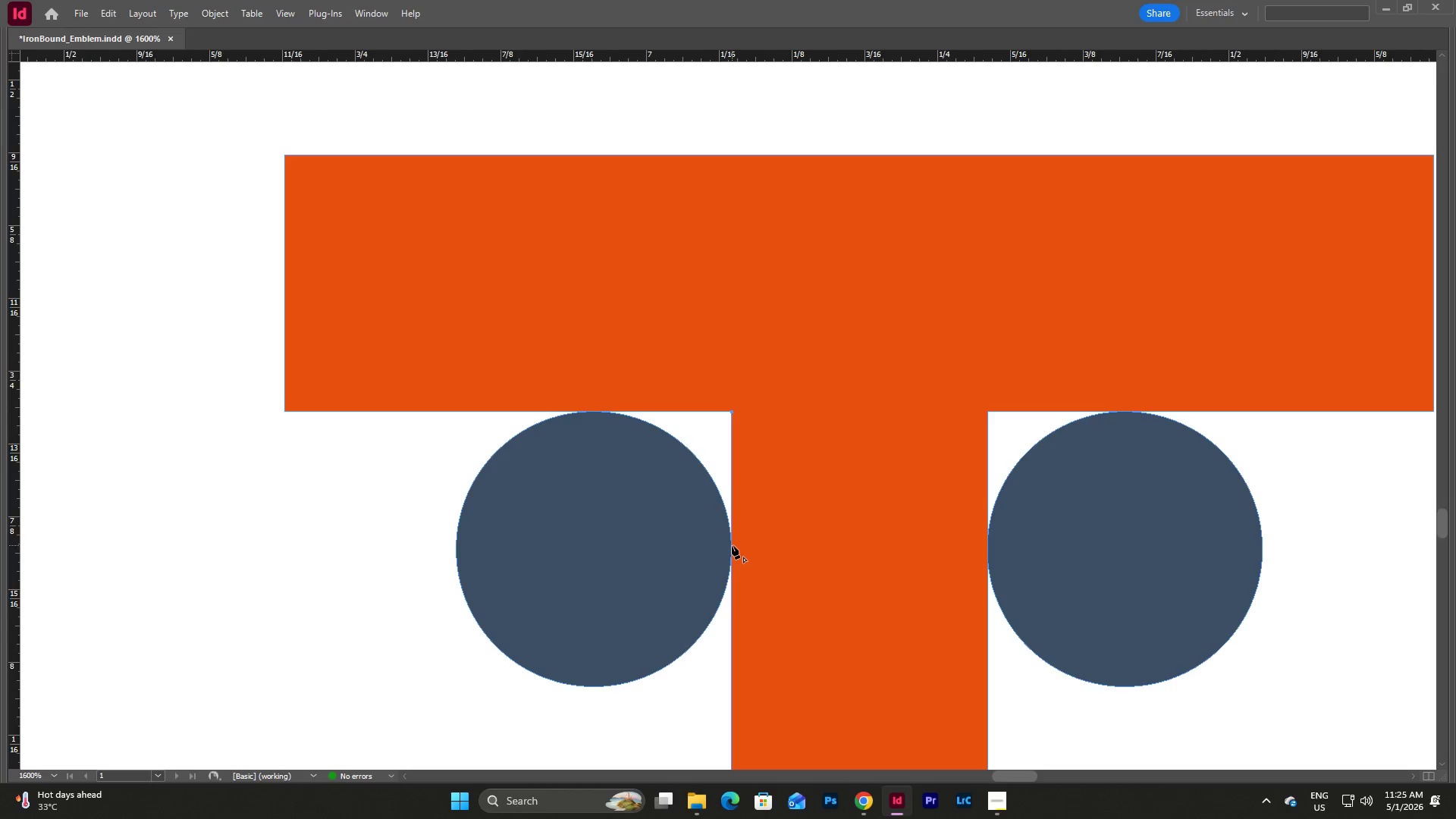 
left_click_drag(start_coordinate=[731, 545], to_coordinate=[732, 663])
 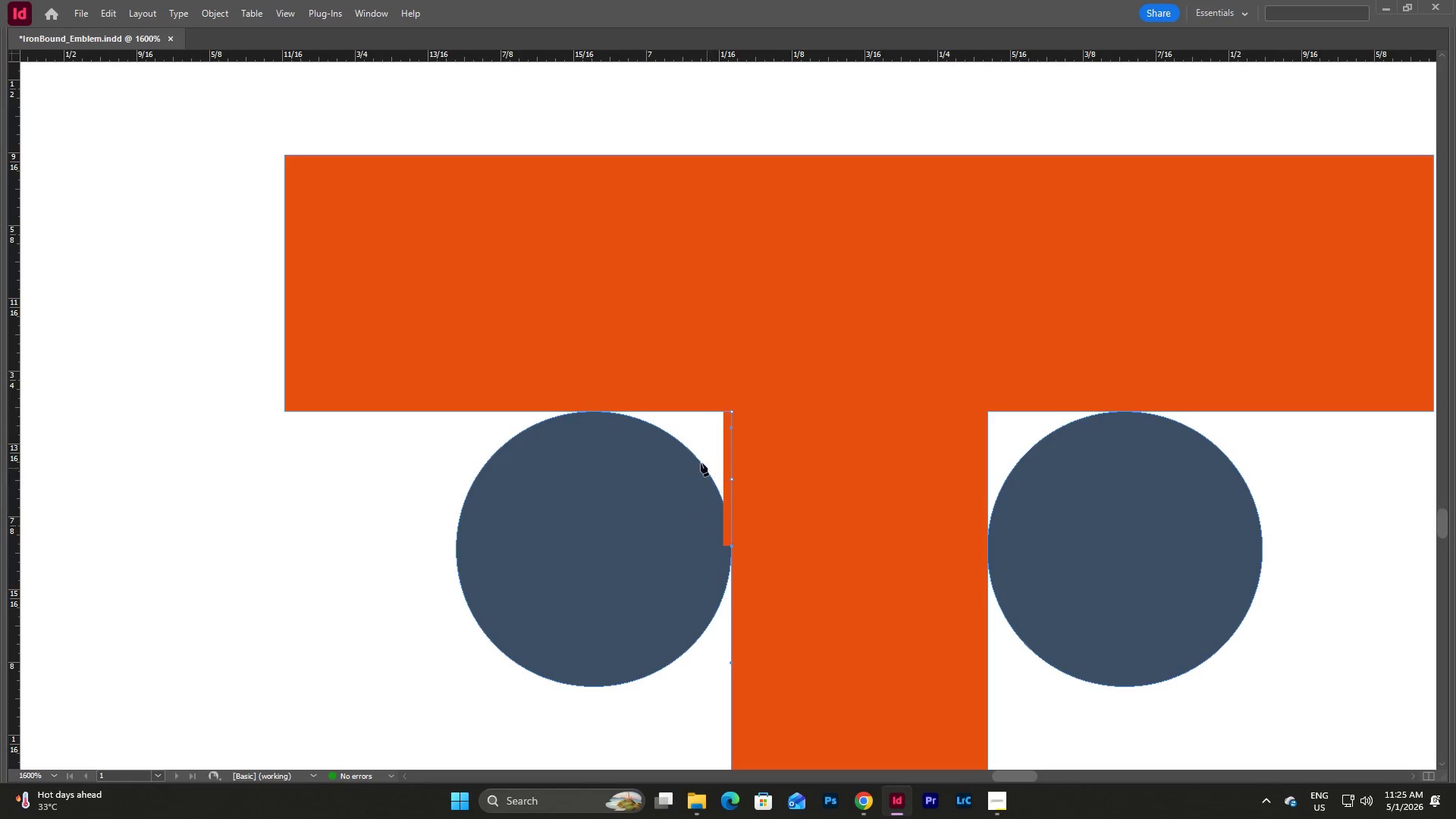 
left_click_drag(start_coordinate=[691, 450], to_coordinate=[645, 414])
 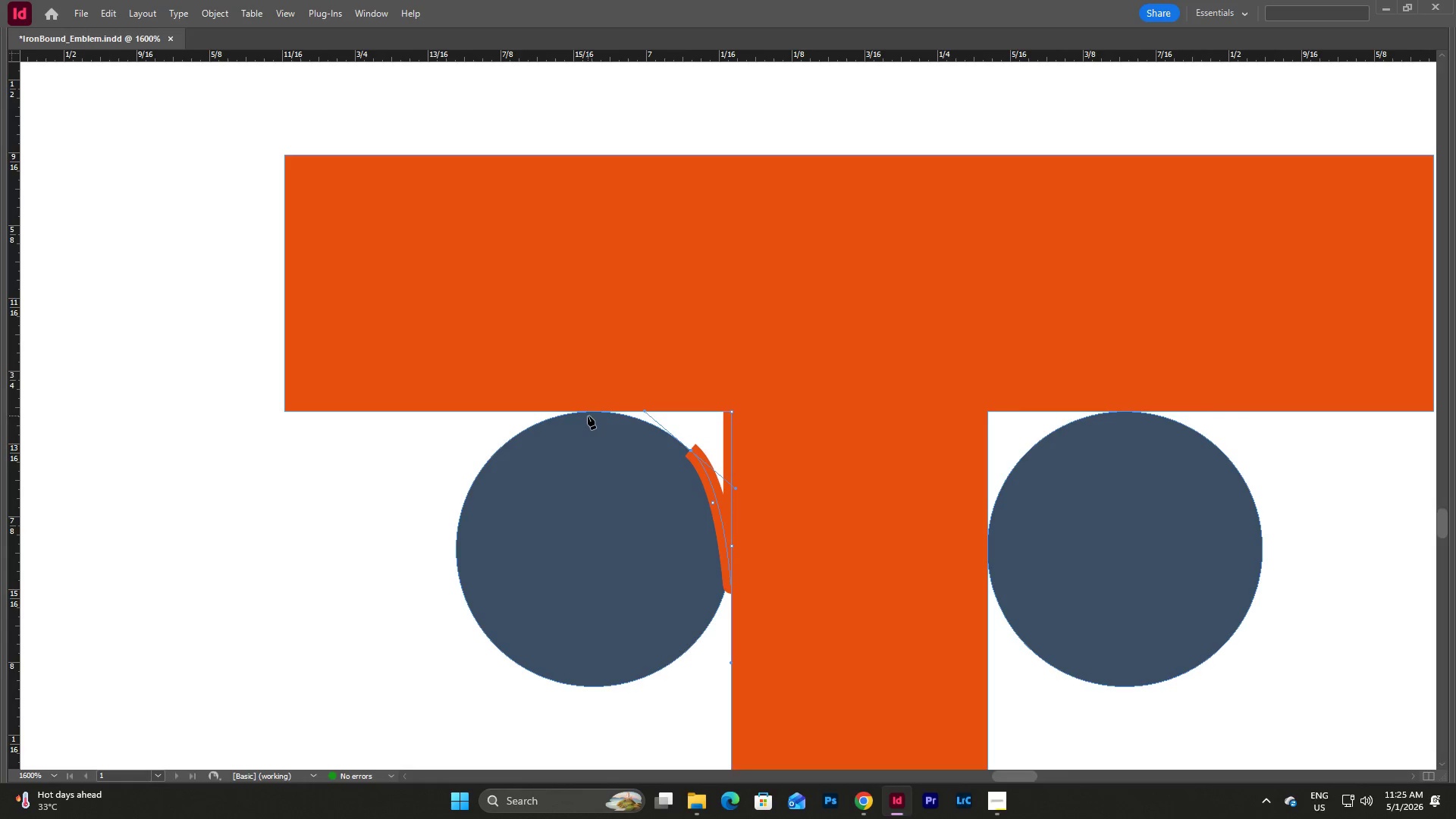 
left_click([588, 411])
 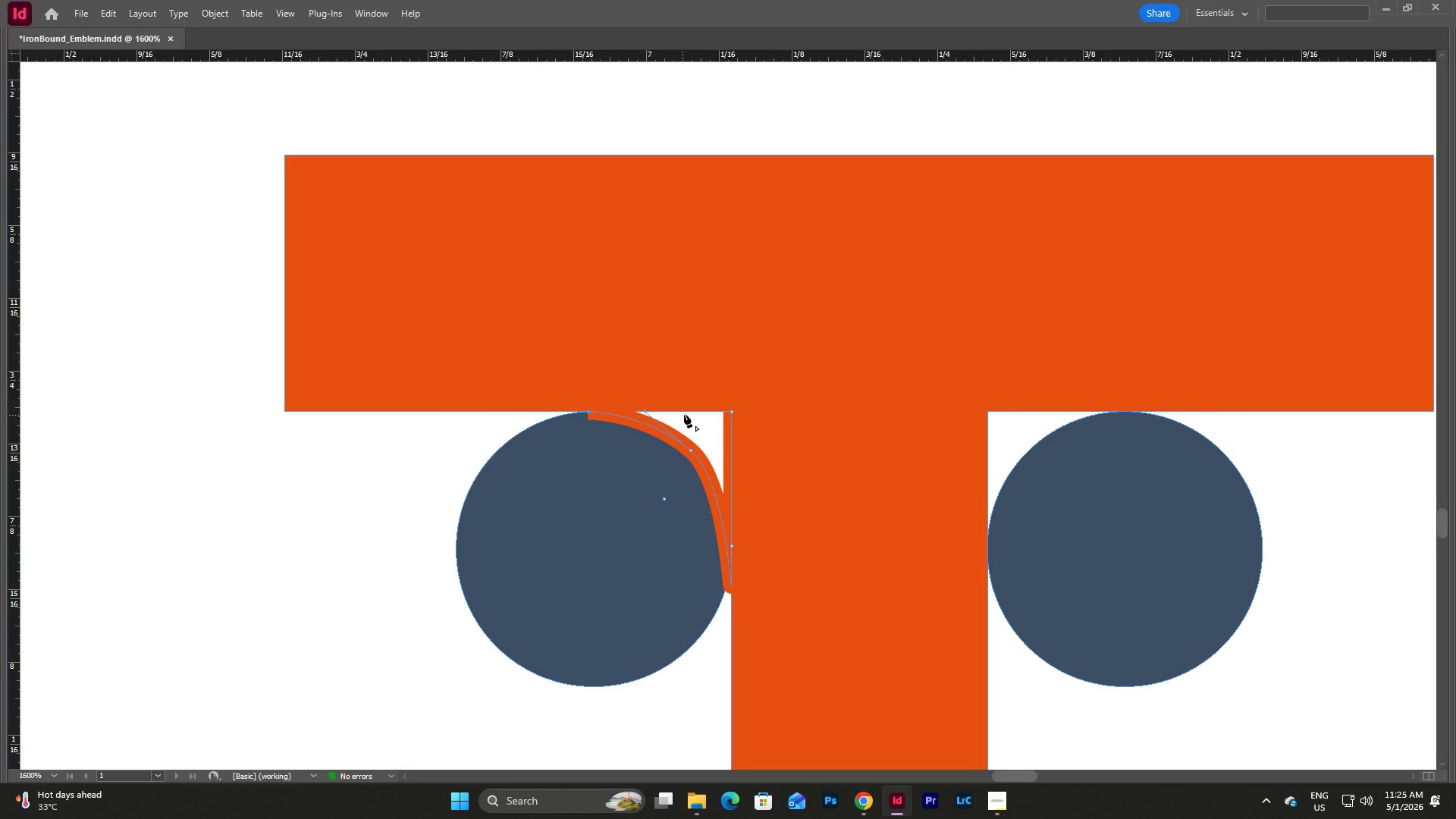 
left_click([690, 412])
 